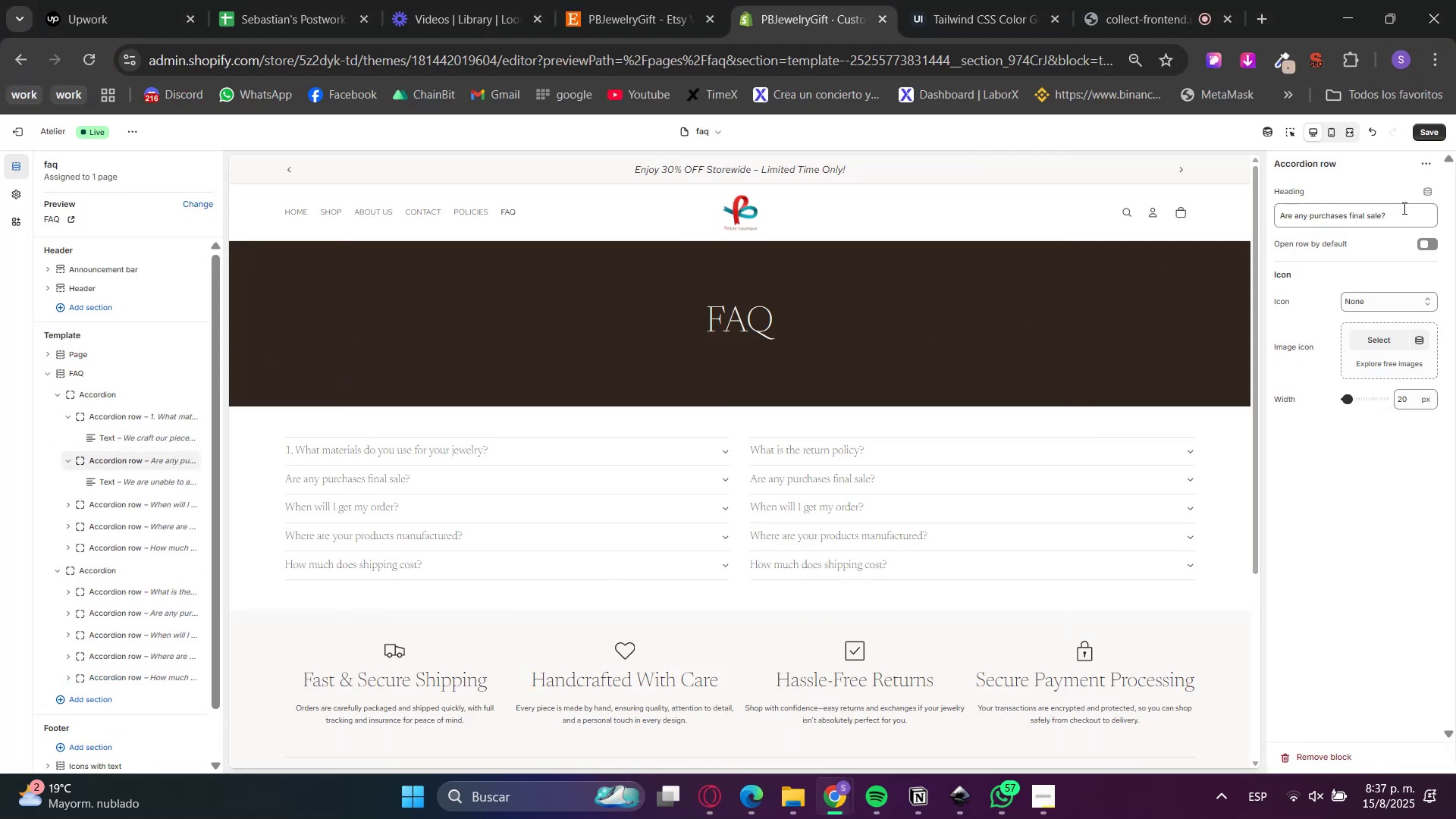 
left_click_drag(start_coordinate=[1408, 223], to_coordinate=[1133, 212])
 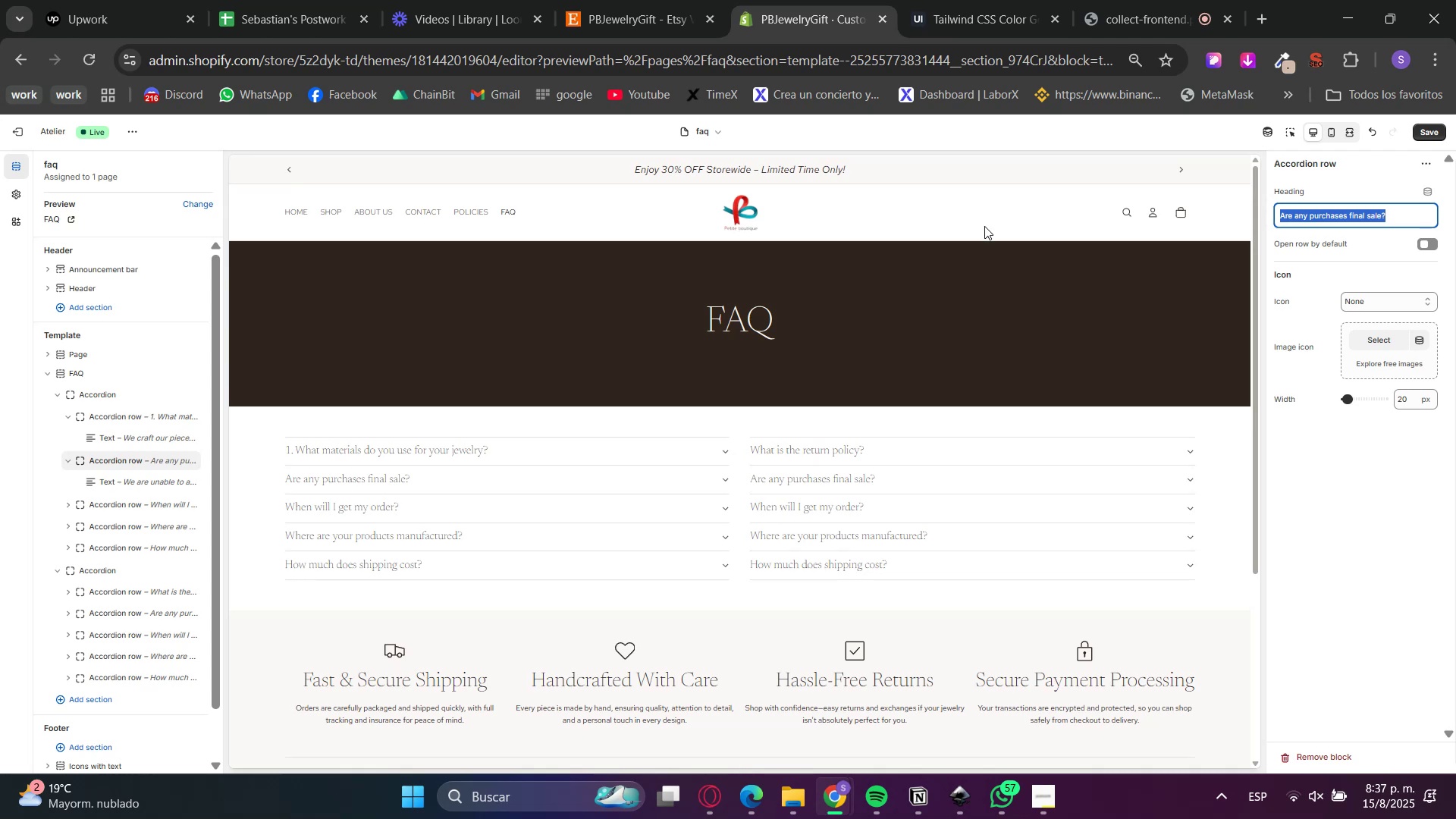 
key(Control+V)
 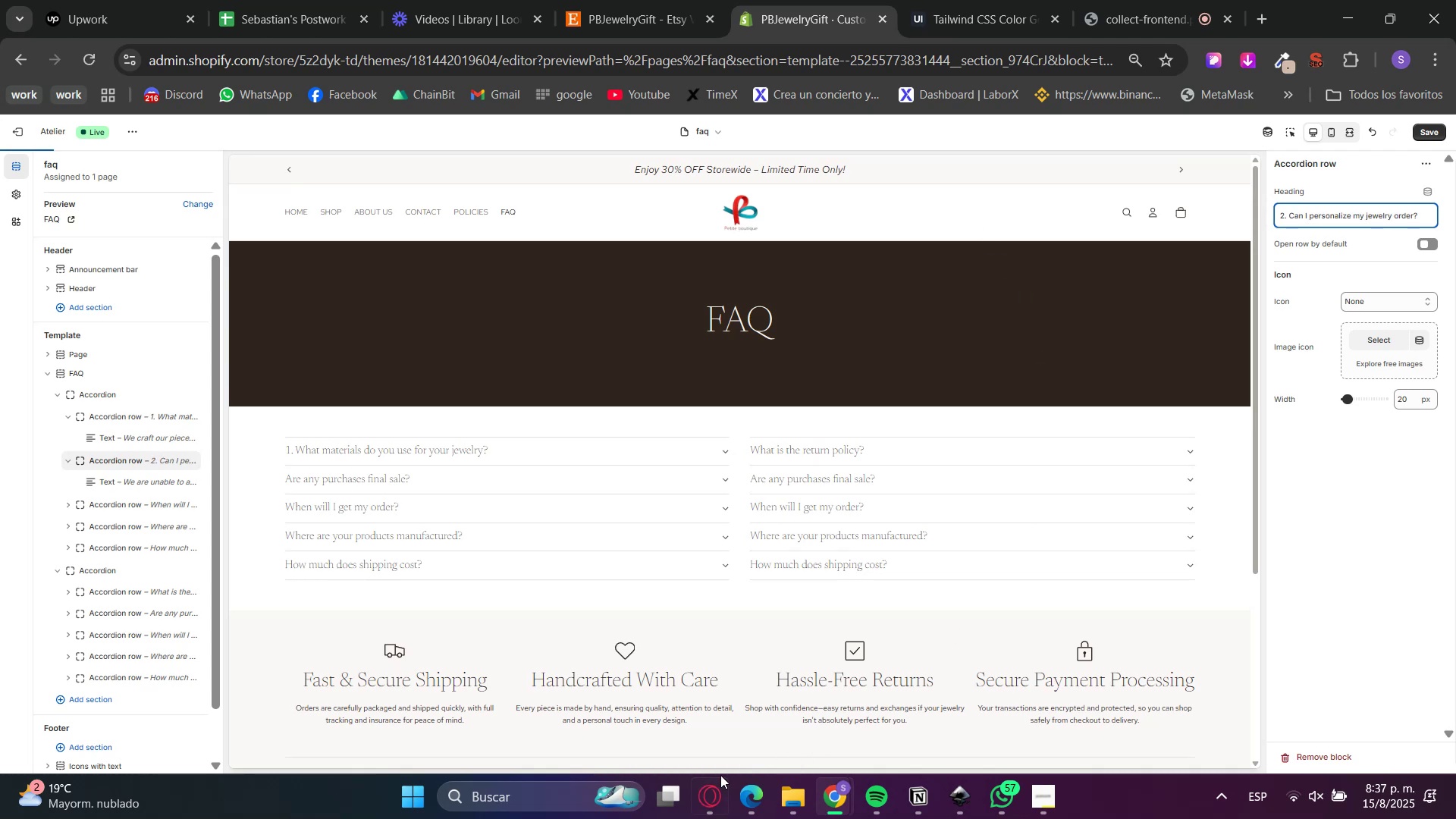 
left_click([710, 792])
 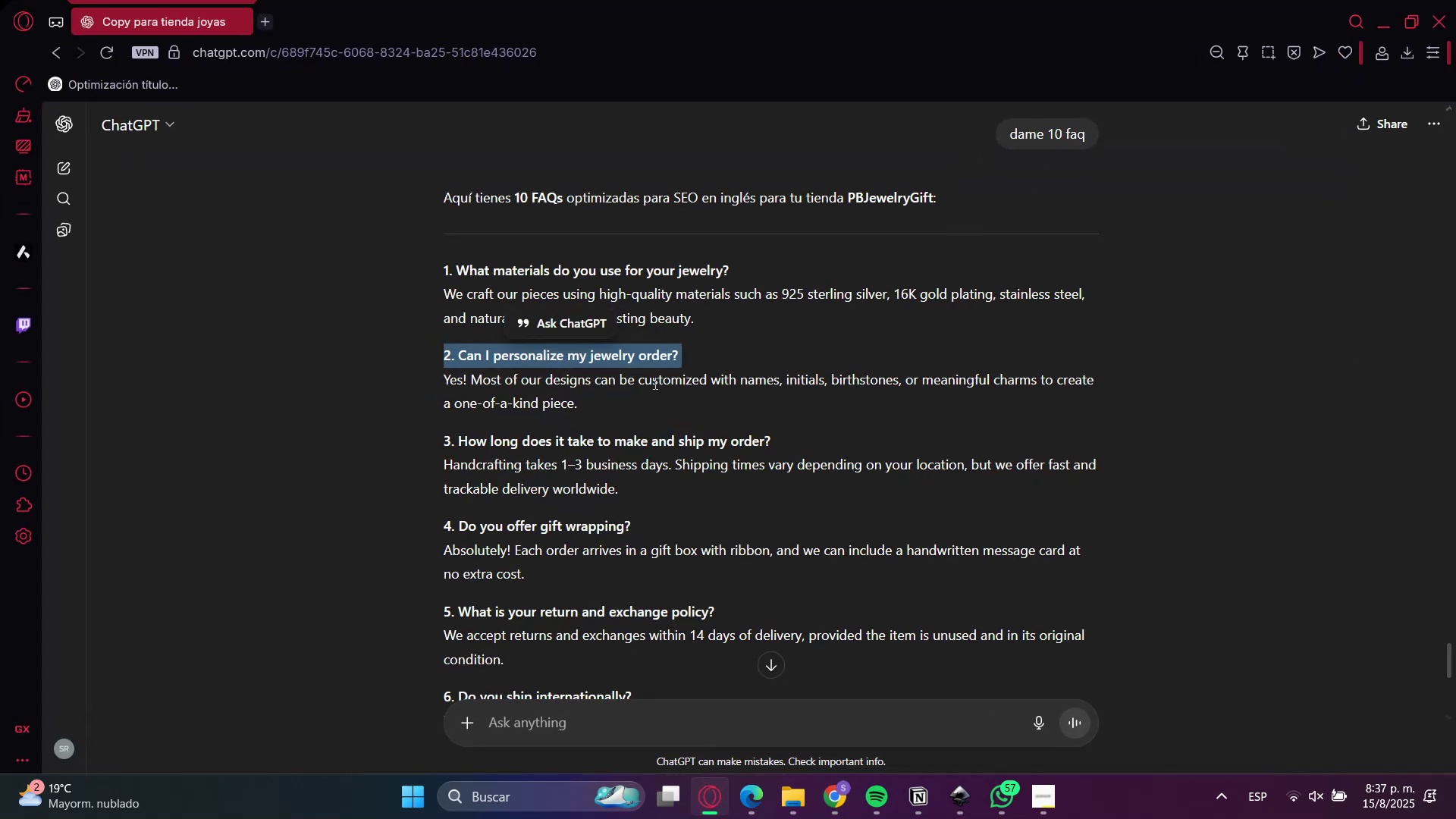 
double_click([653, 383])
 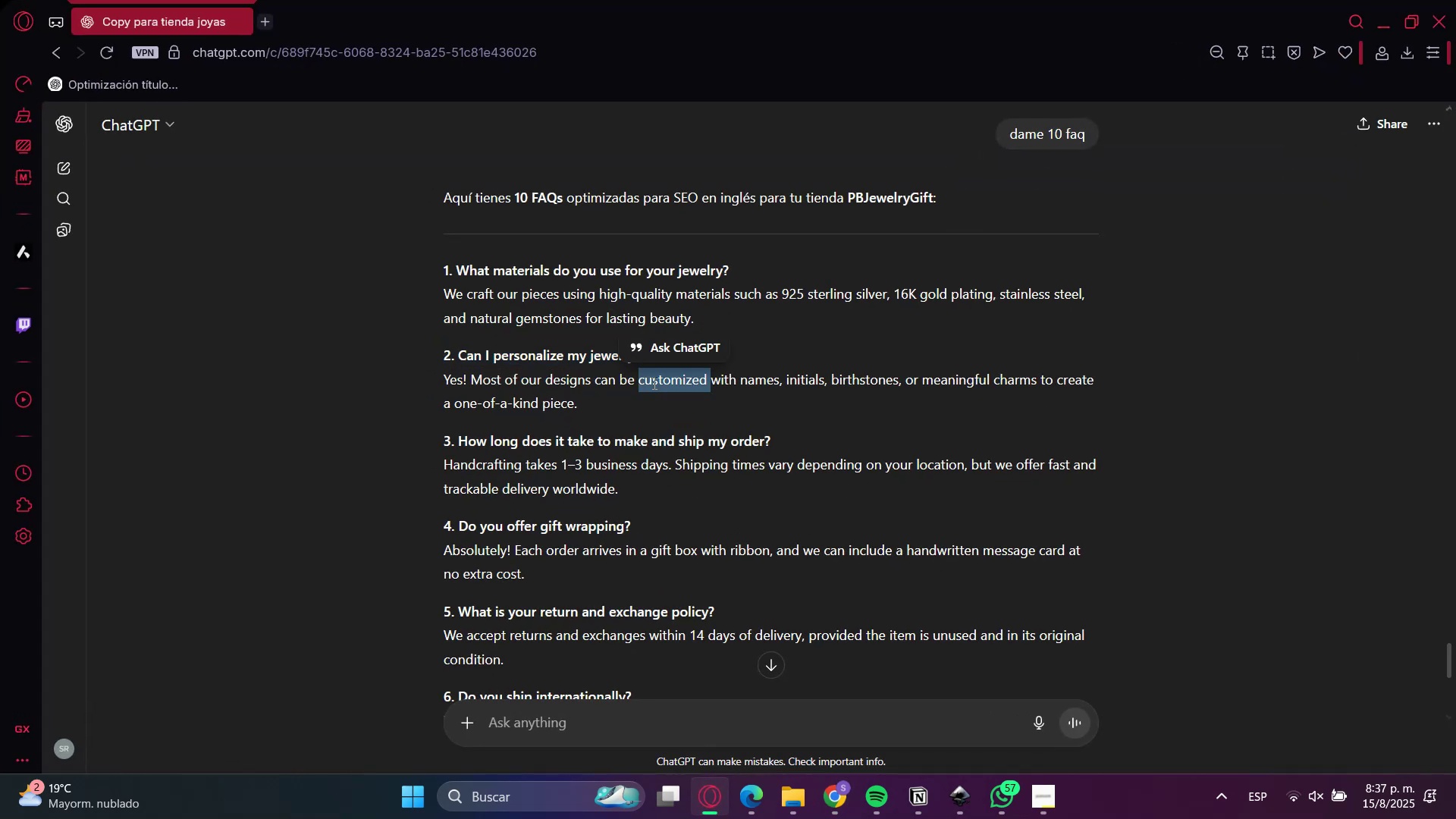 
triple_click([653, 383])
 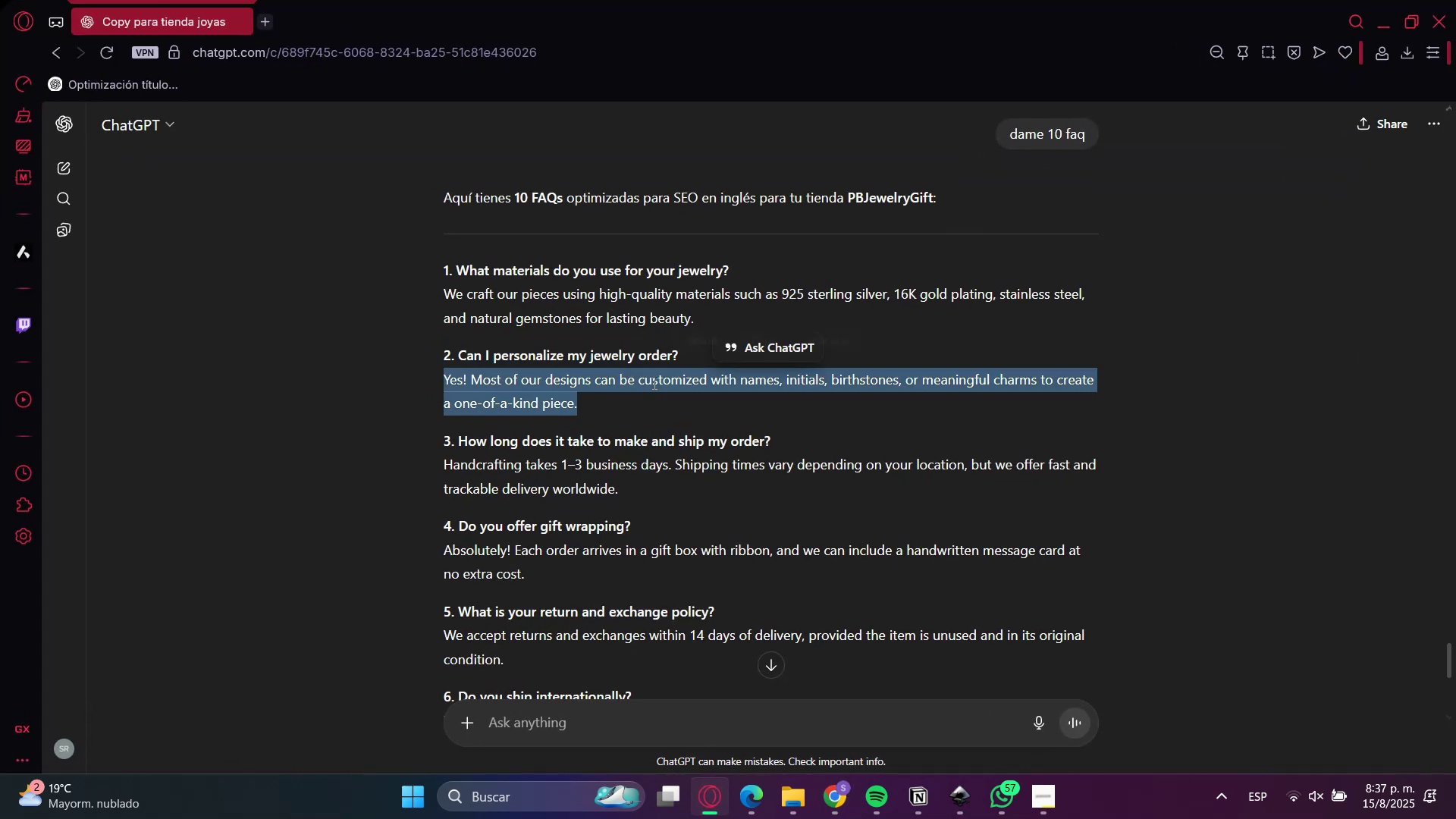 
key(Control+C)
 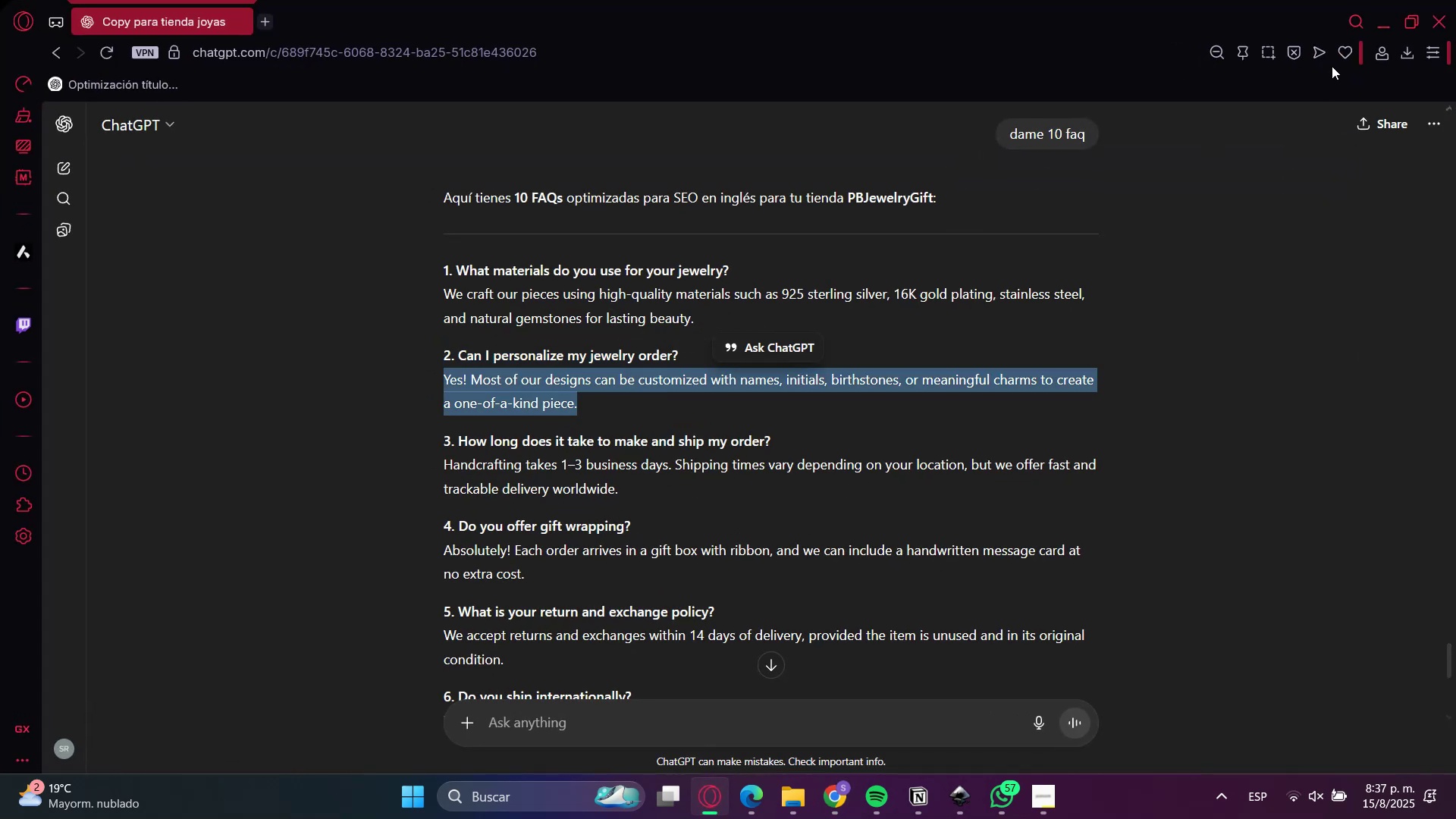 
key(Control+C)
 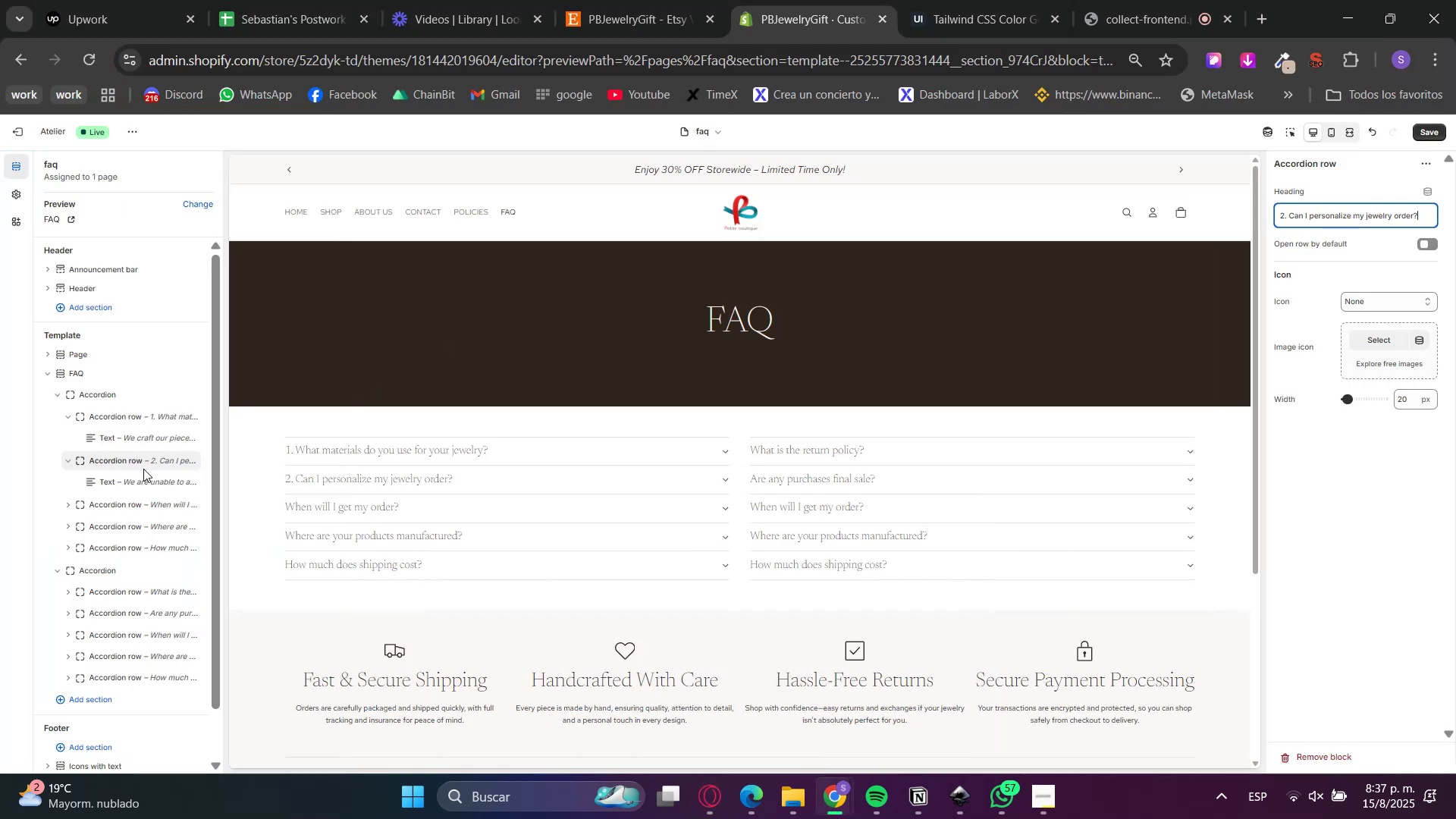 
left_click([126, 482])
 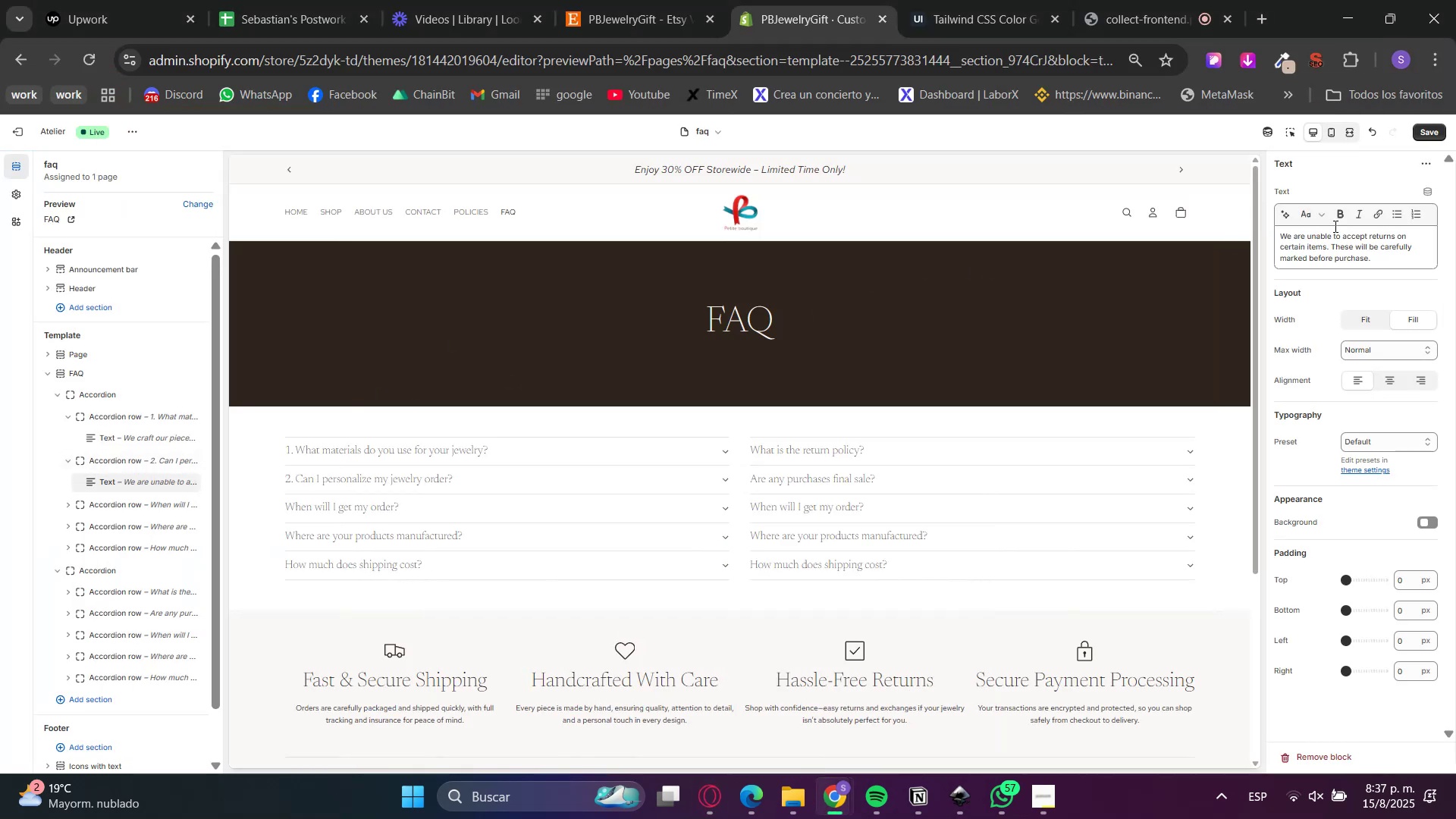 
double_click([1379, 247])
 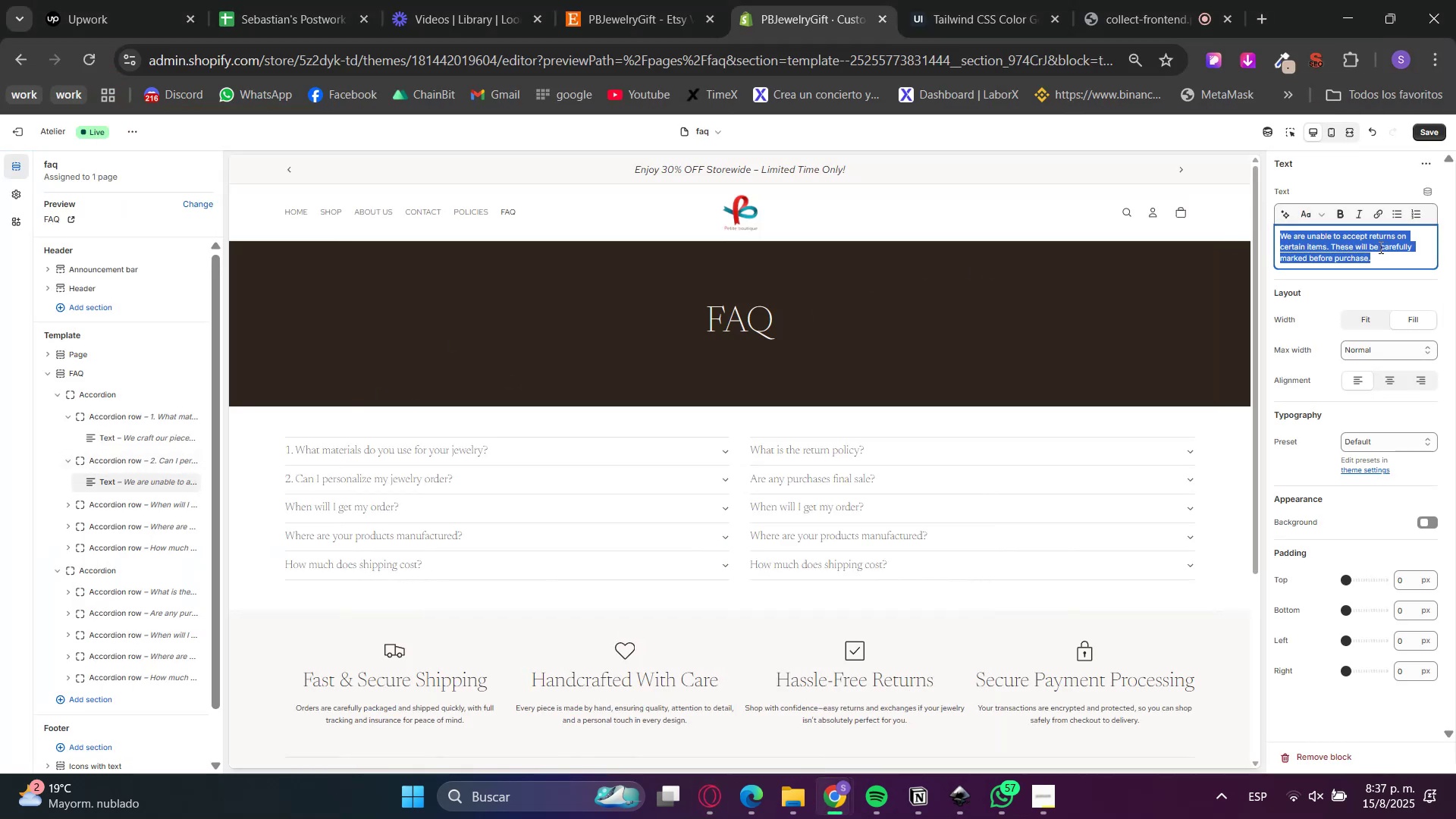 
key(Control+ControlLeft)
 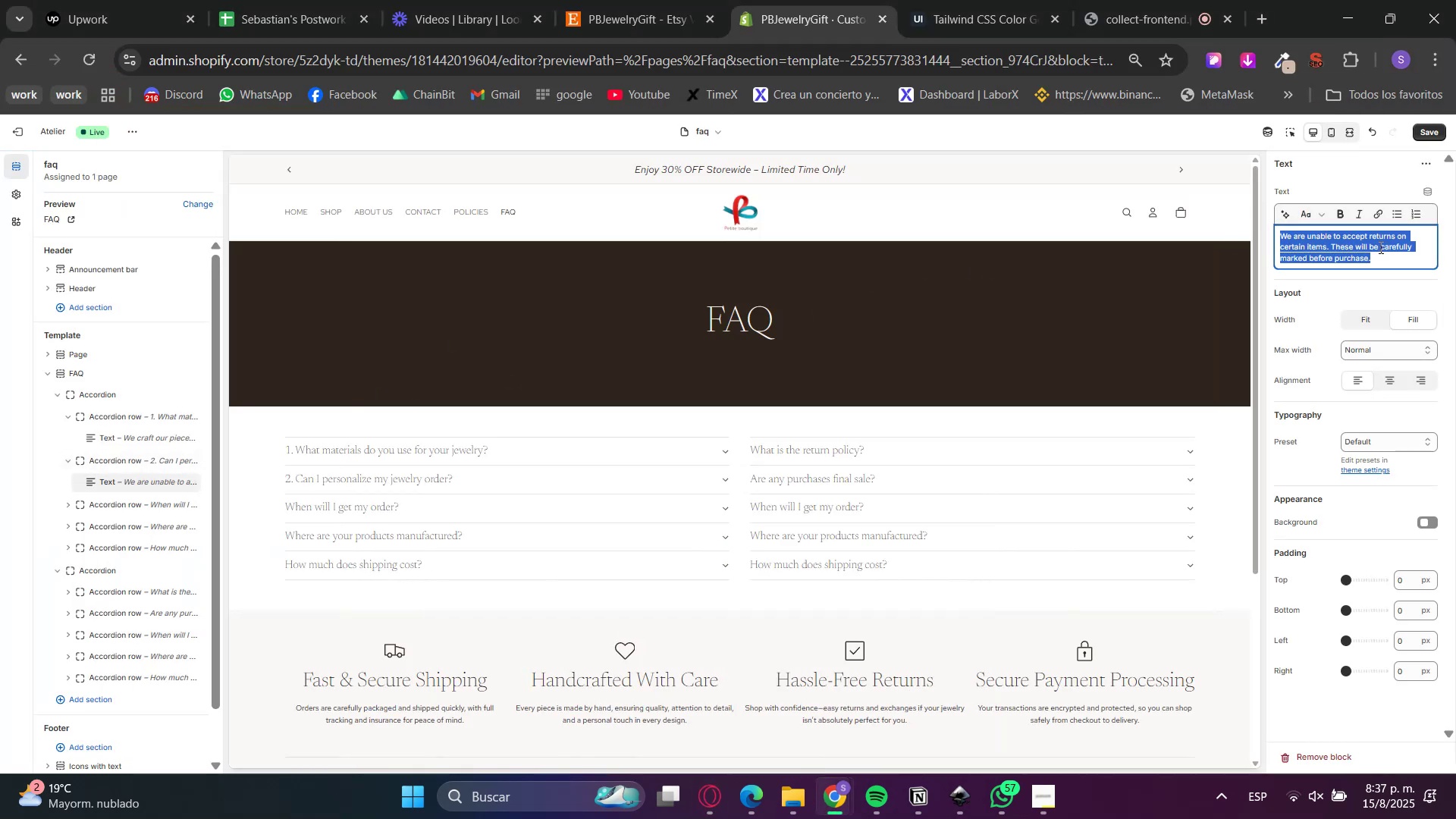 
triple_click([1379, 247])
 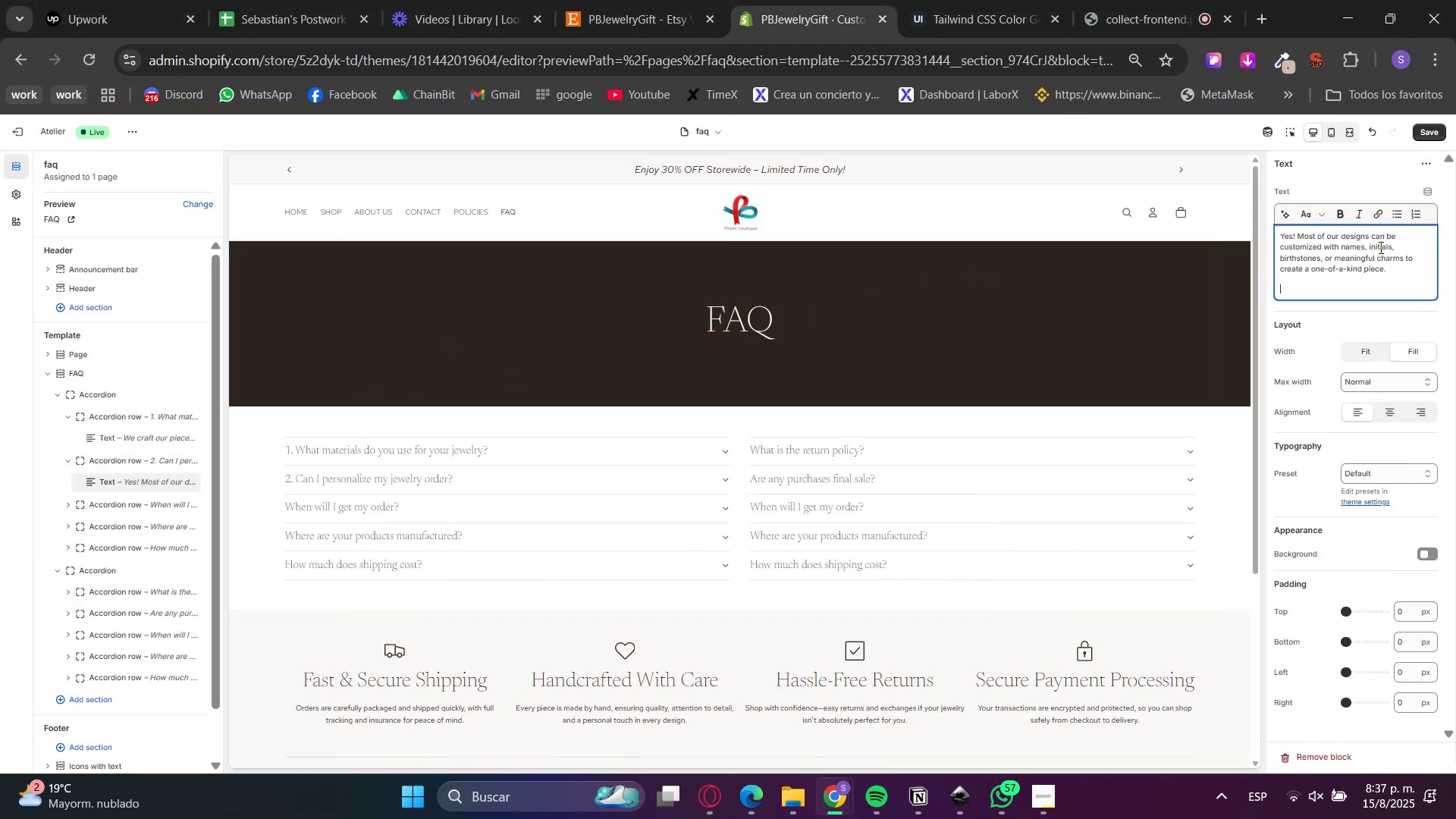 
key(Control+V)
 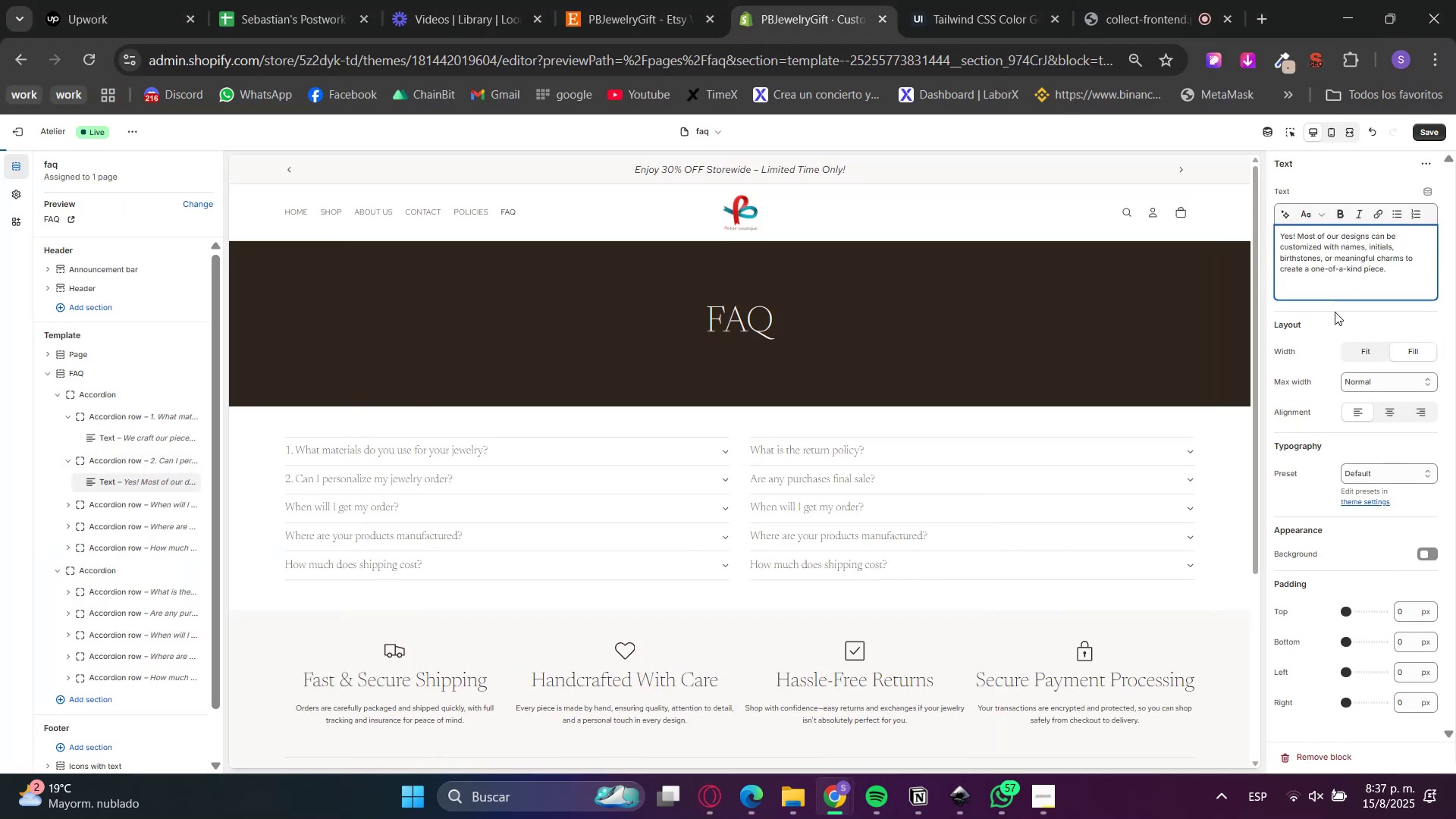 
key(Backspace)
 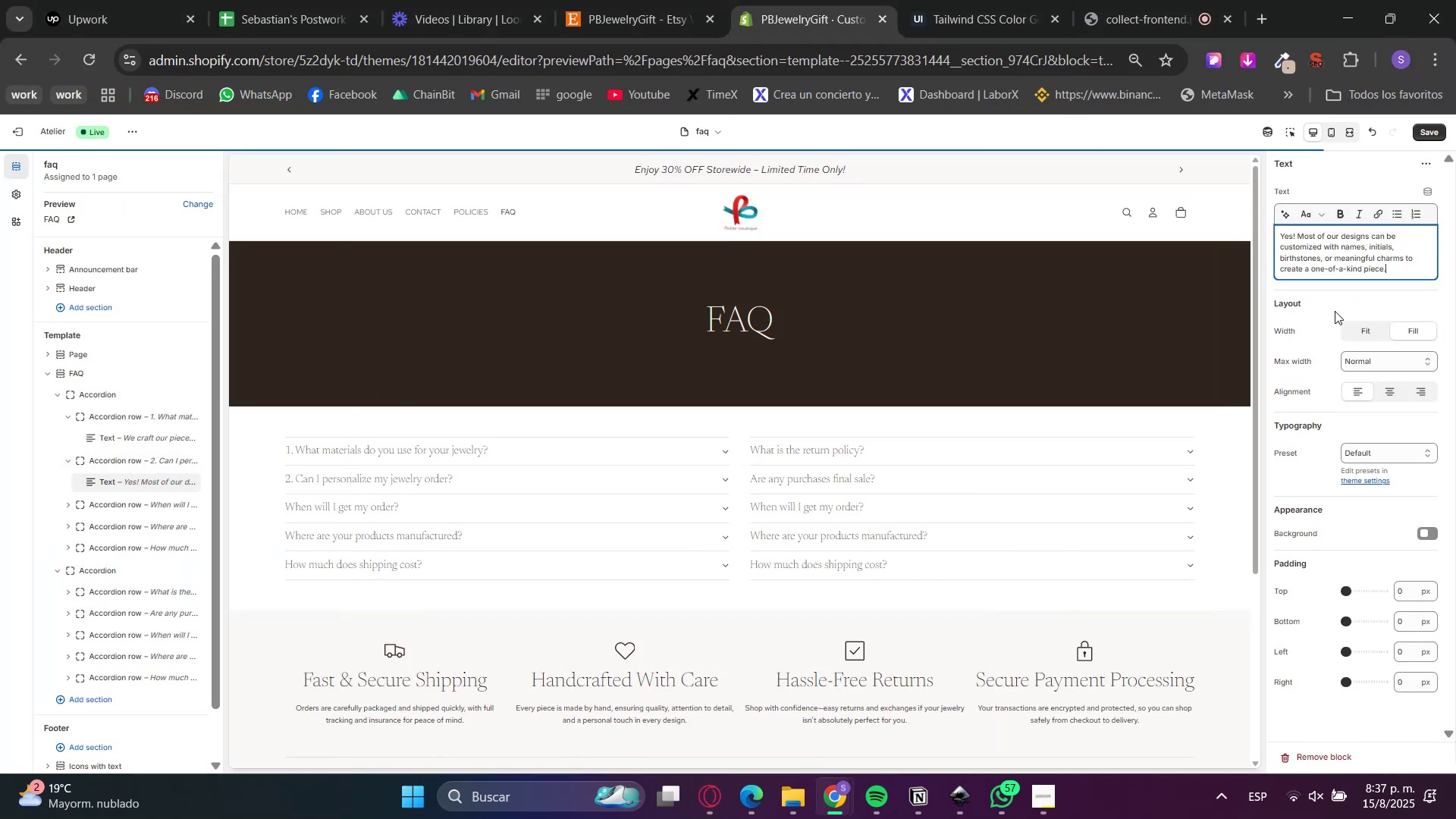 
left_click([1335, 311])
 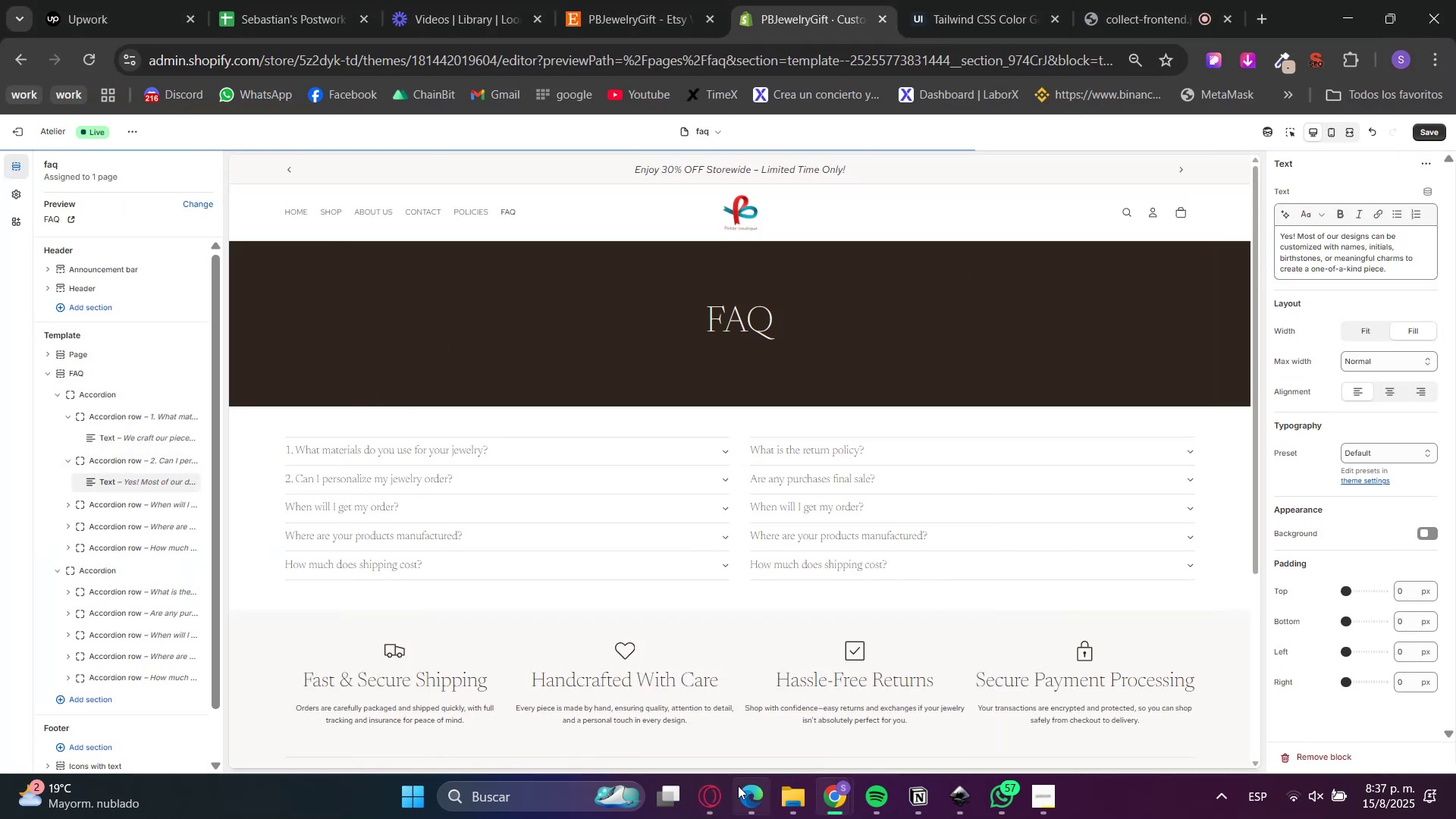 
left_click([698, 805])
 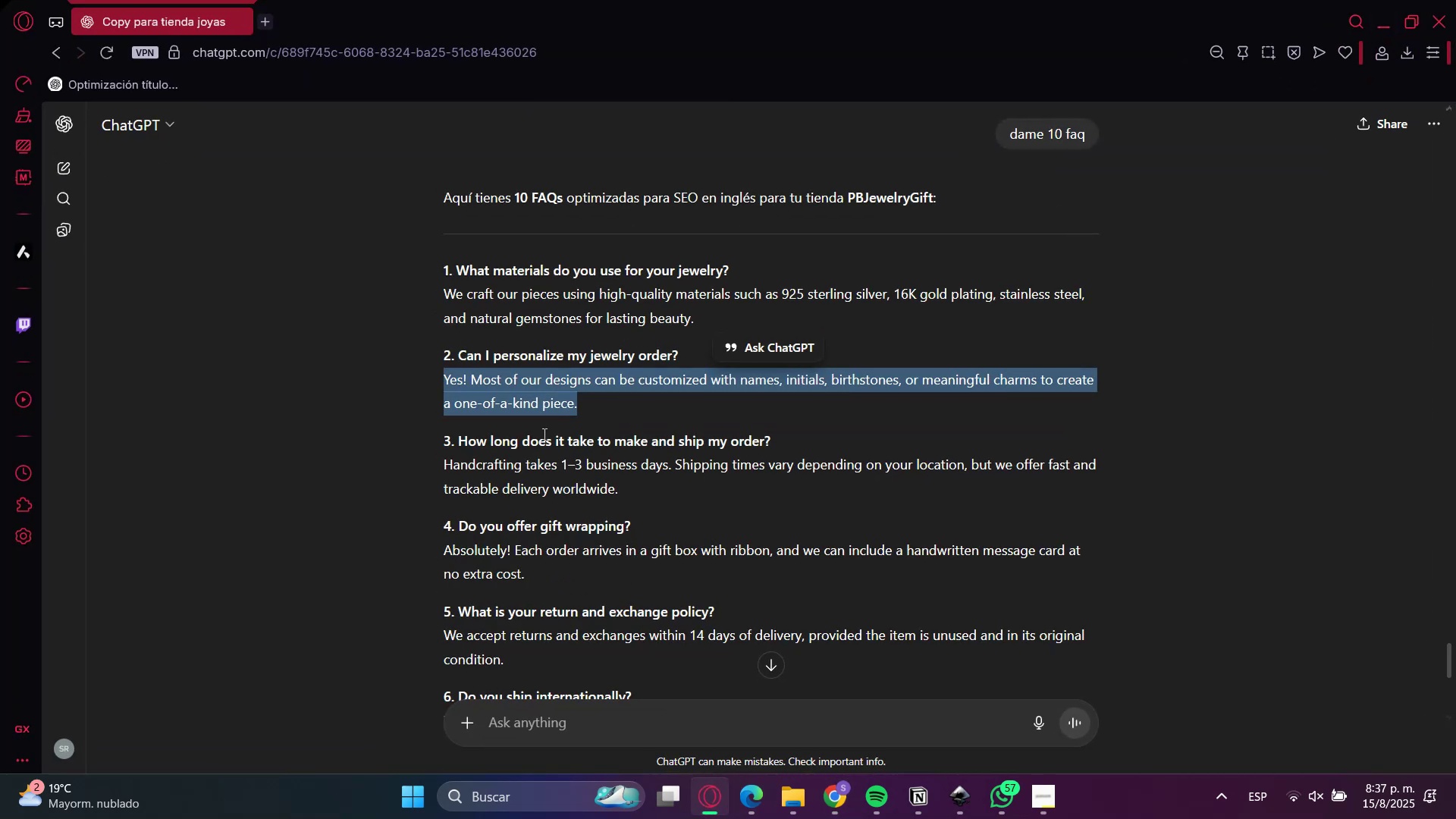 
double_click([542, 435])
 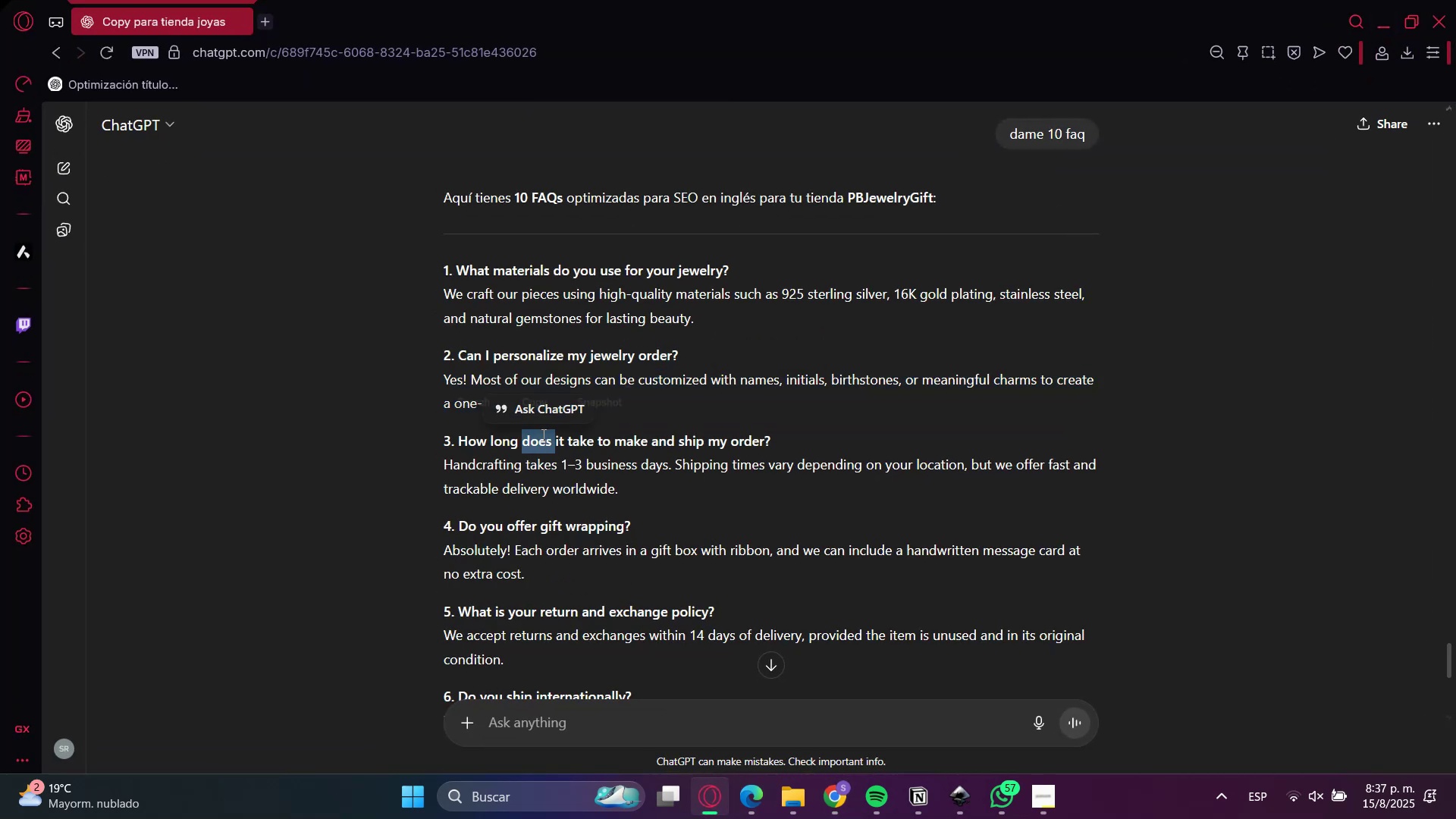 
triple_click([542, 435])
 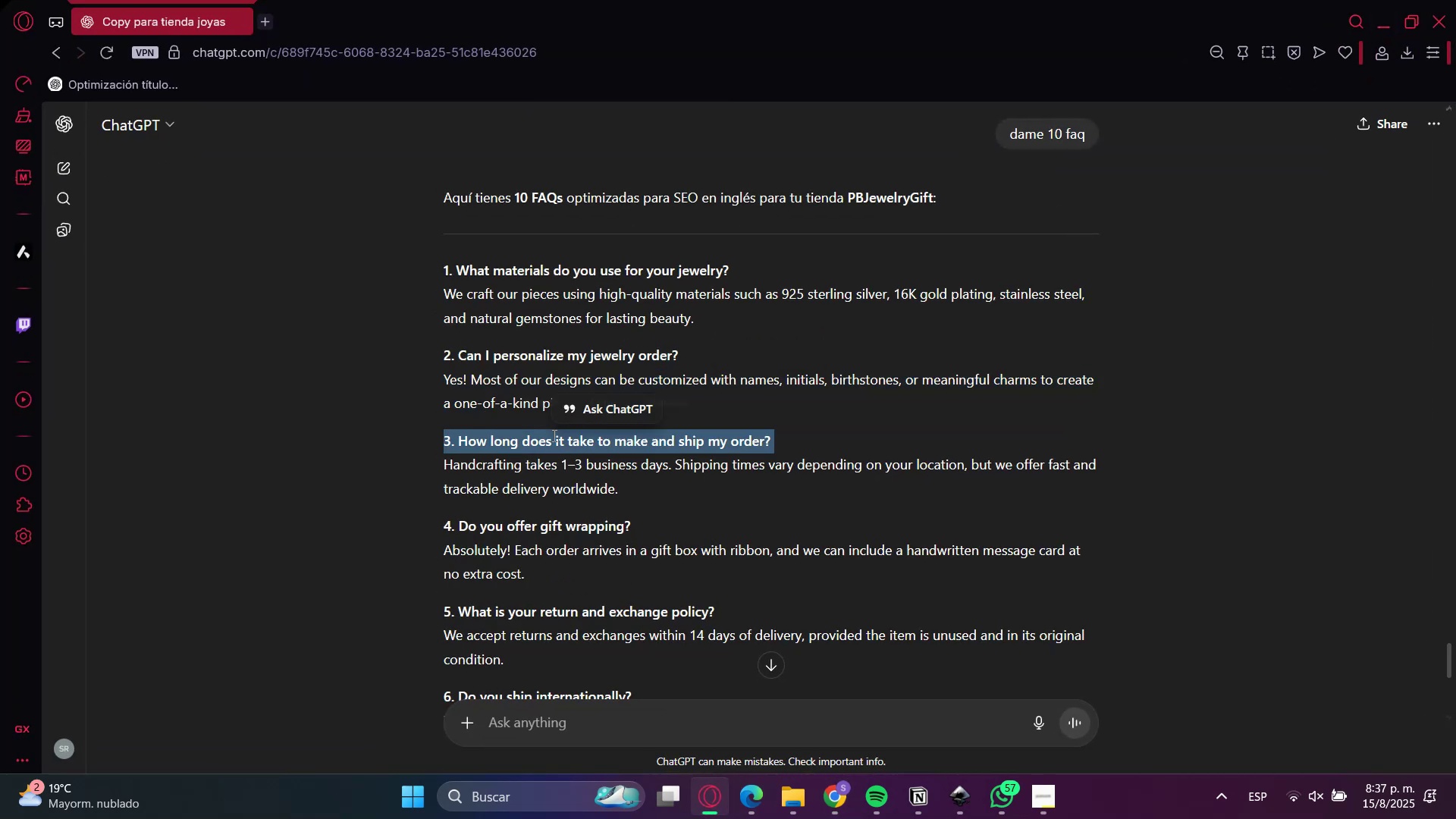 
key(Control+C)
 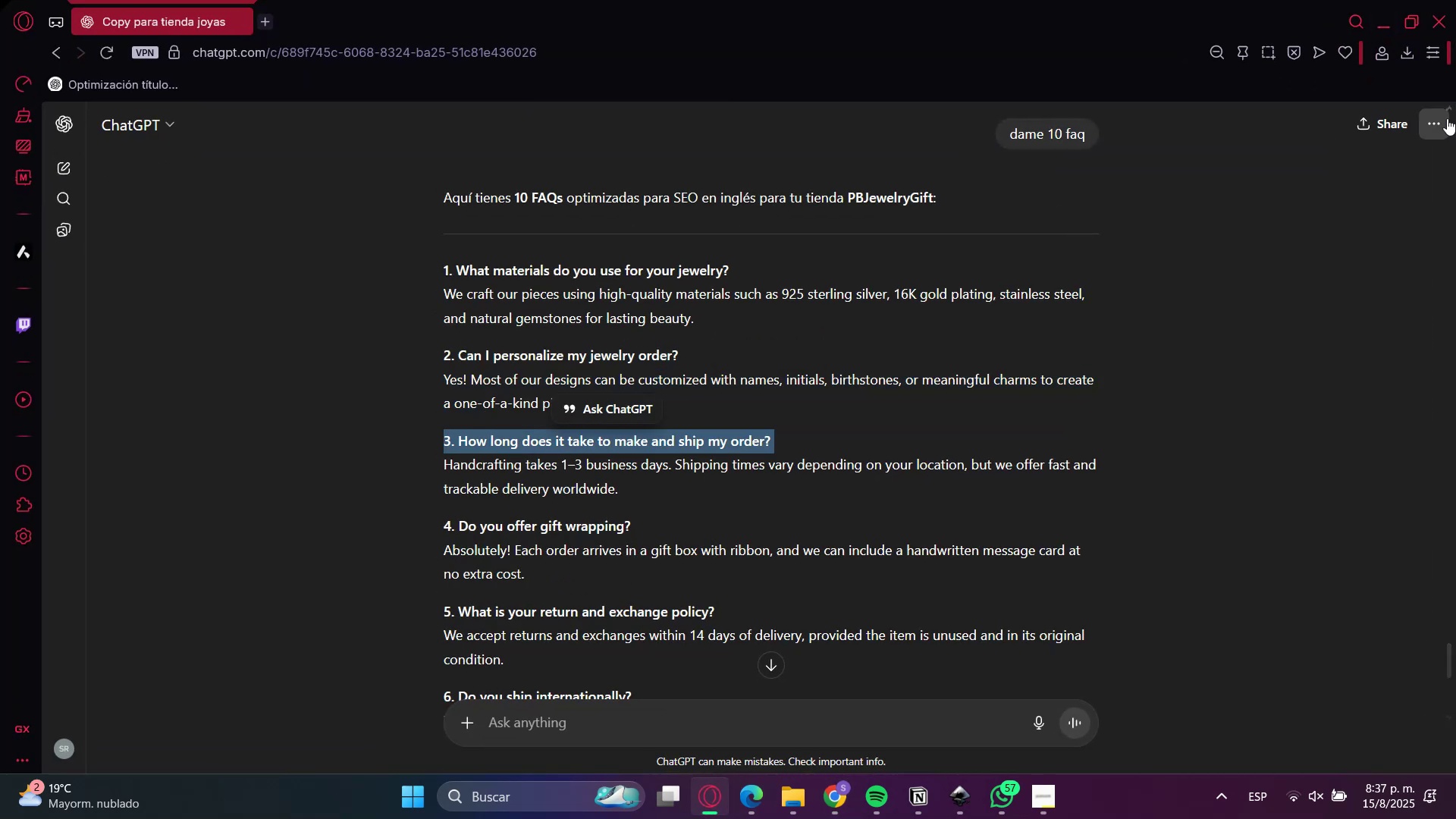 
key(Control+C)
 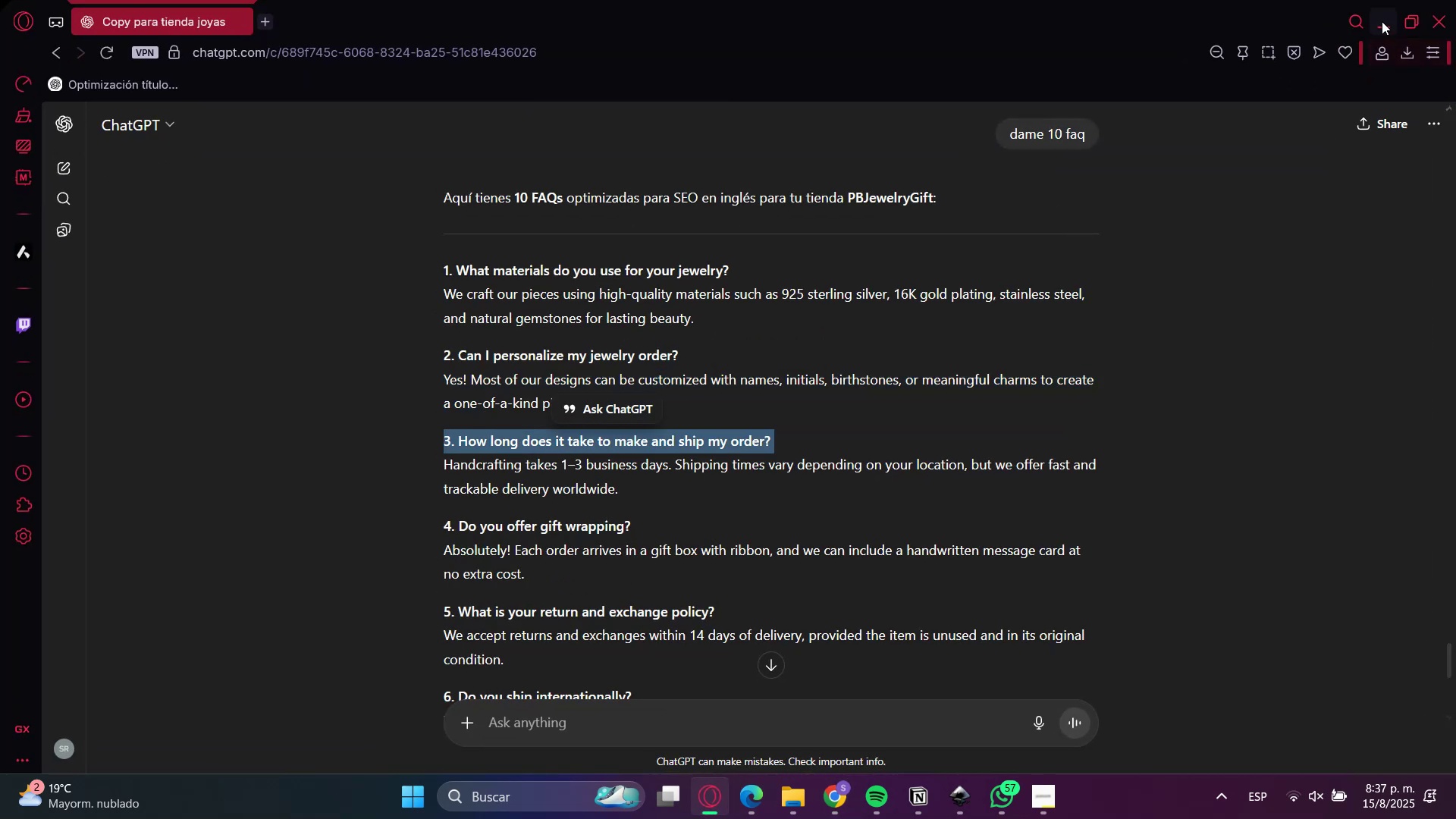 
left_click([1382, 20])
 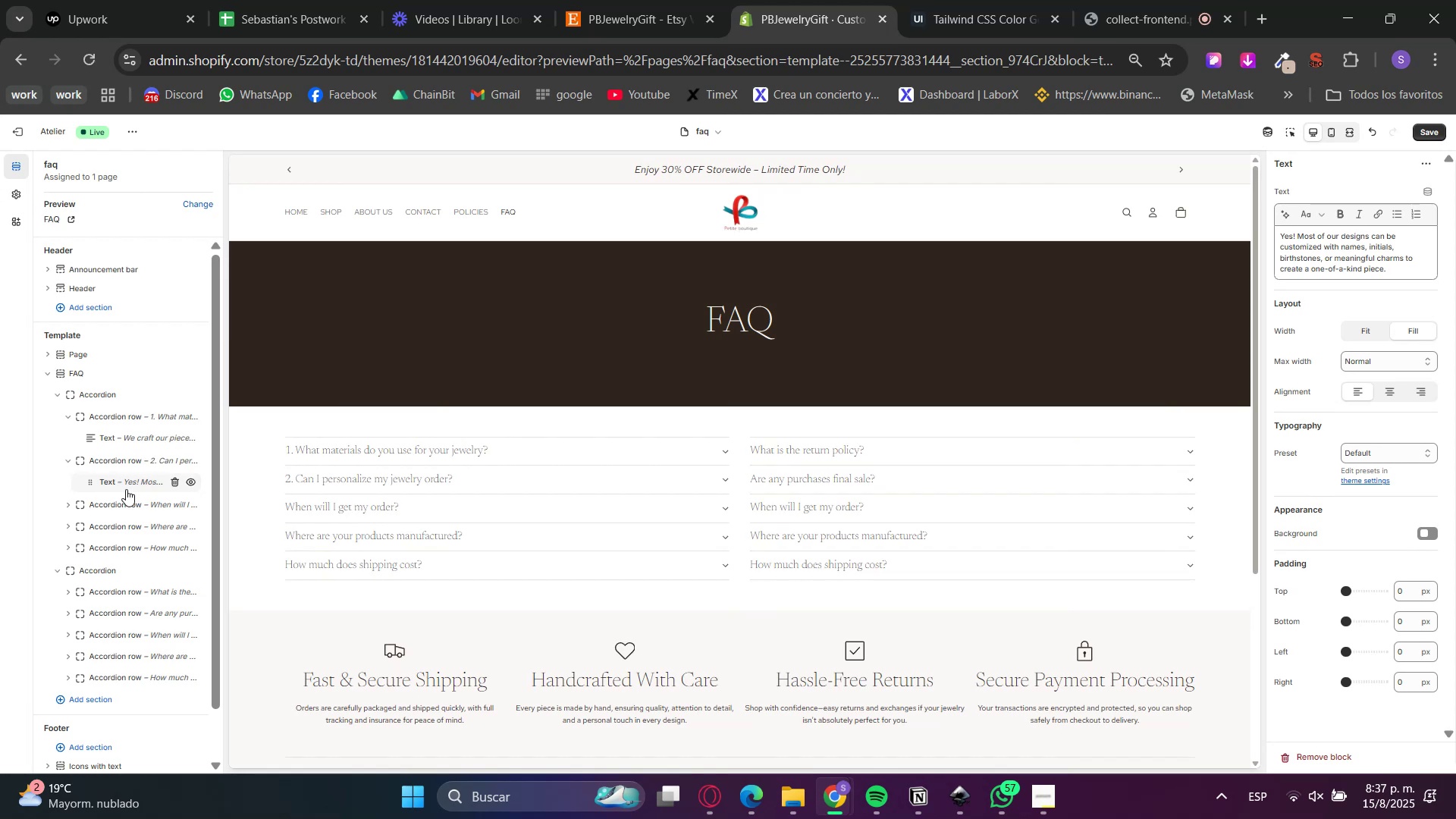 
left_click([101, 501])
 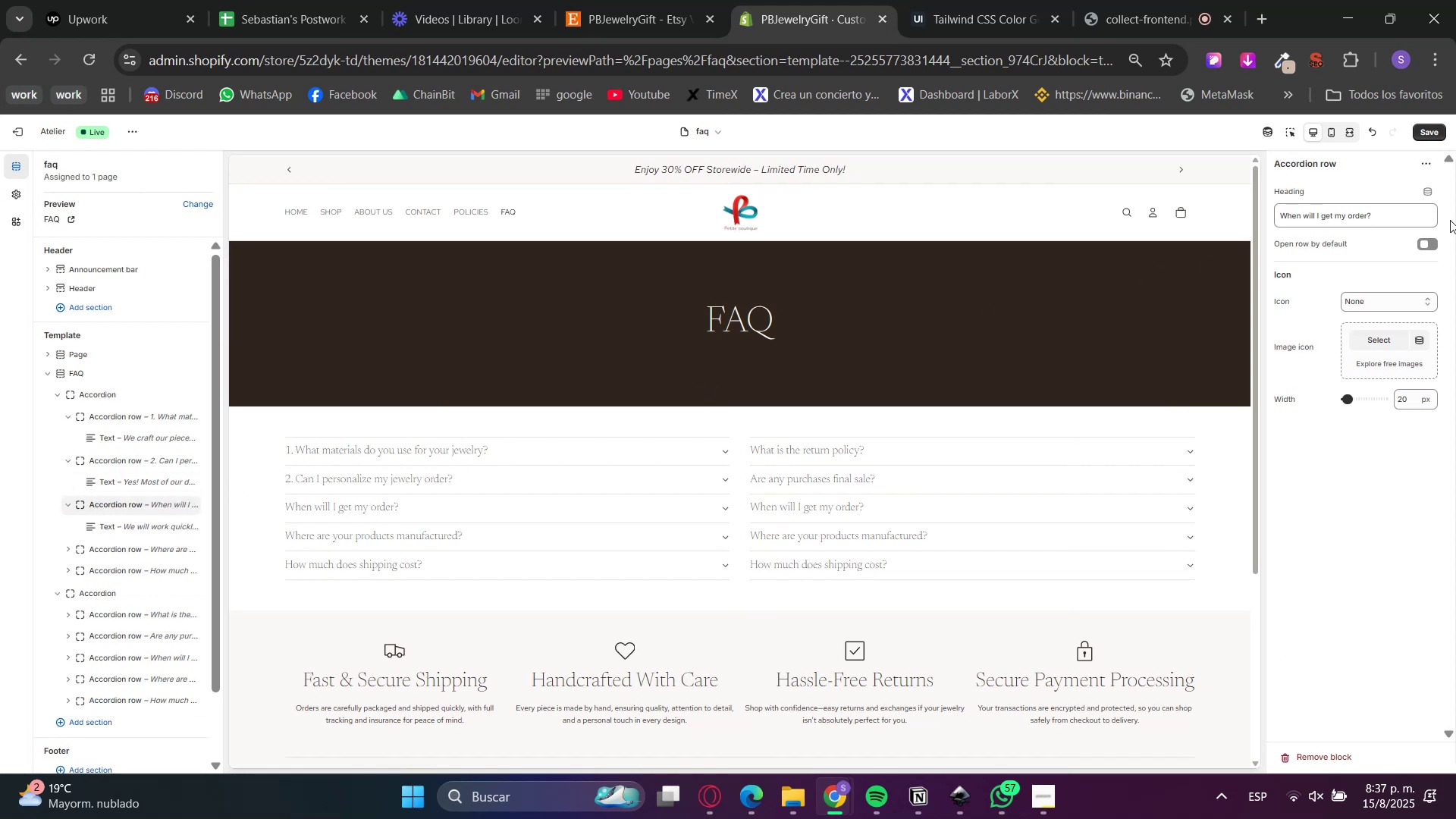 
double_click([1402, 209])
 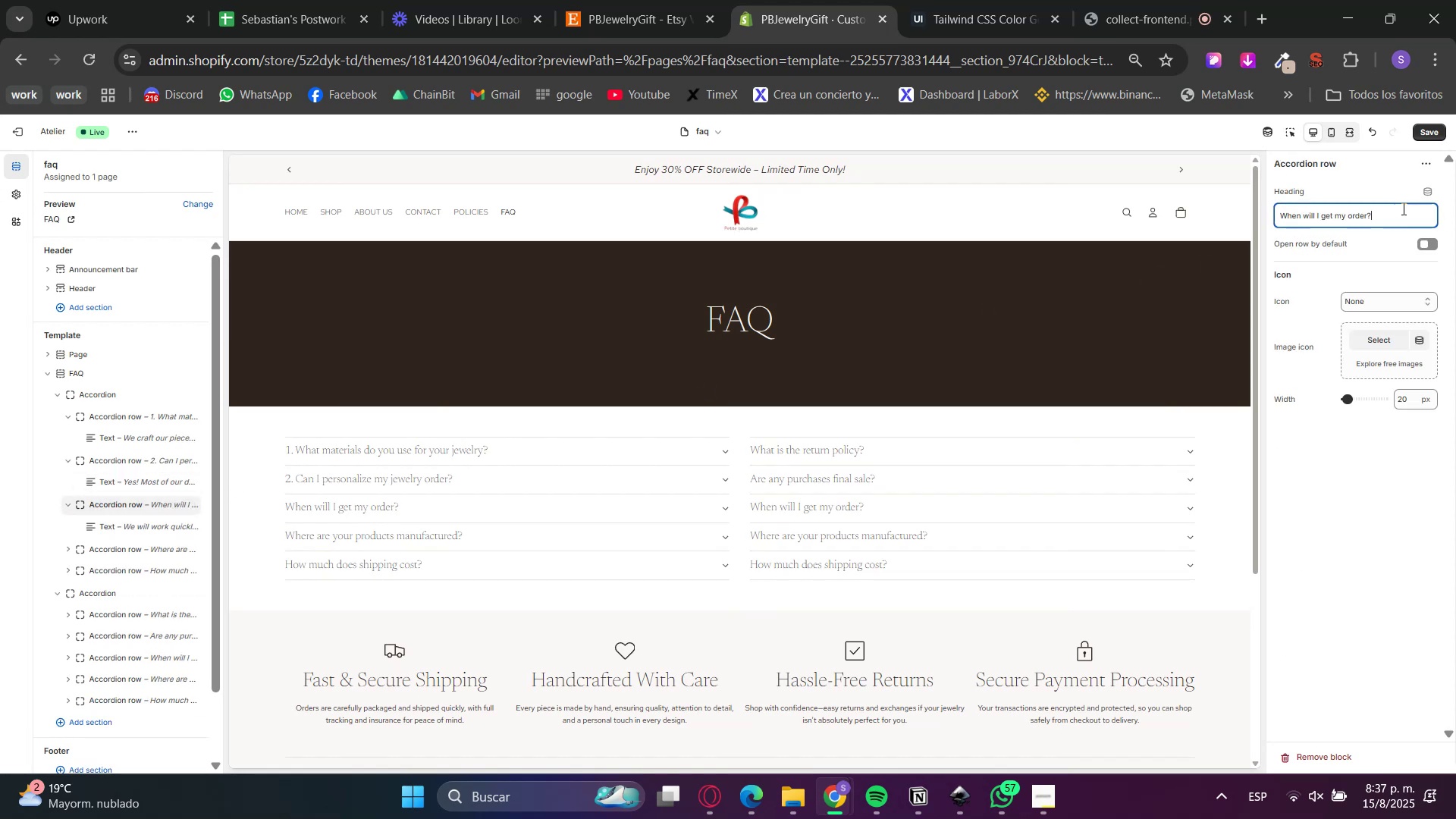 
triple_click([1402, 209])
 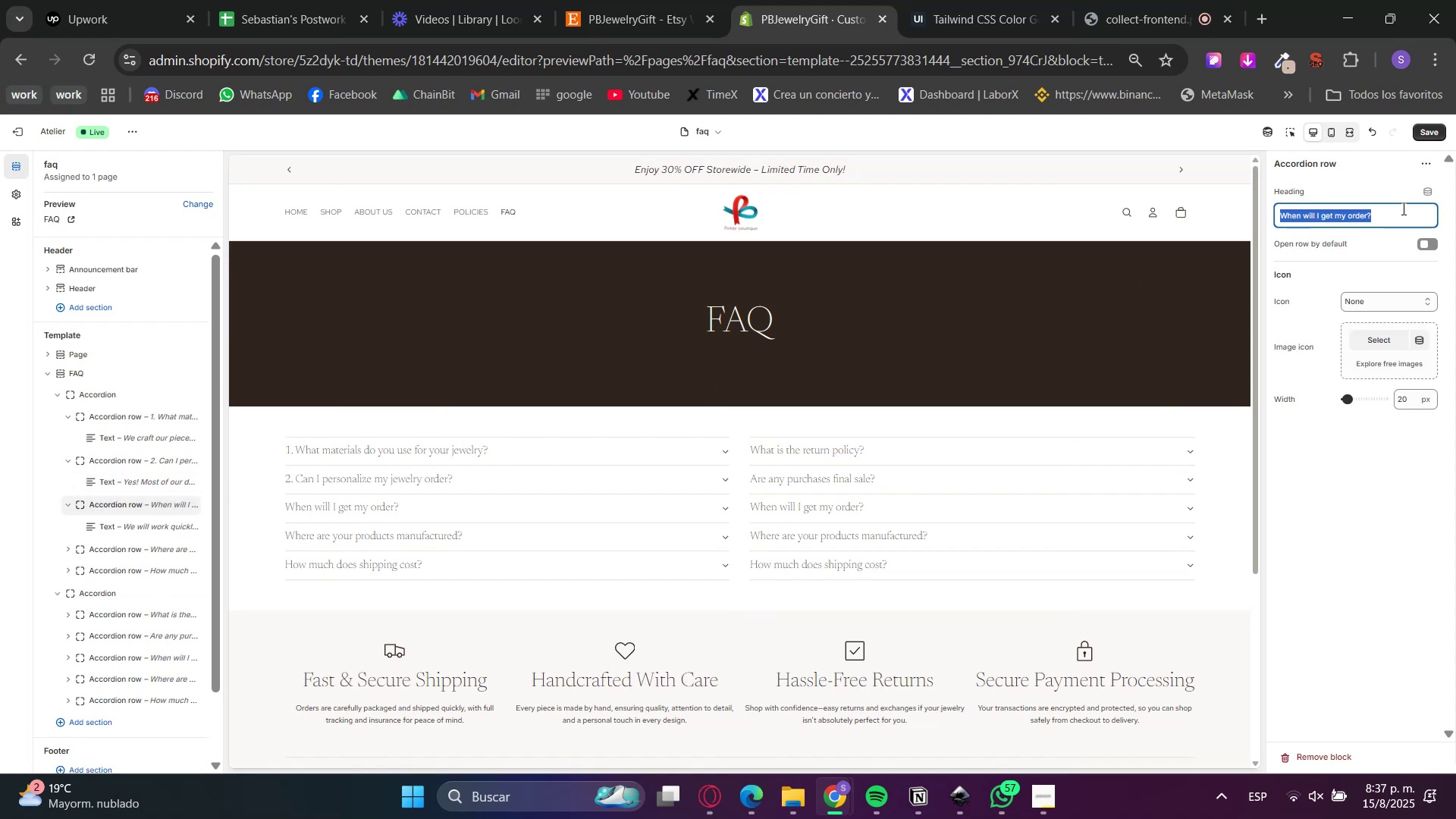 
triple_click([1402, 209])
 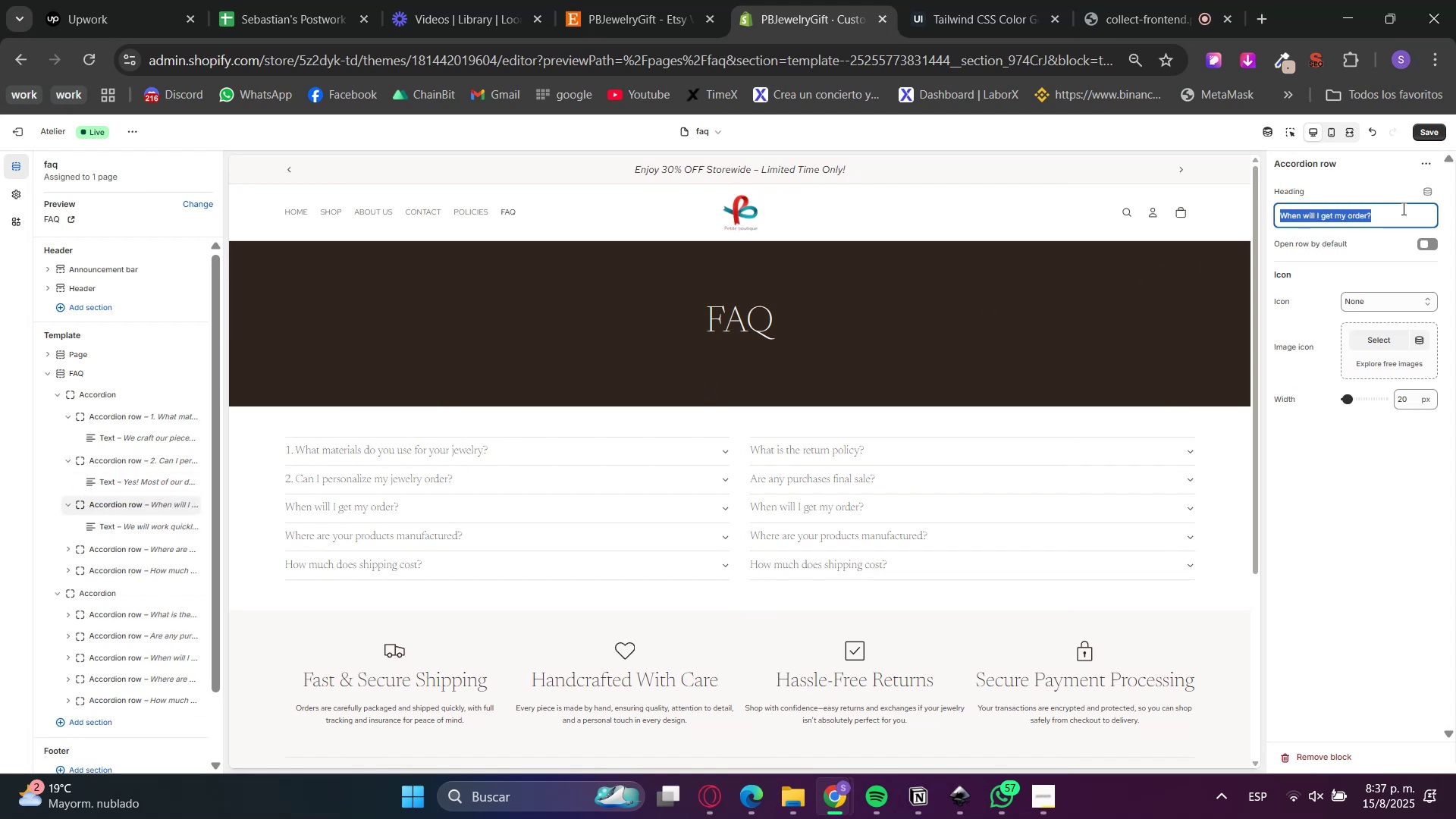 
key(Control+V)
 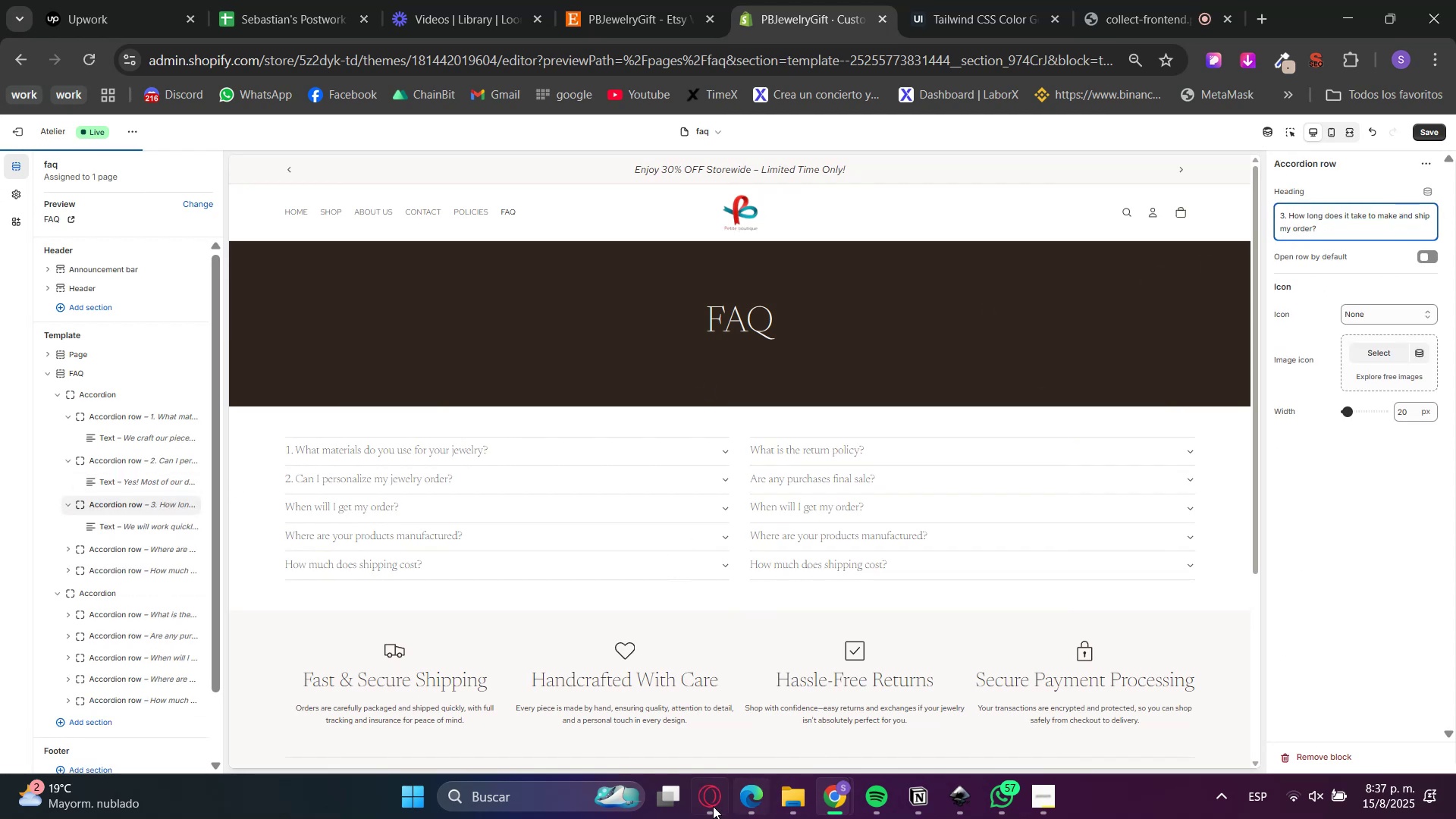 
left_click([705, 814])
 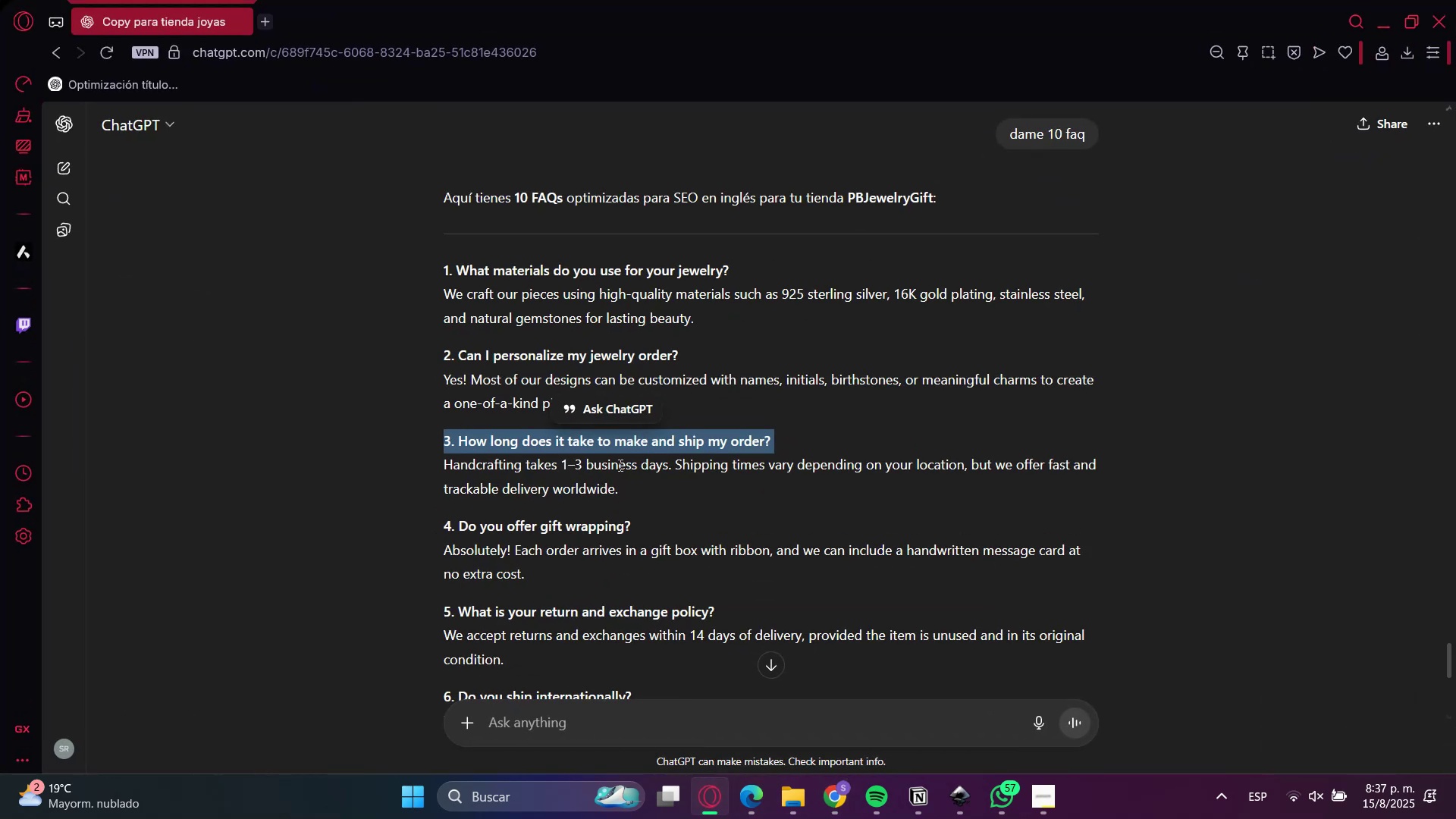 
double_click([617, 464])
 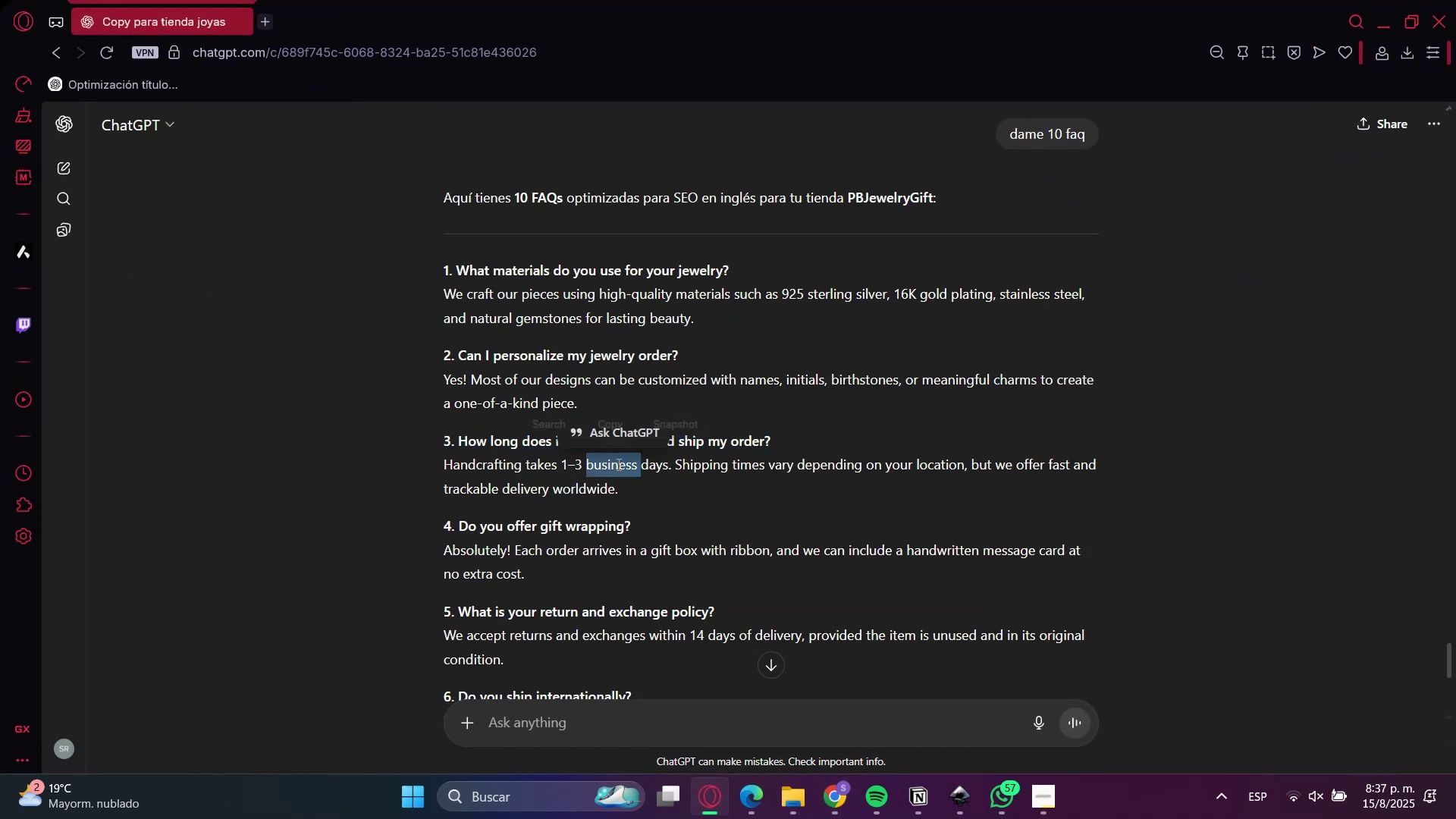 
triple_click([617, 464])
 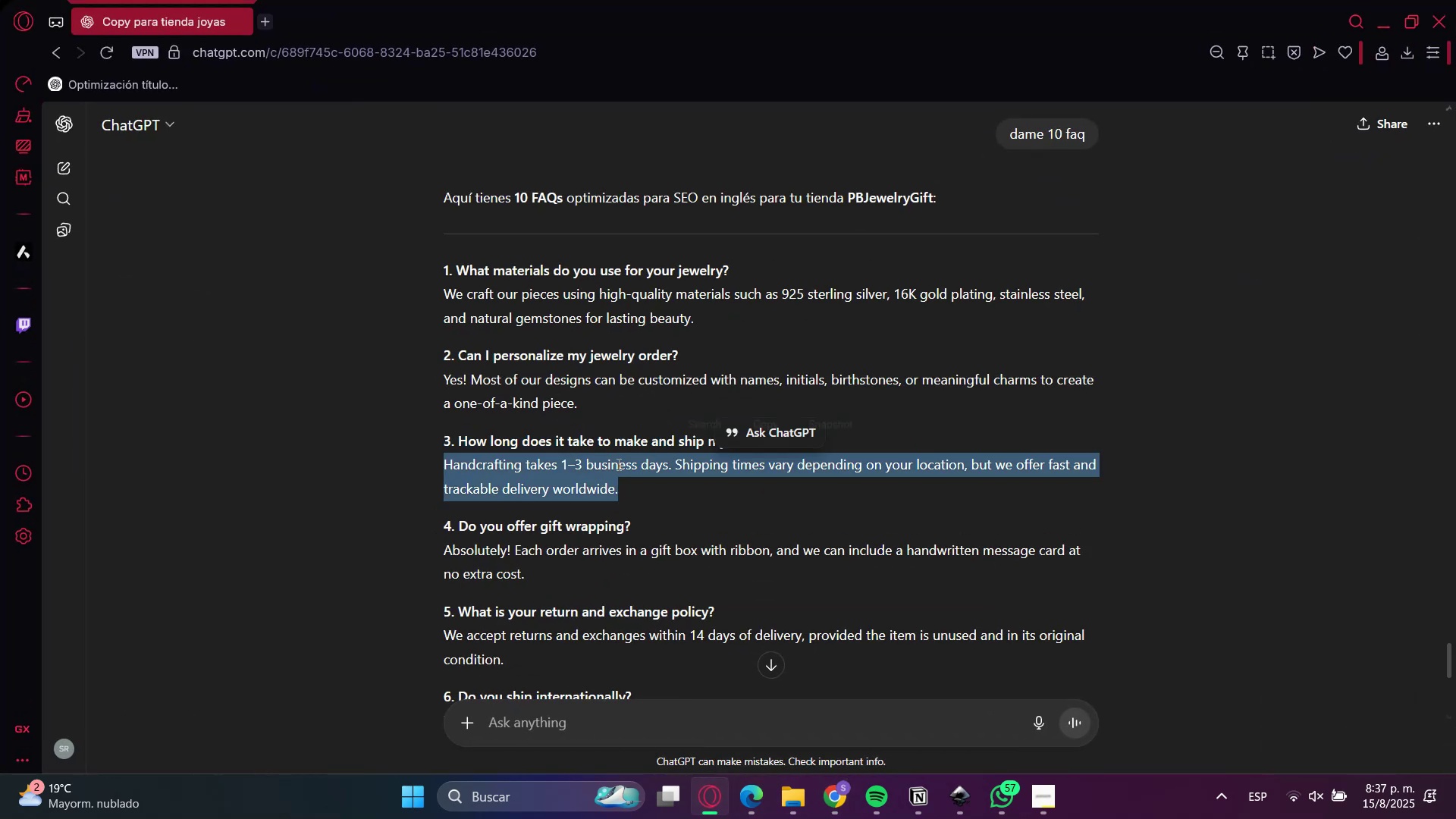 
key(Control+C)
 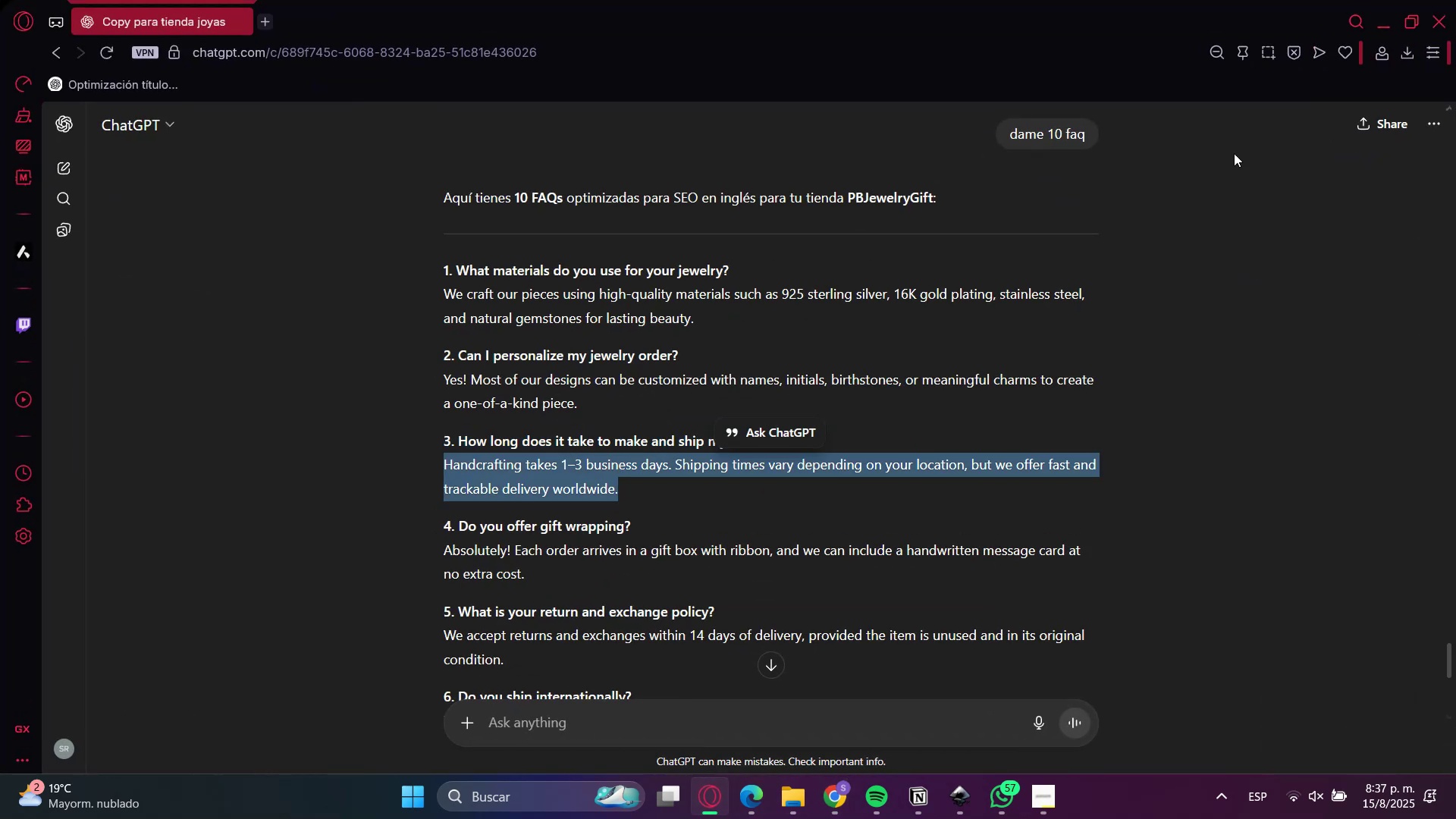 
key(Control+C)
 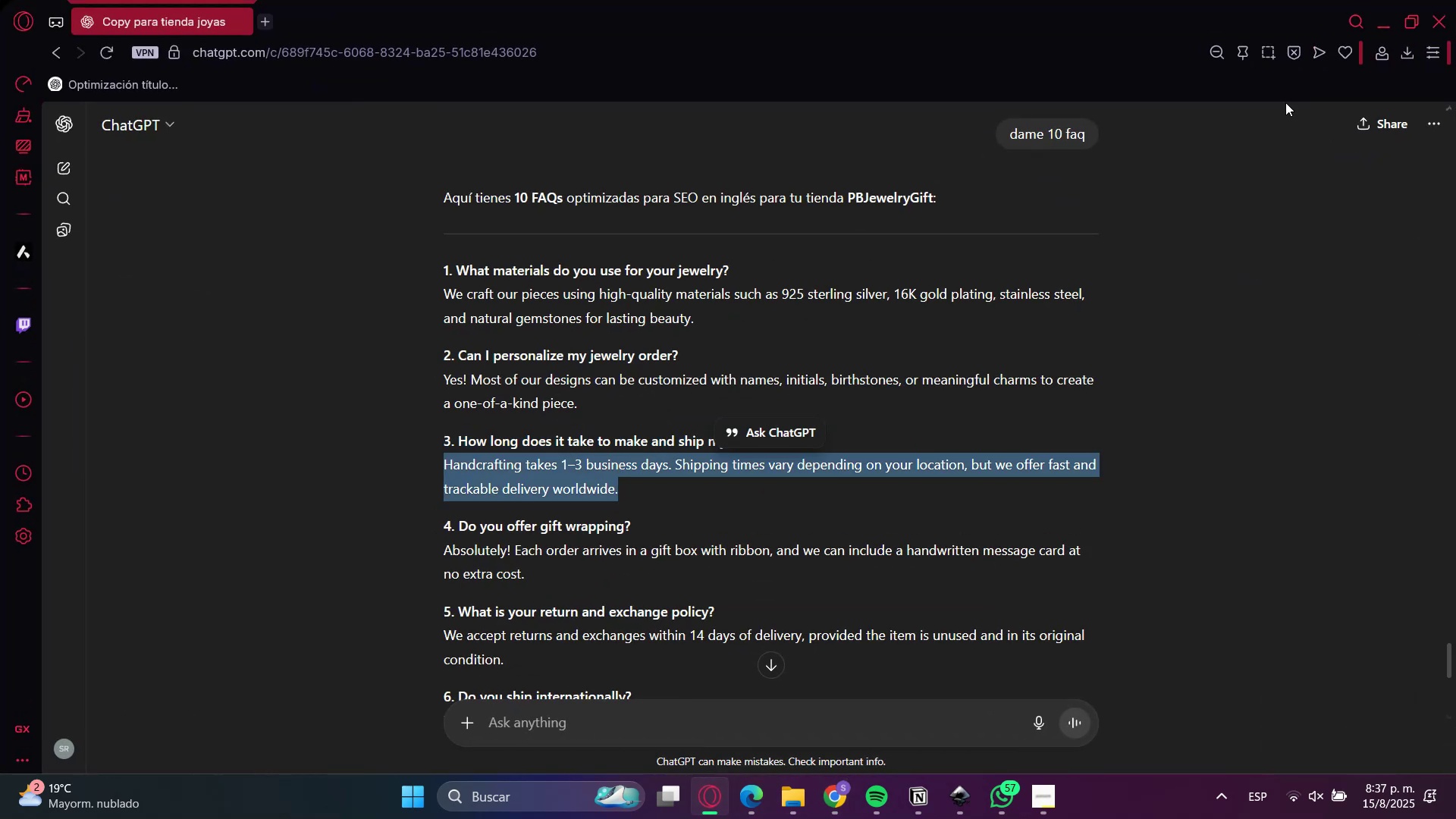 
key(Control+C)
 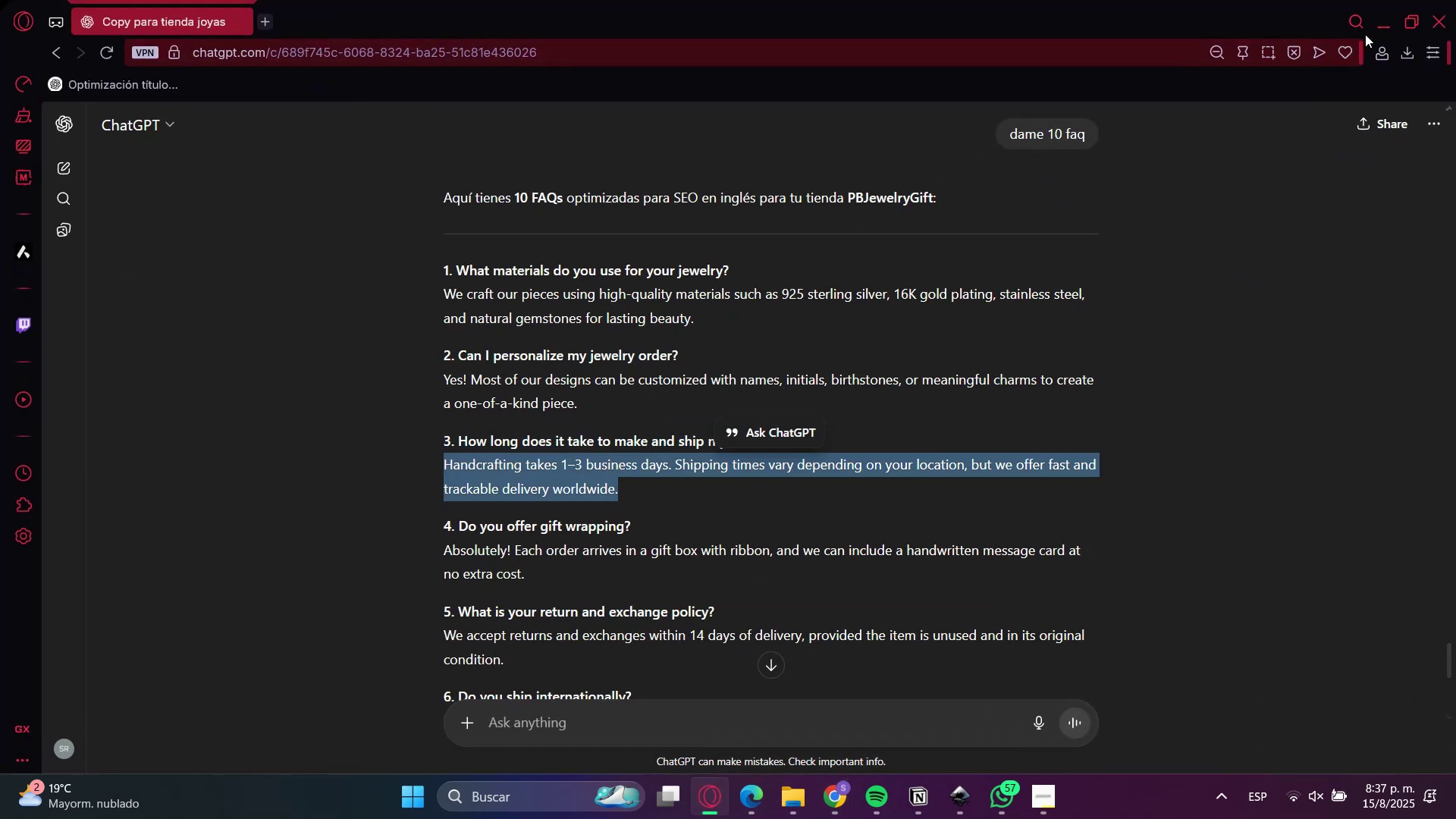 
left_click([1376, 26])
 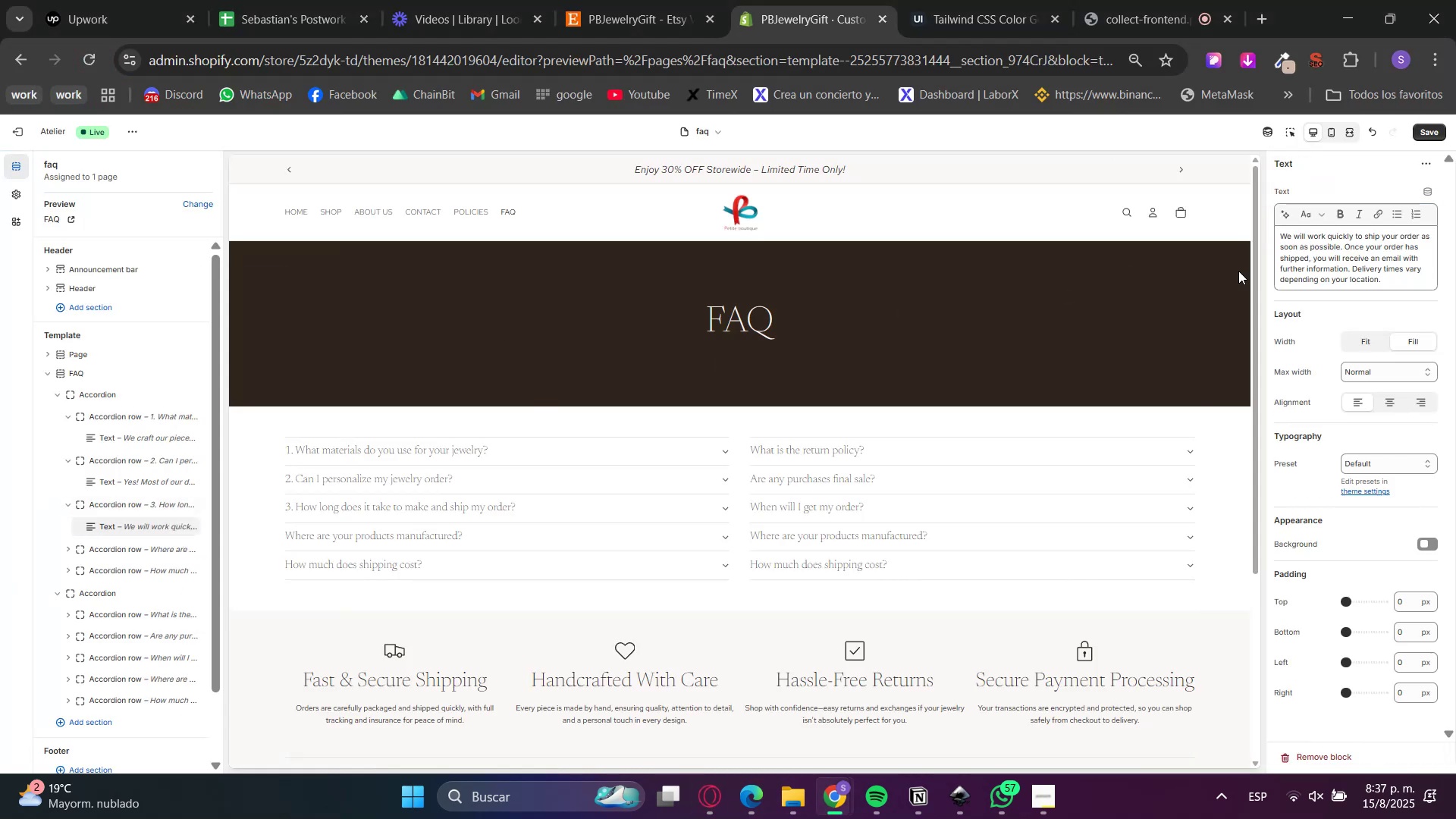 
double_click([1340, 268])
 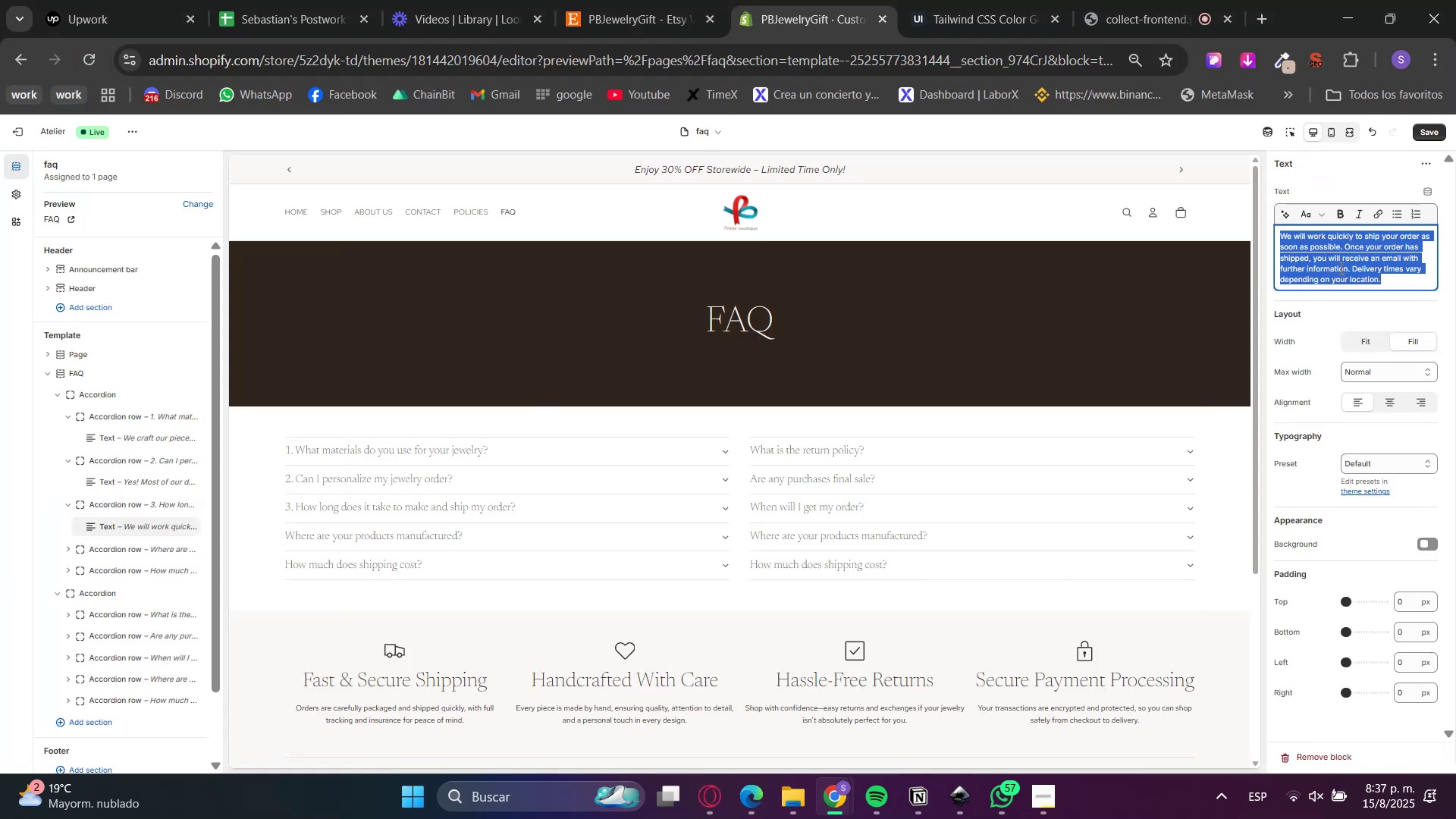 
triple_click([1340, 268])
 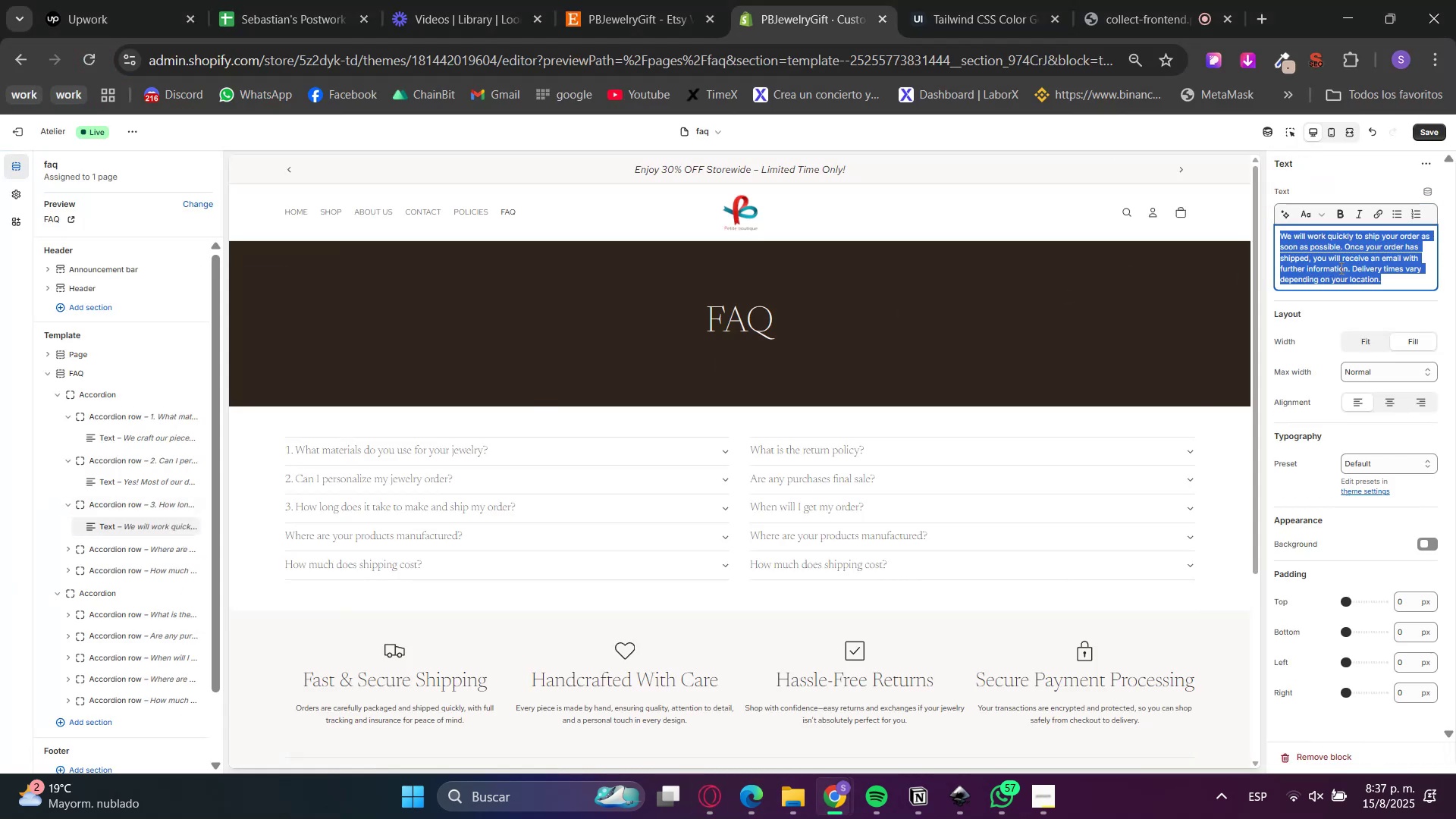 
key(Control+V)
 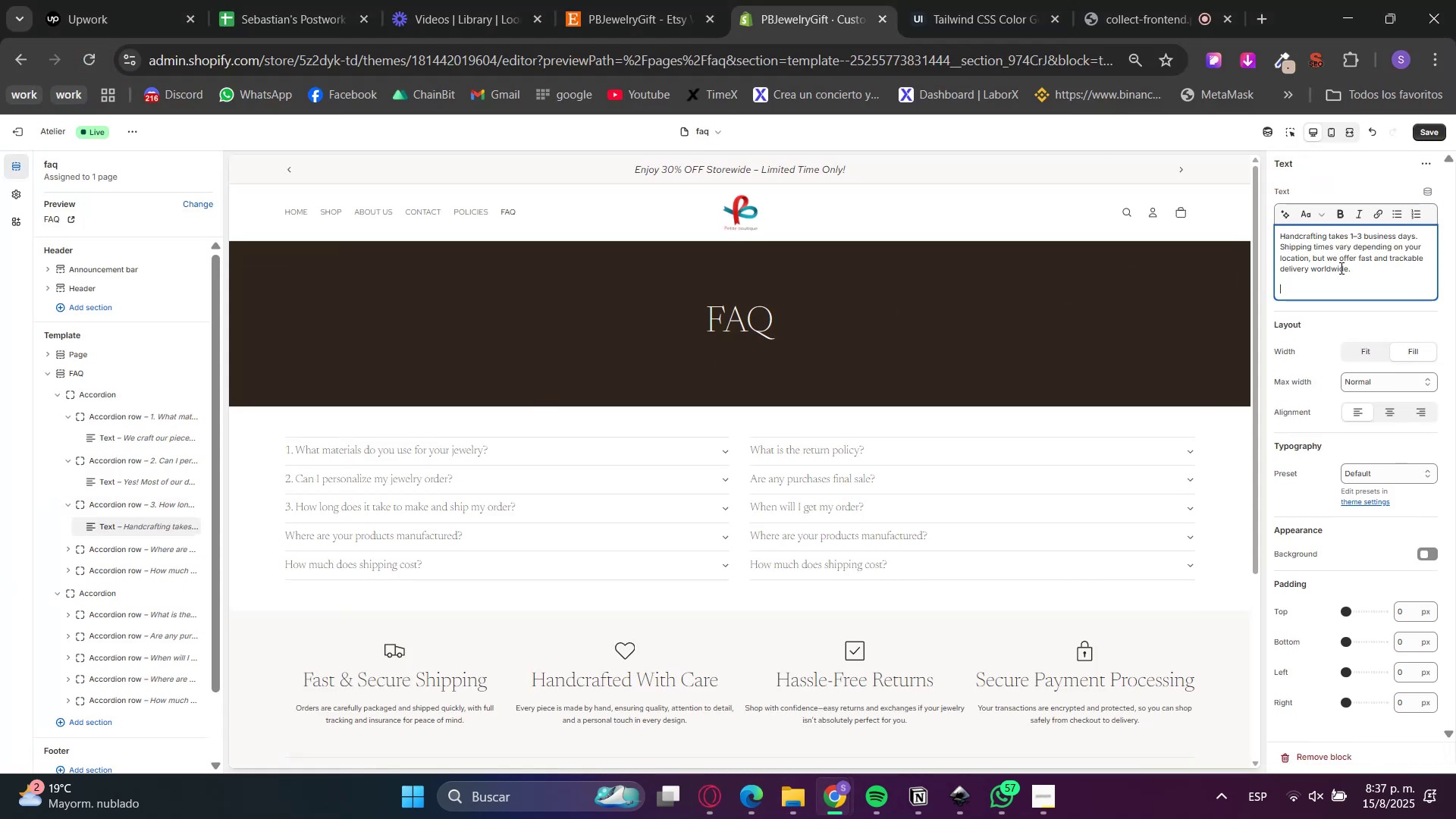 
key(Backspace)
 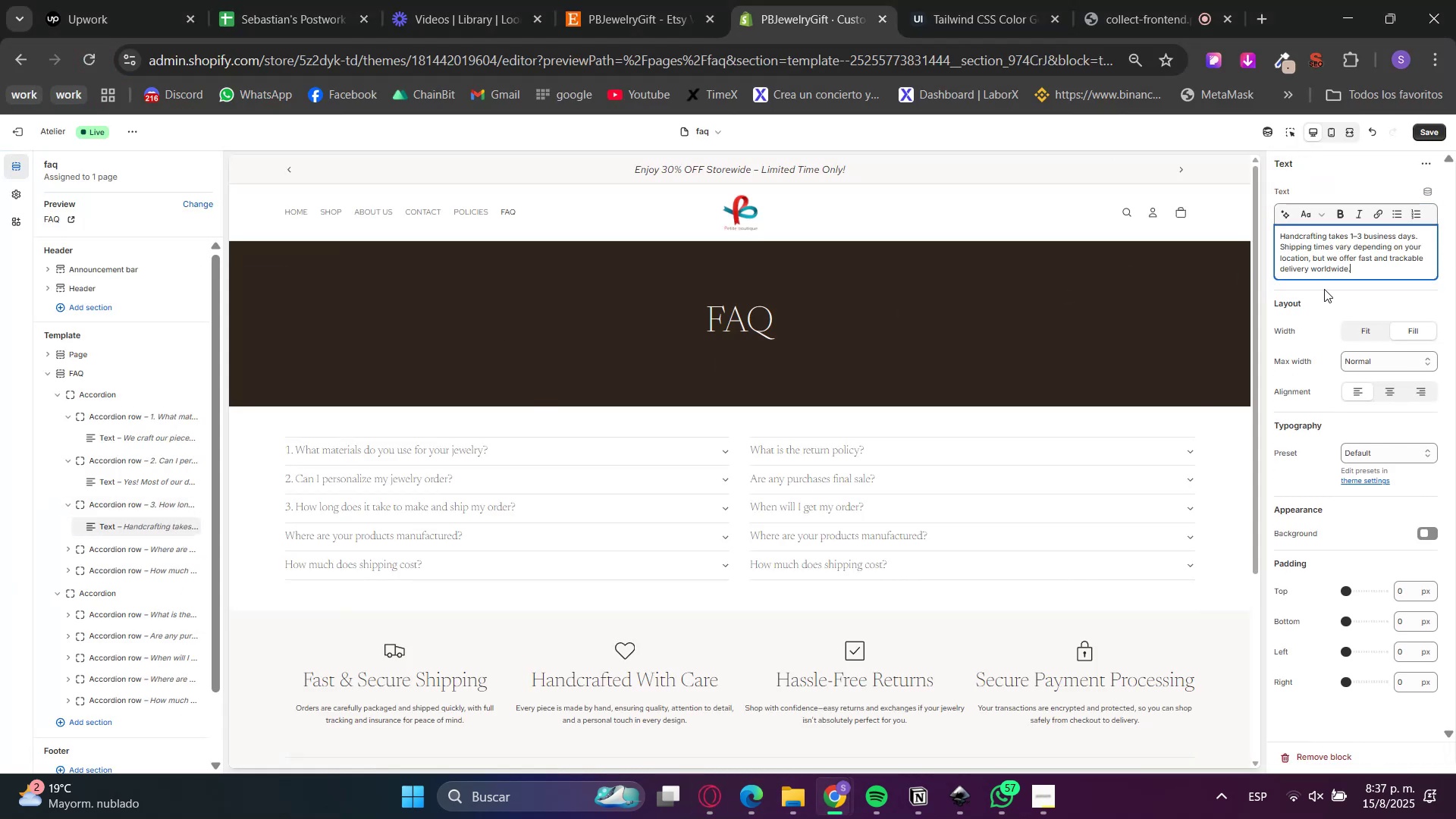 
left_click([1323, 300])
 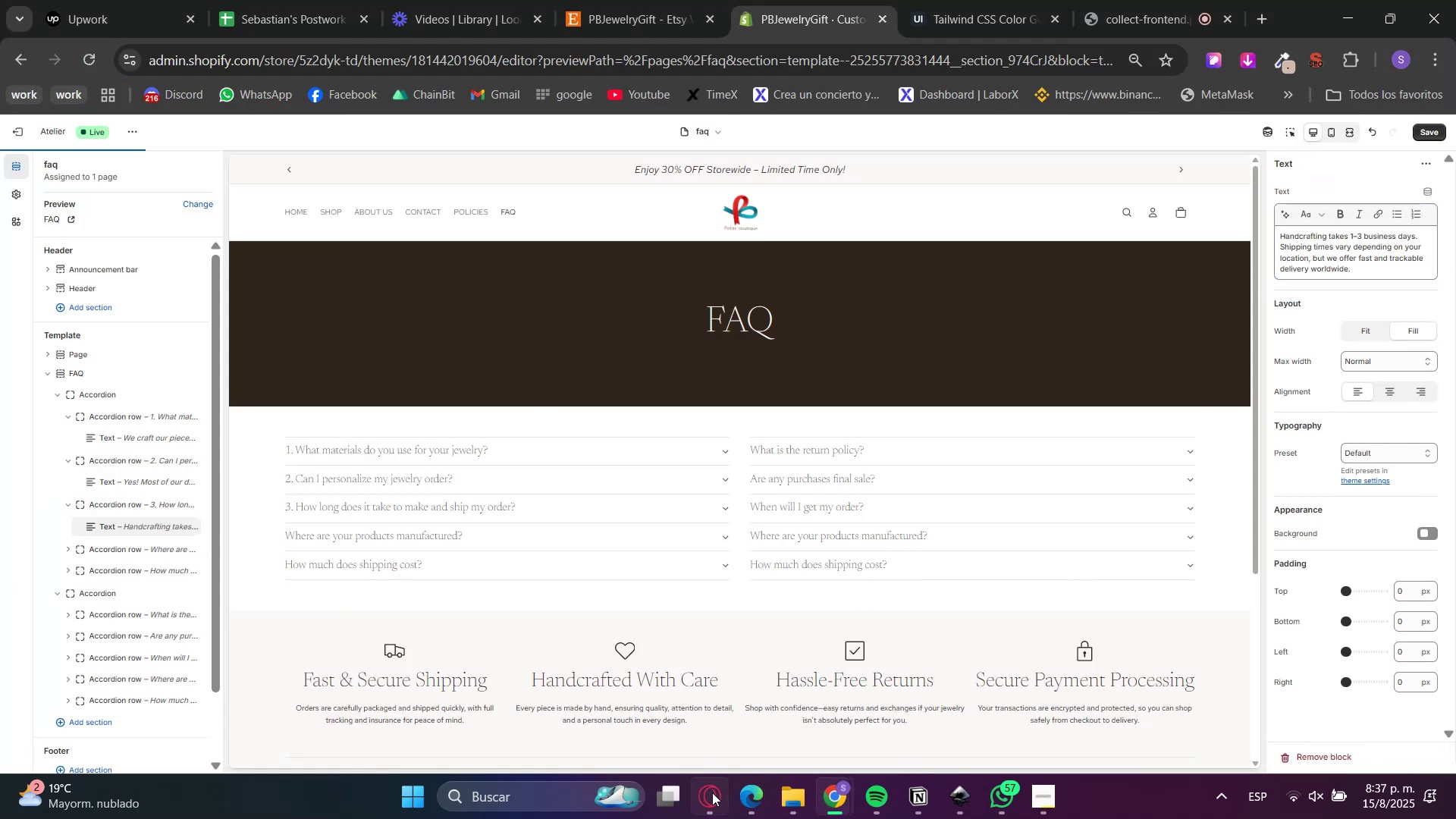 
left_click([707, 798])
 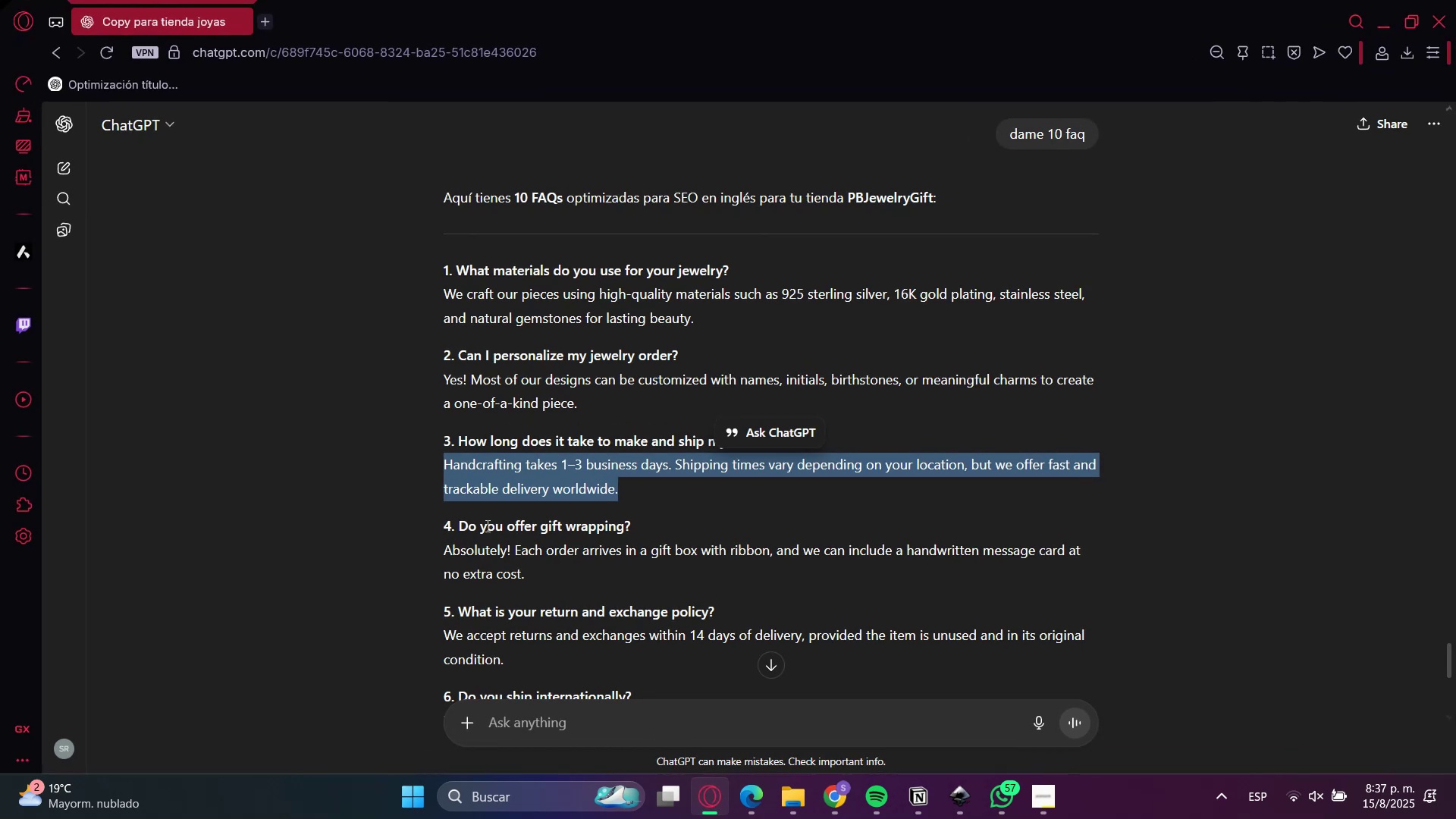 
double_click([485, 526])
 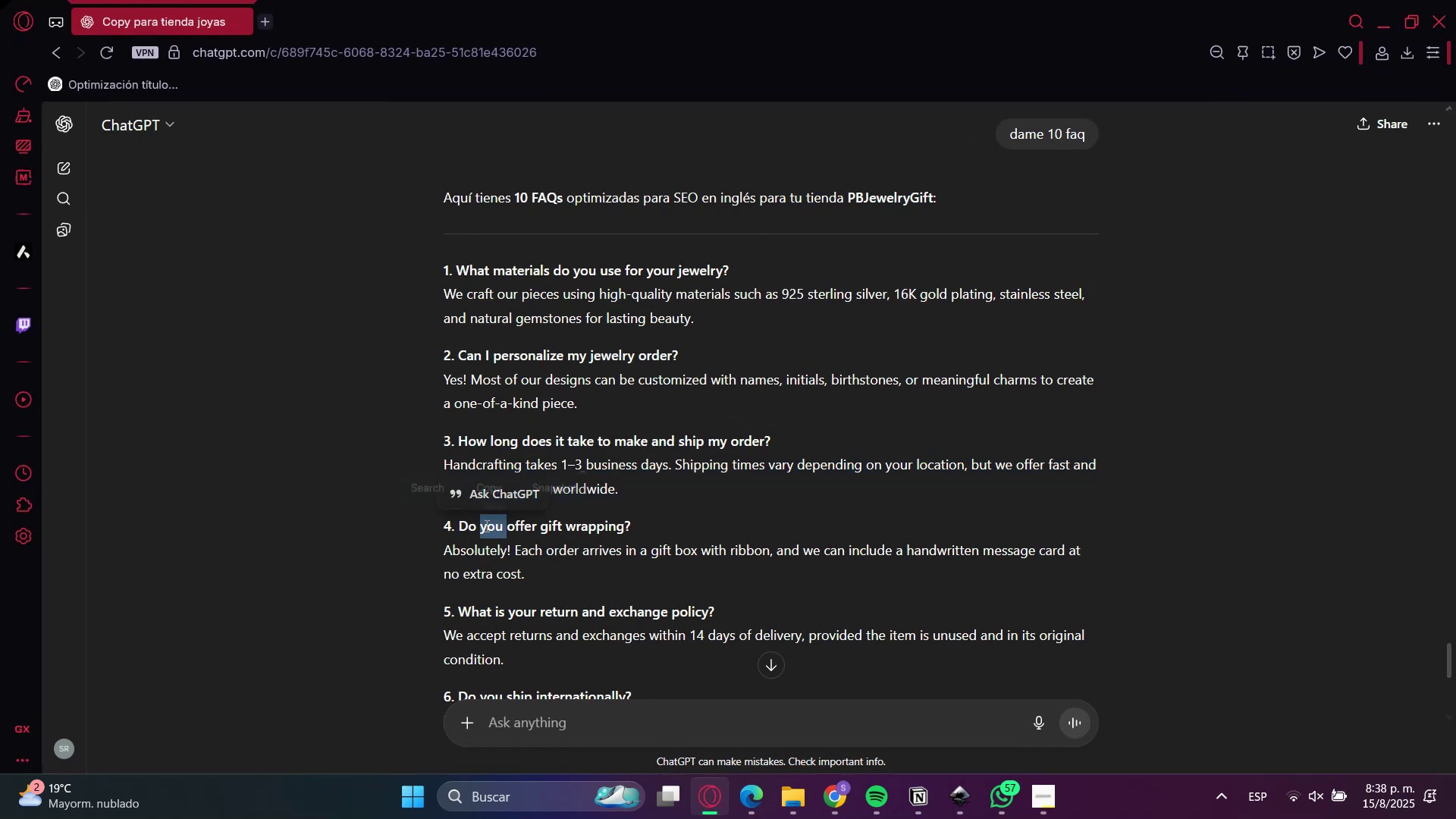 
triple_click([485, 526])
 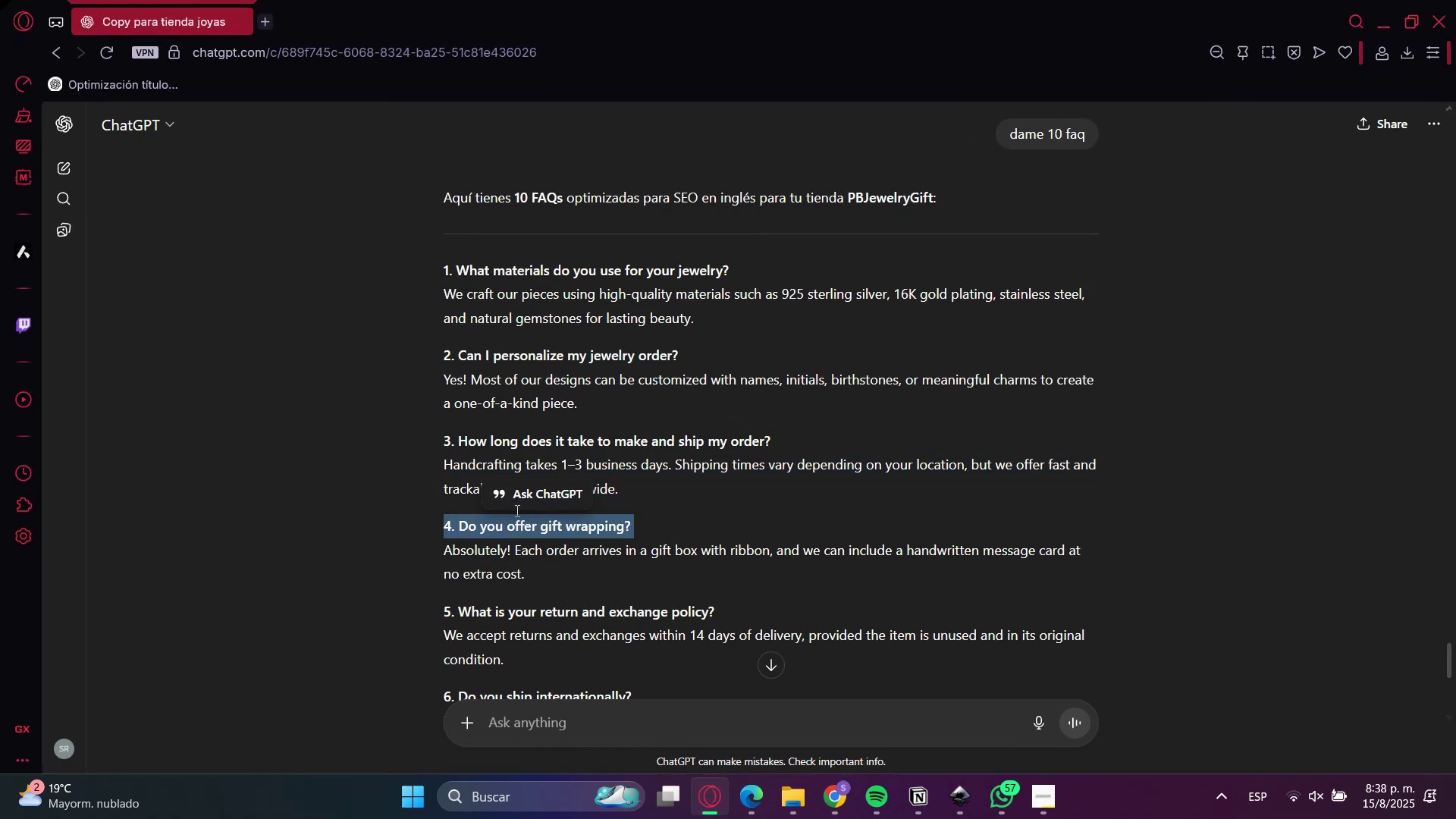 
key(Control+C)
 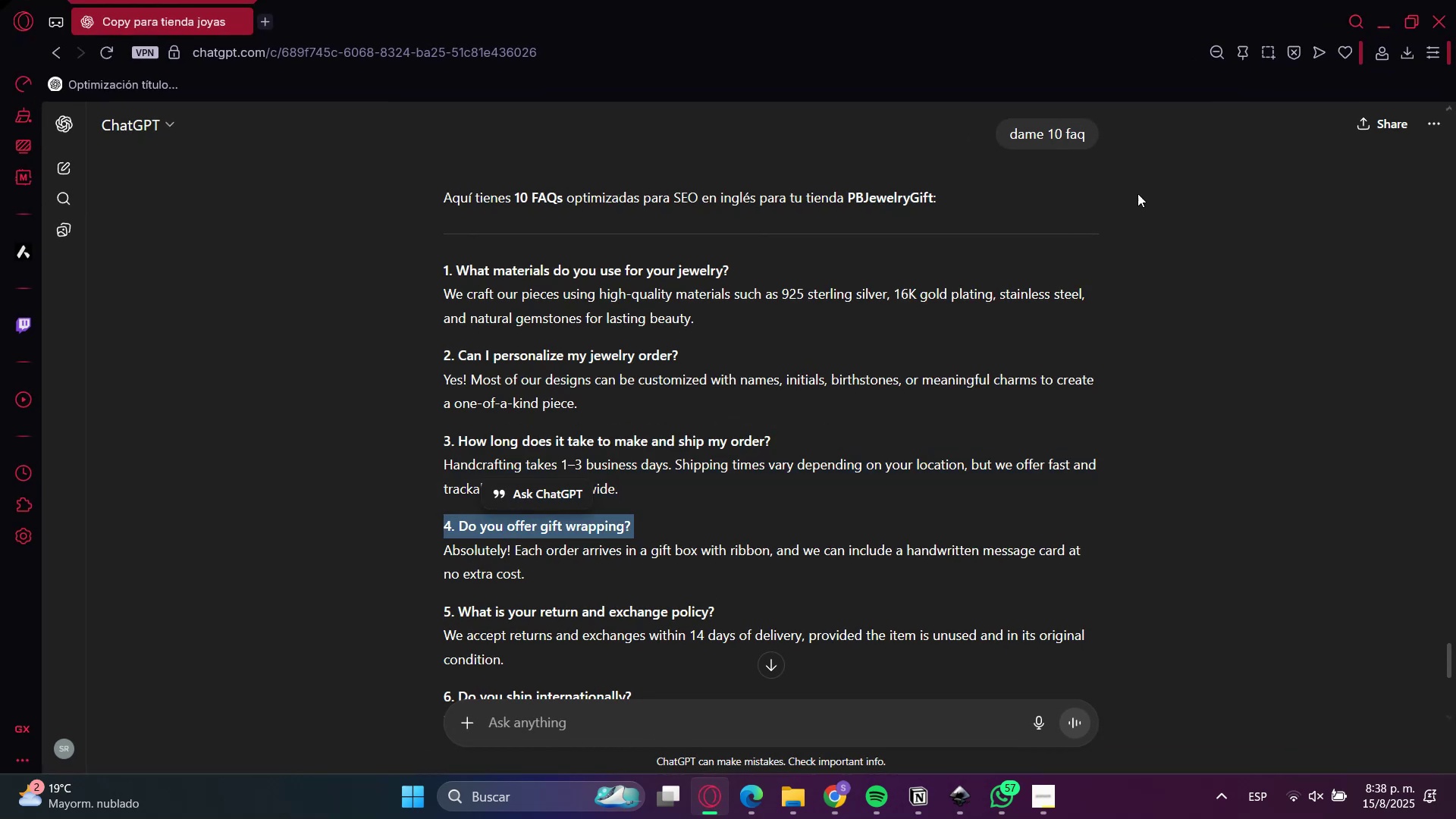 
key(Control+C)
 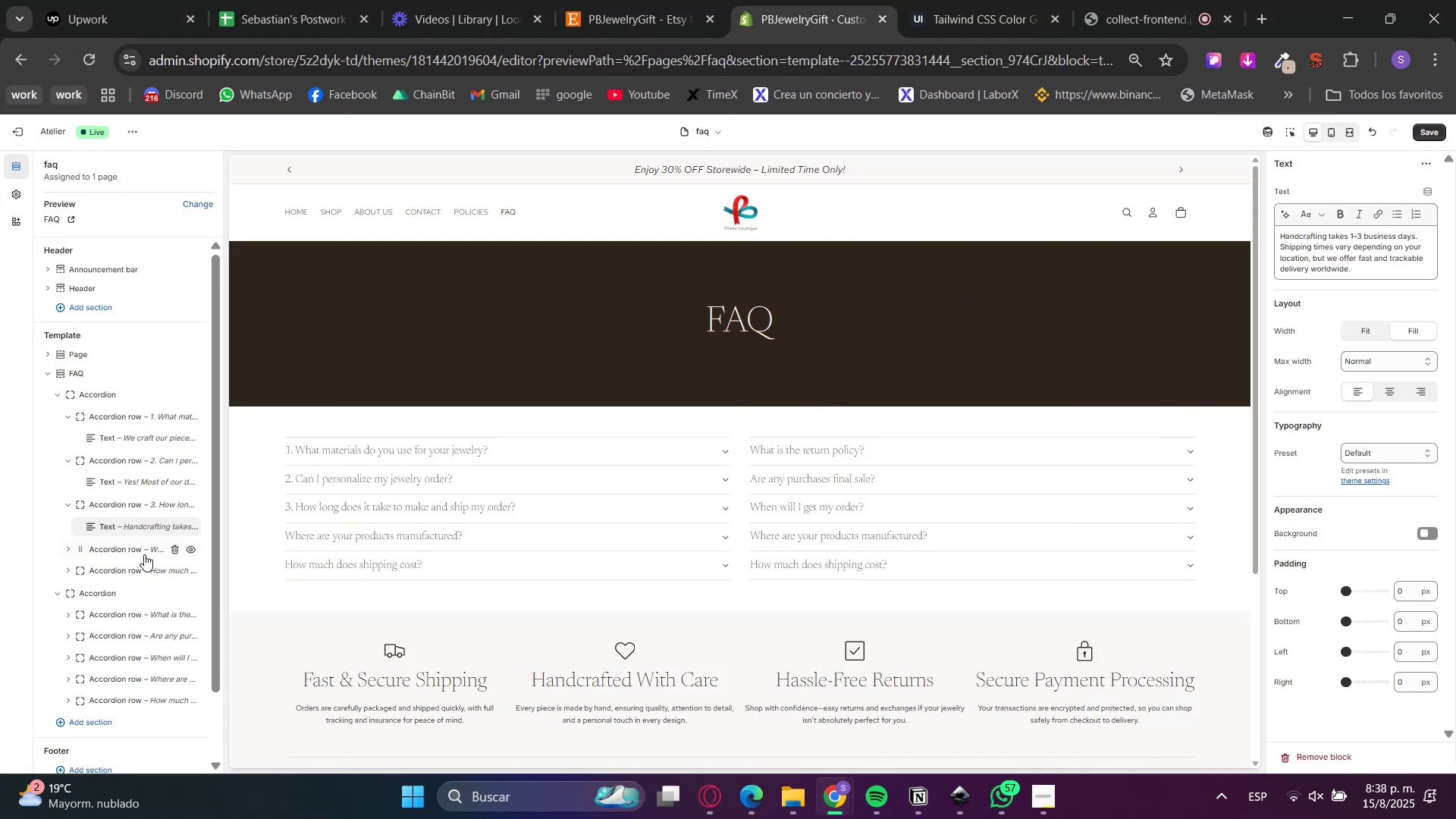 
left_click([122, 550])
 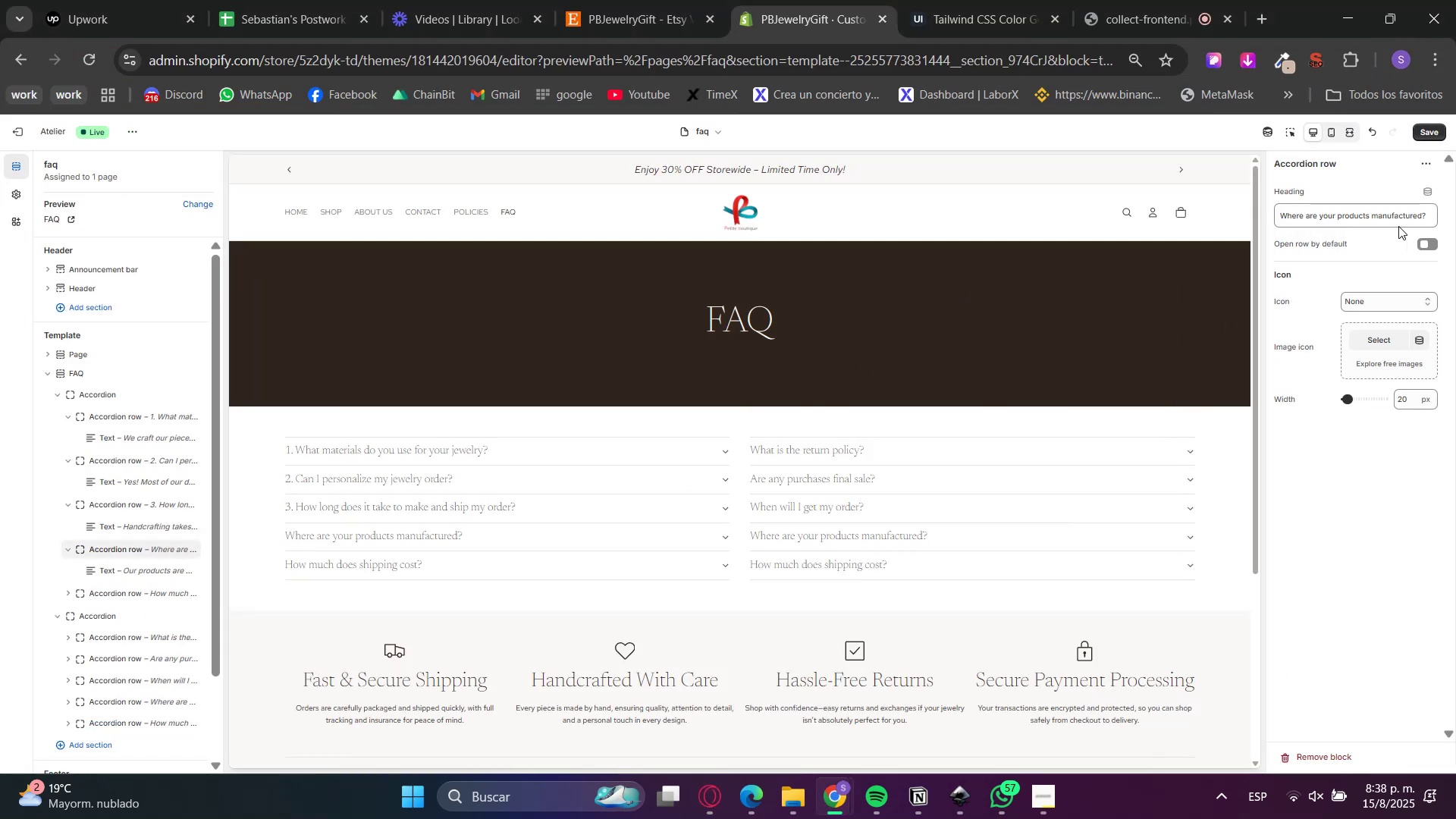 
double_click([1389, 215])
 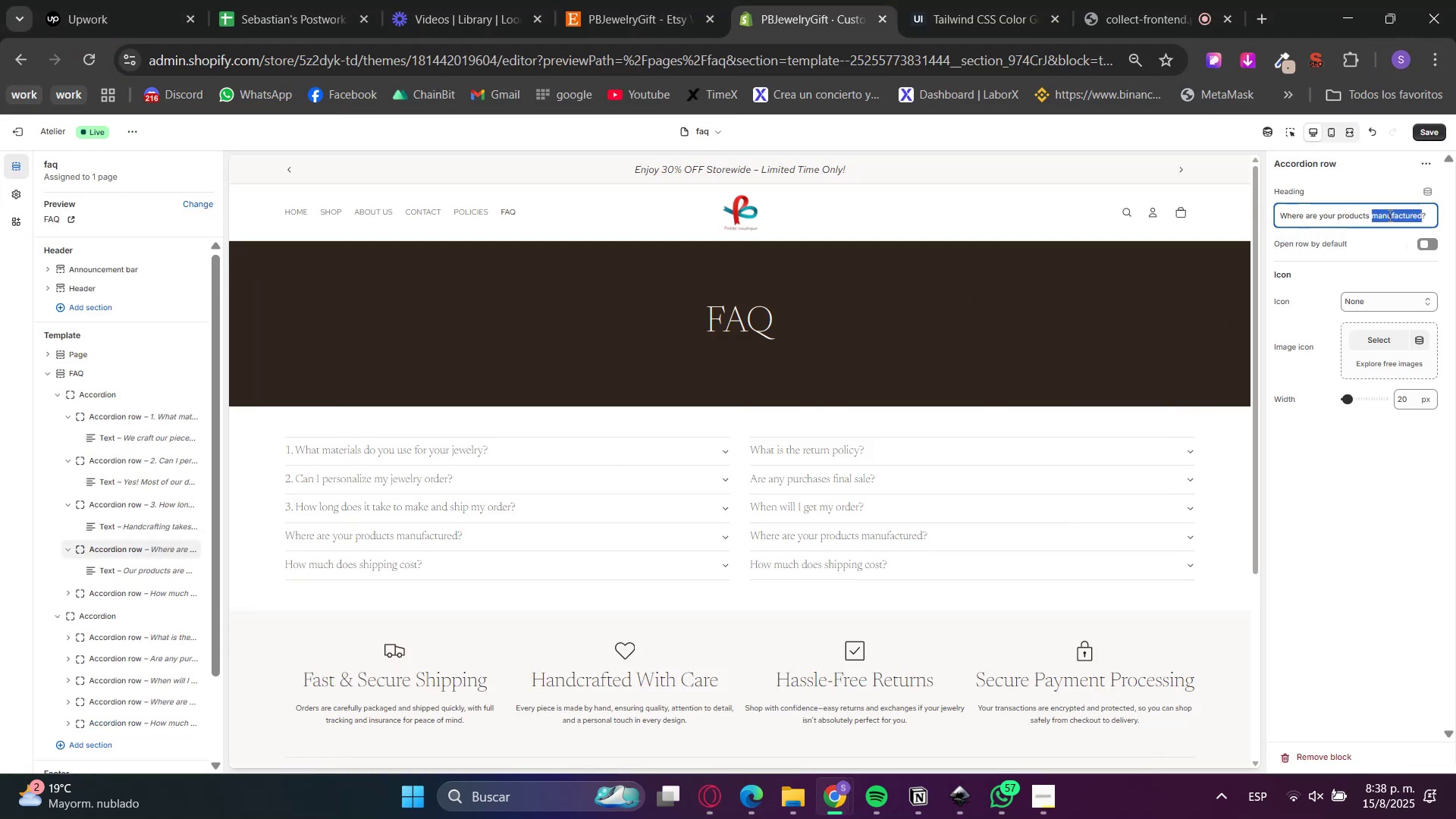 
key(Control+ControlLeft)
 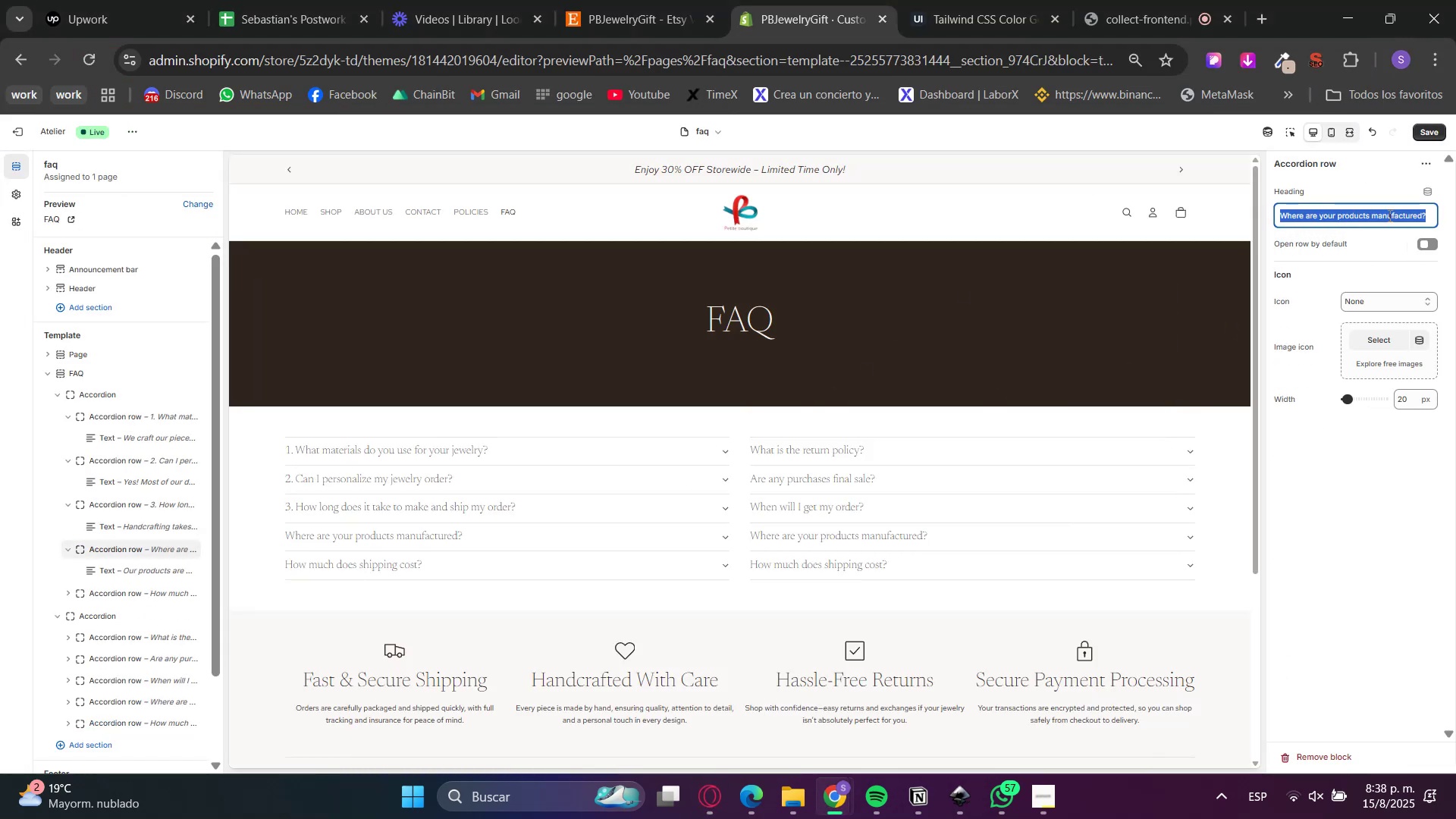 
triple_click([1389, 215])
 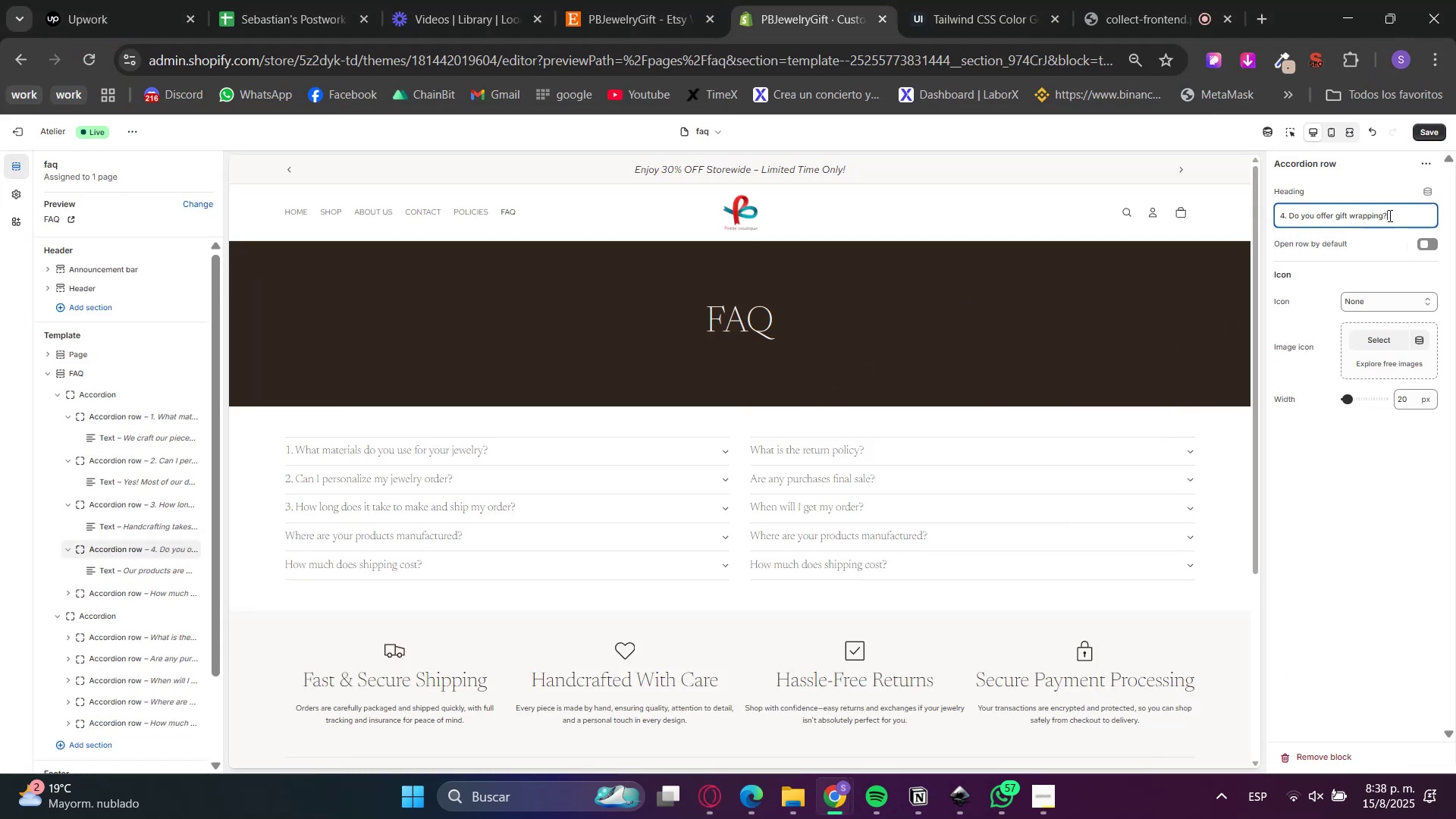 
key(Control+V)
 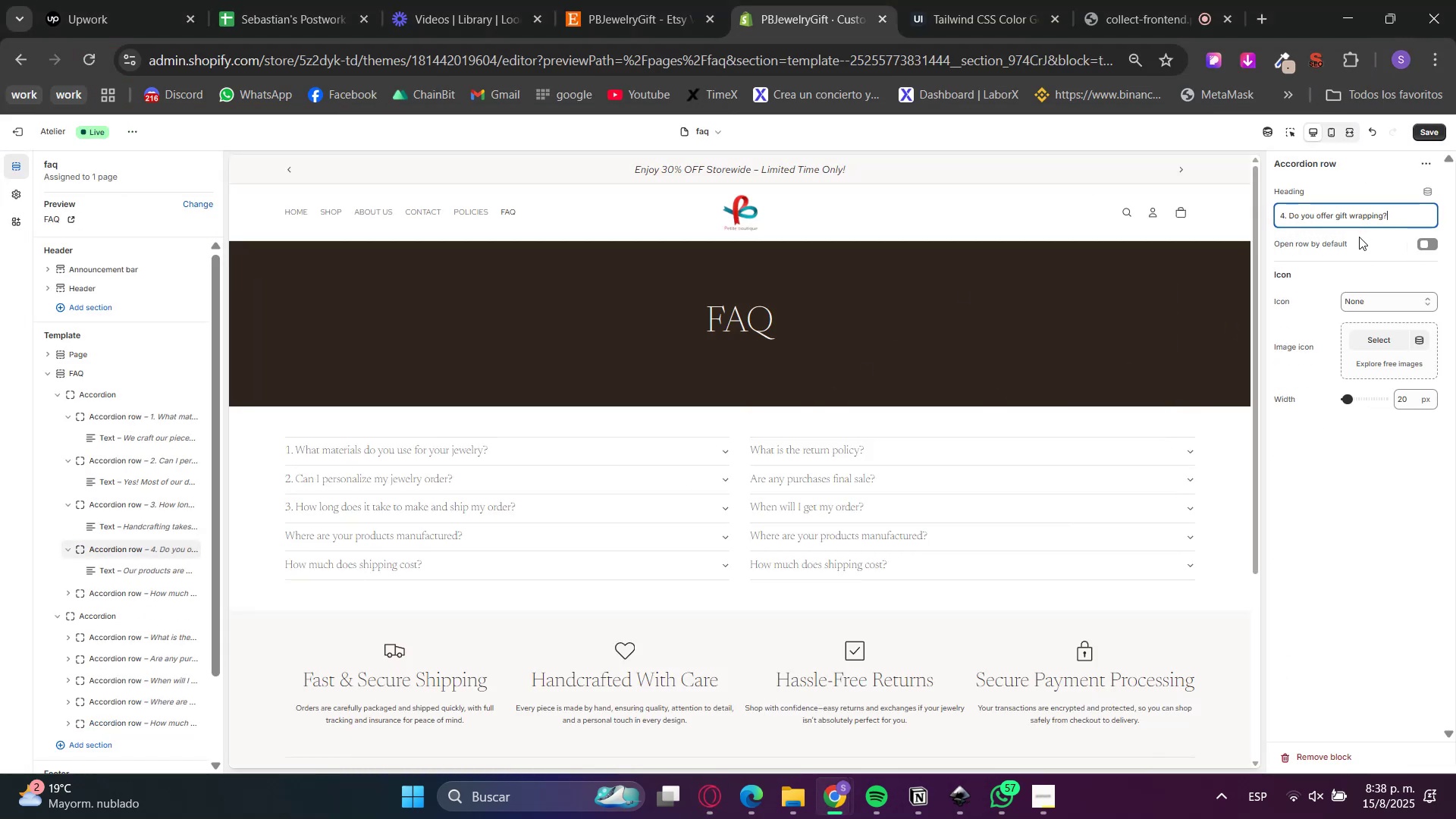 
triple_click([1359, 237])
 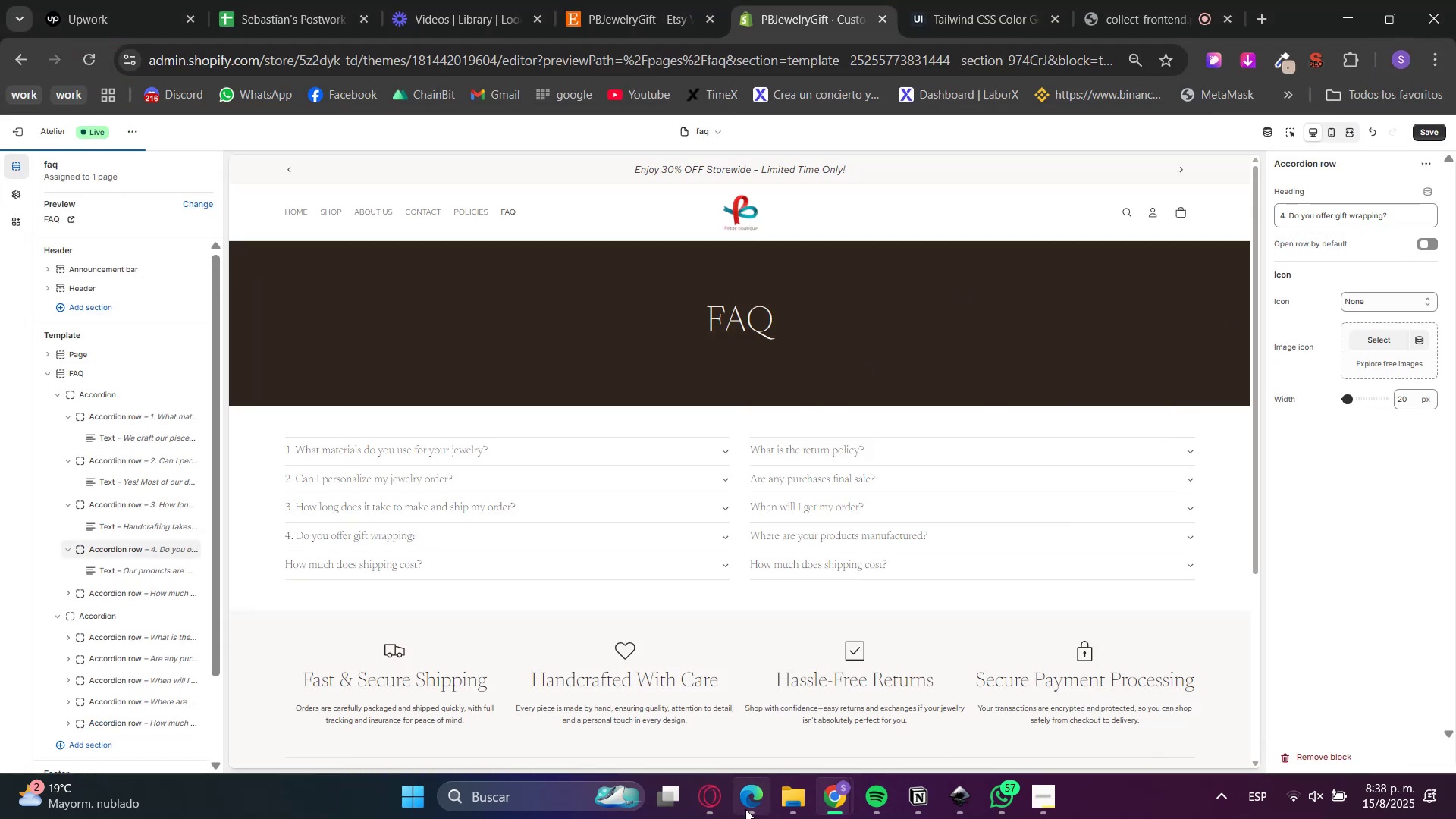 
left_click([709, 788])
 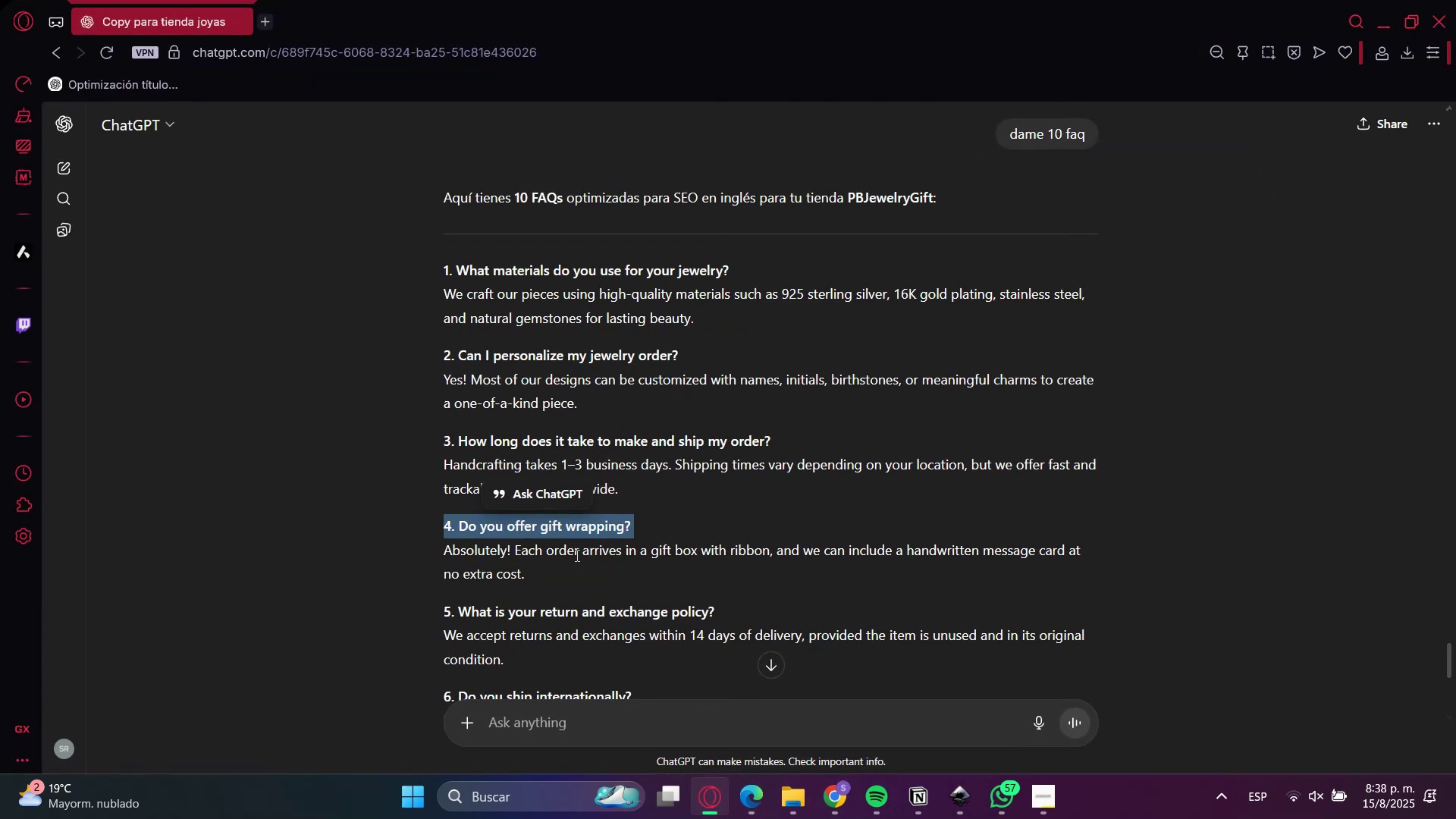 
left_click([557, 572])
 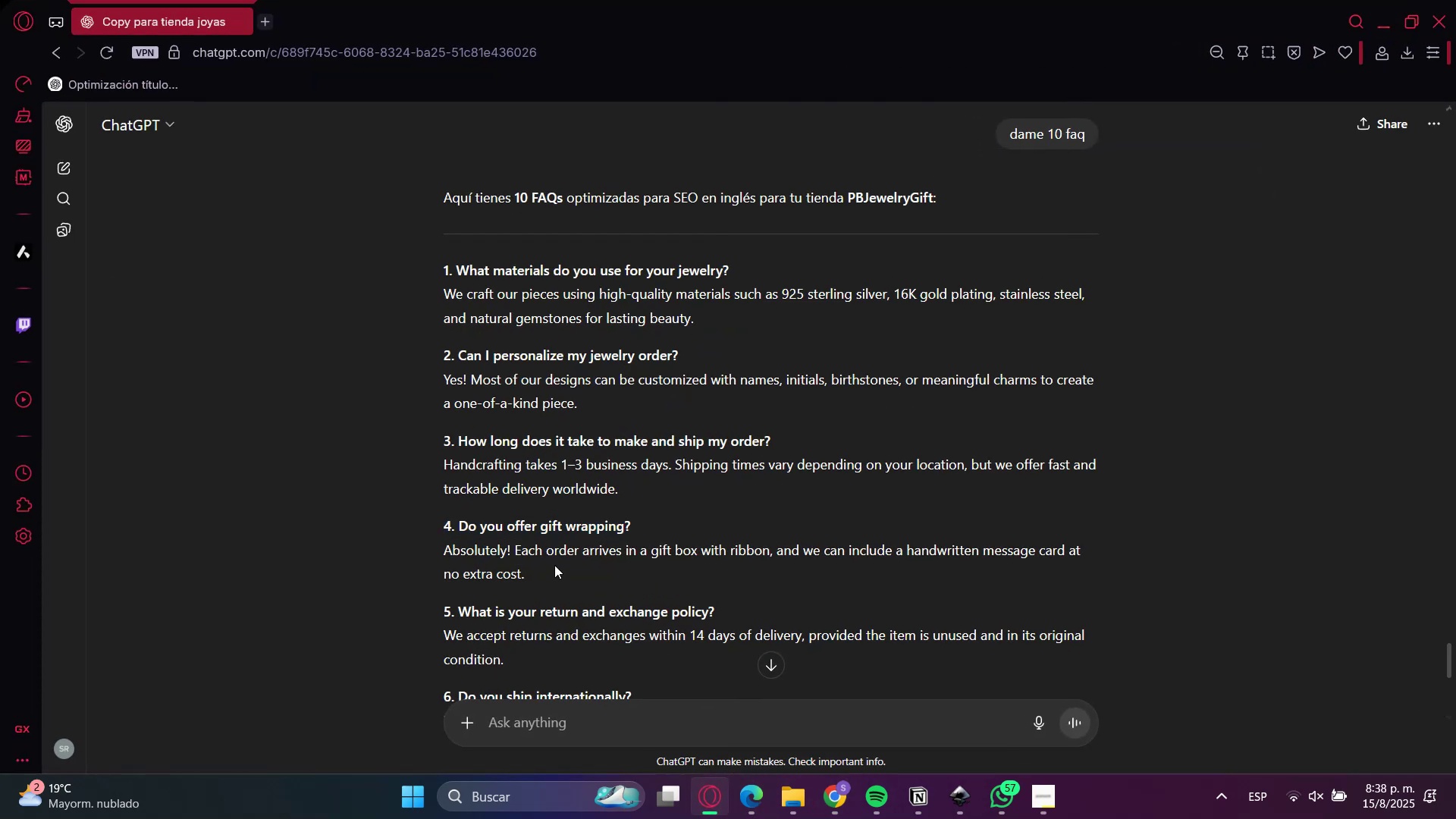 
triple_click([554, 565])
 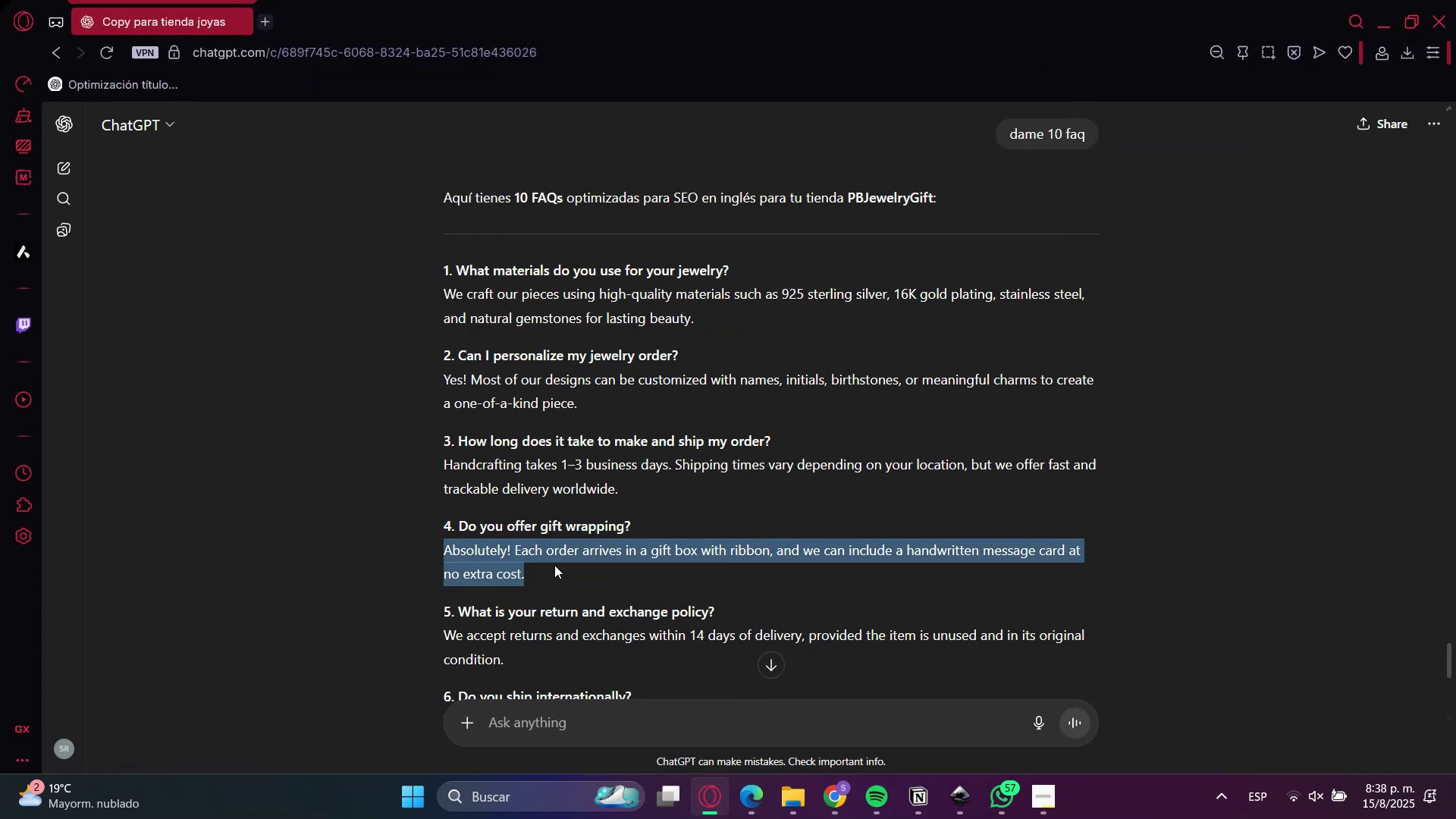 
triple_click([554, 565])
 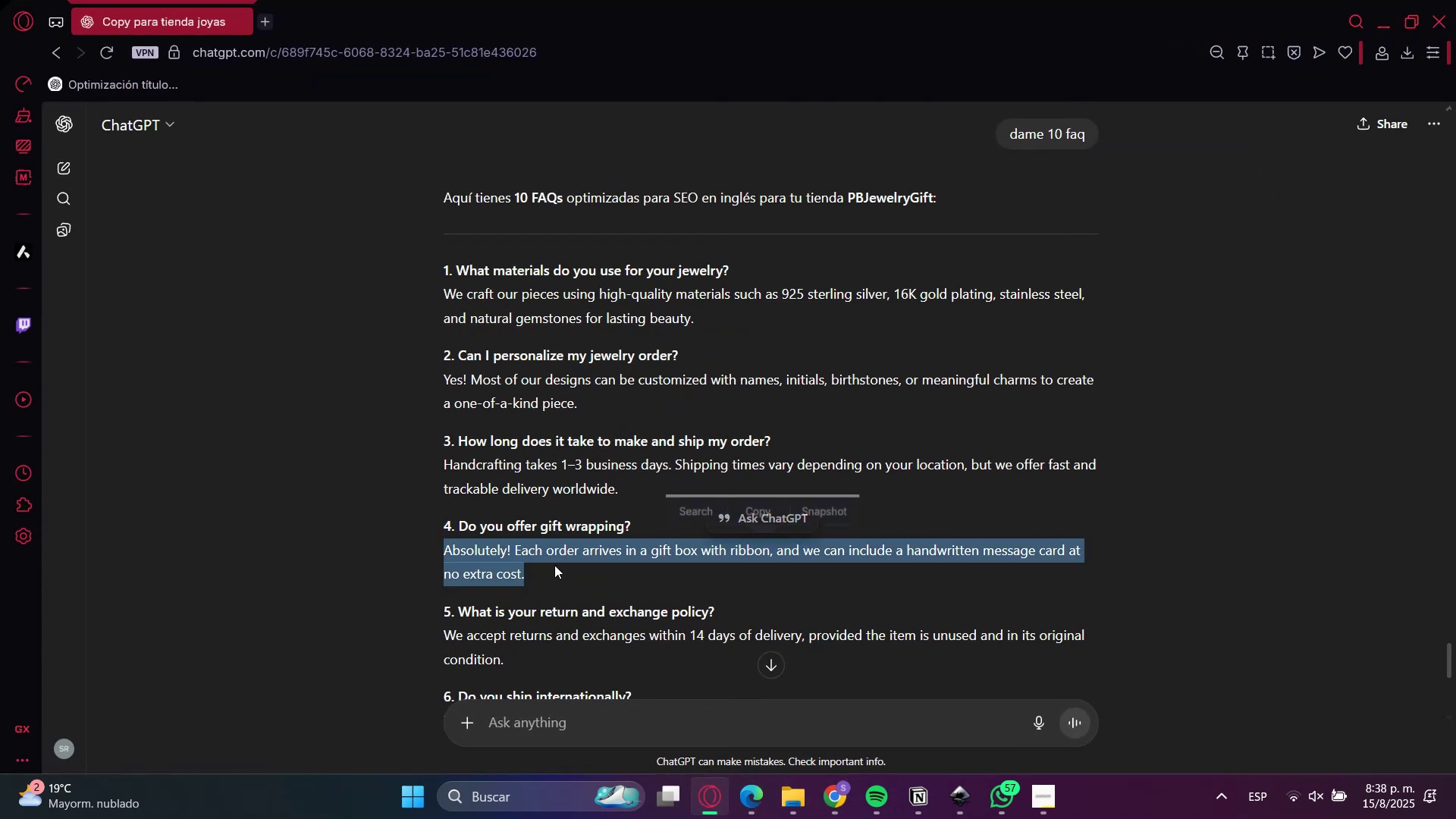 
key(Control+C)
 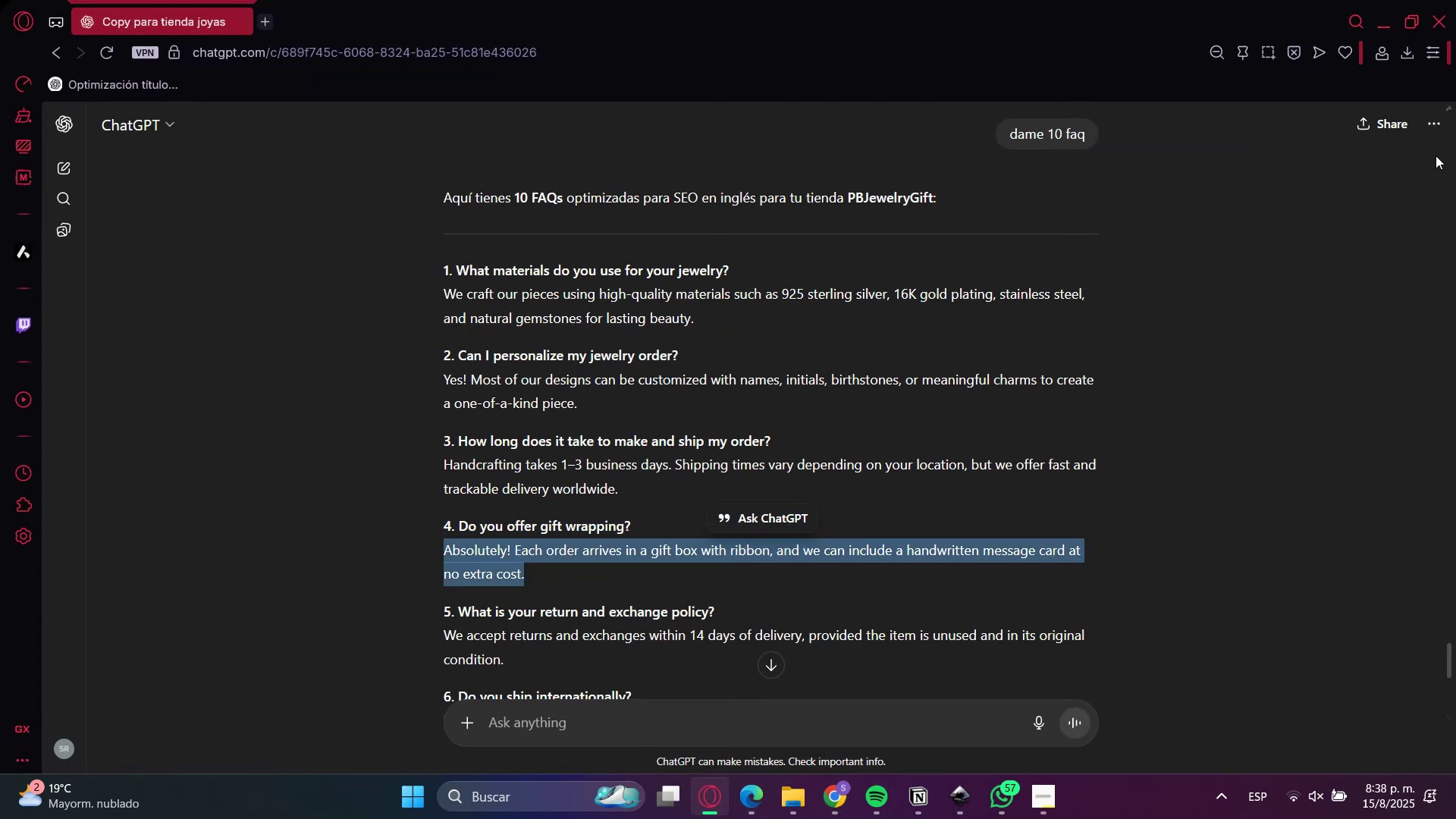 
key(Control+C)
 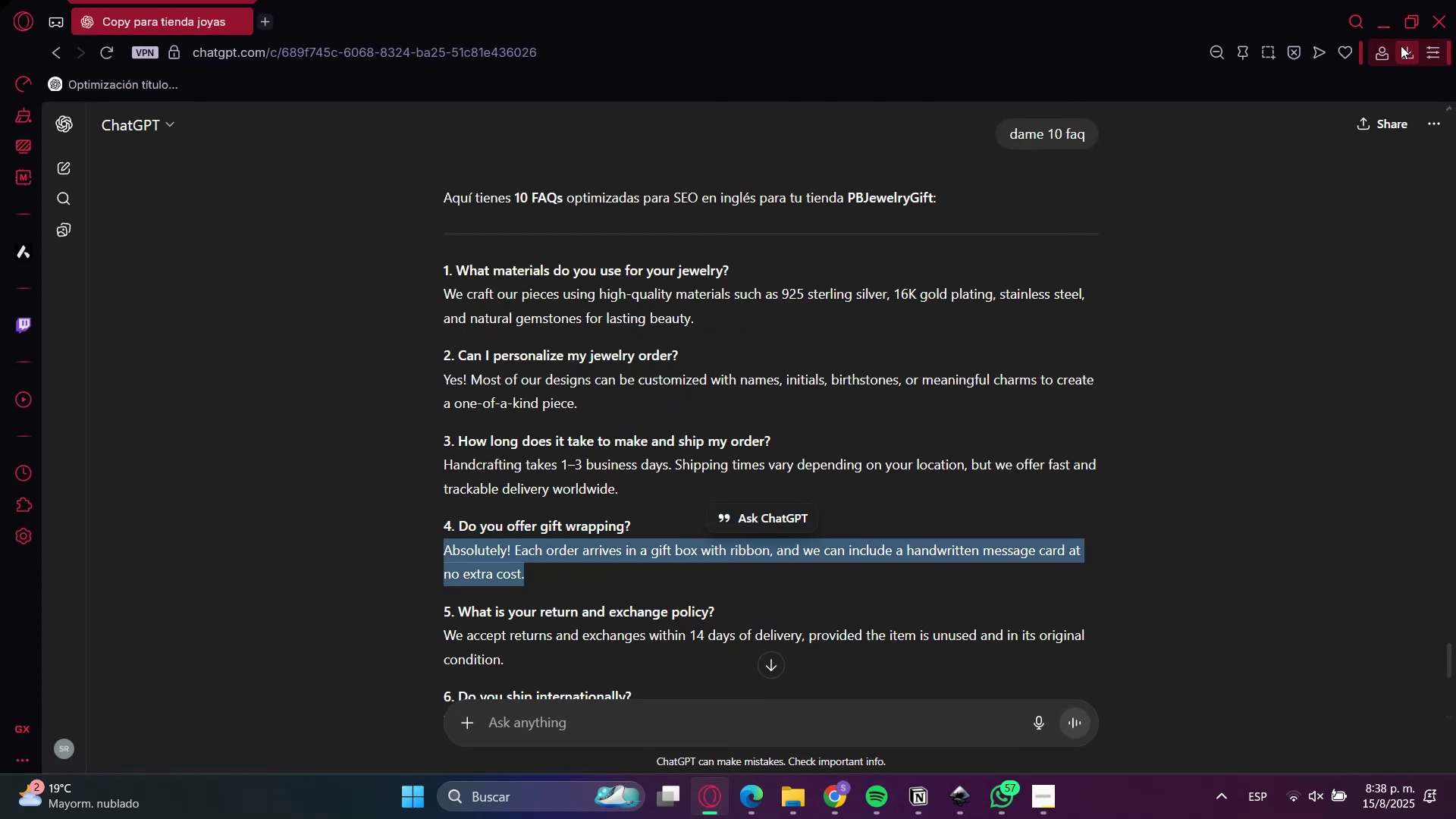 
left_click_drag(start_coordinate=[1398, 22], to_coordinate=[1398, 17])
 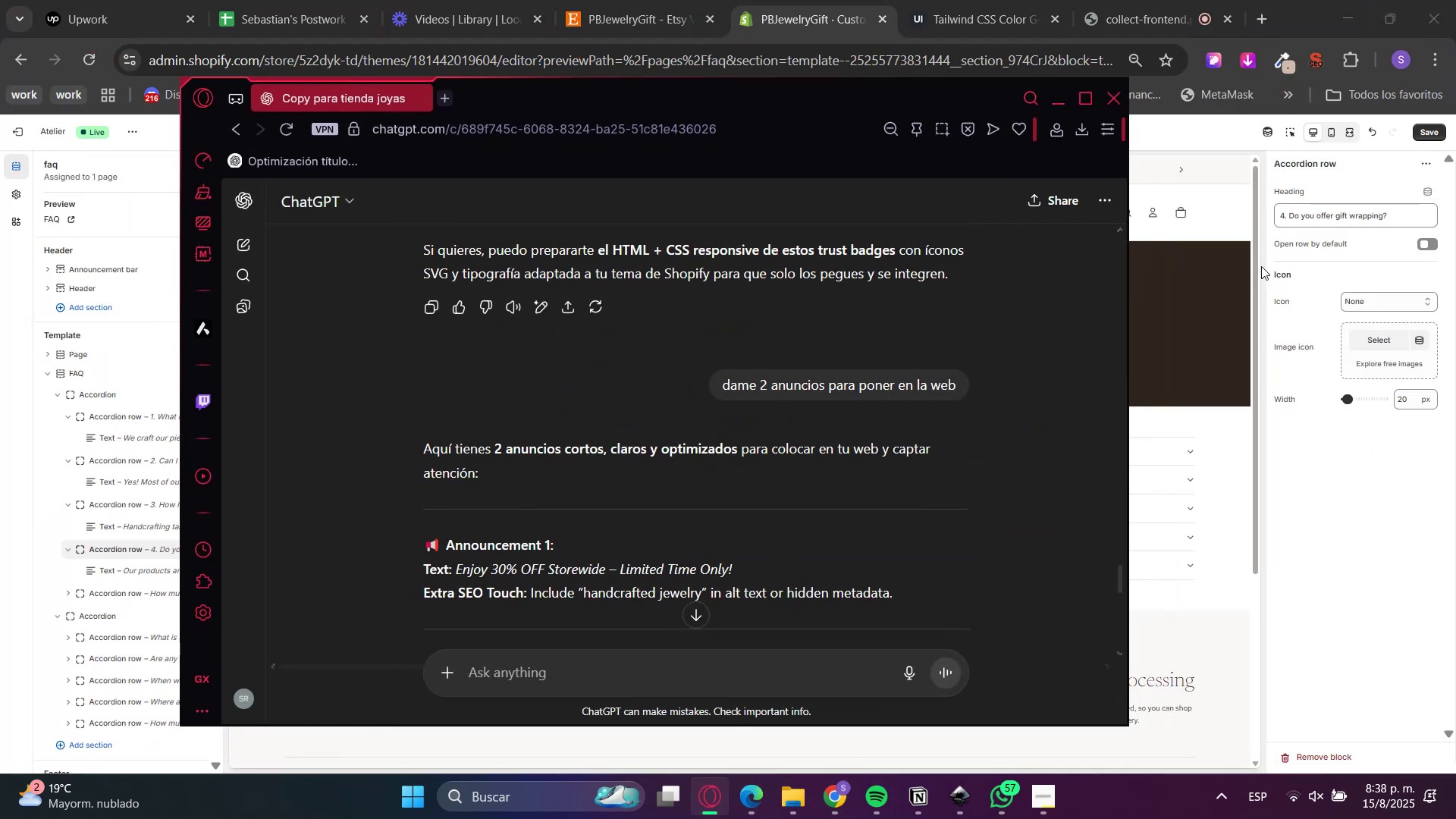 
left_click([1318, 460])
 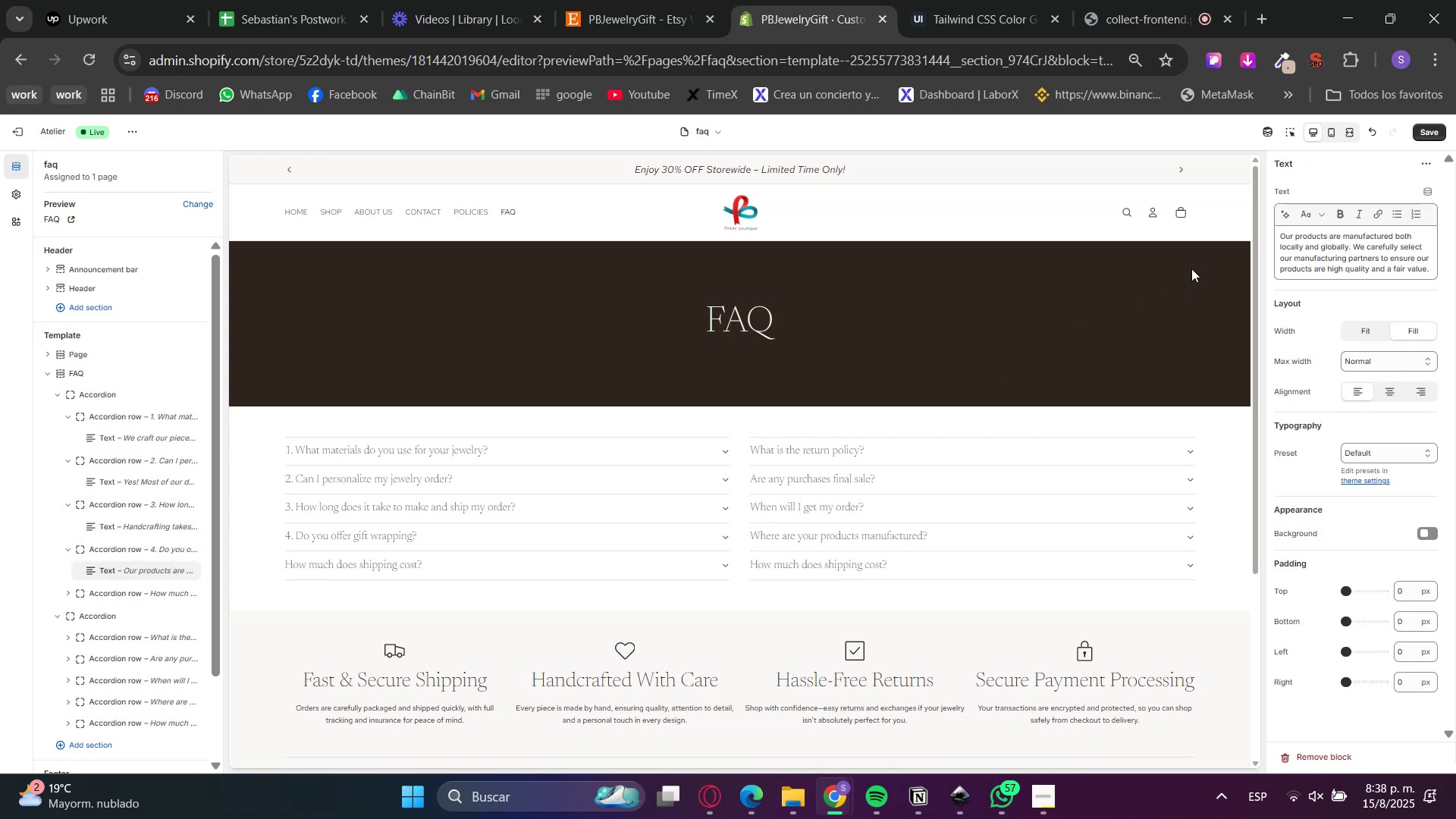 
double_click([1349, 258])
 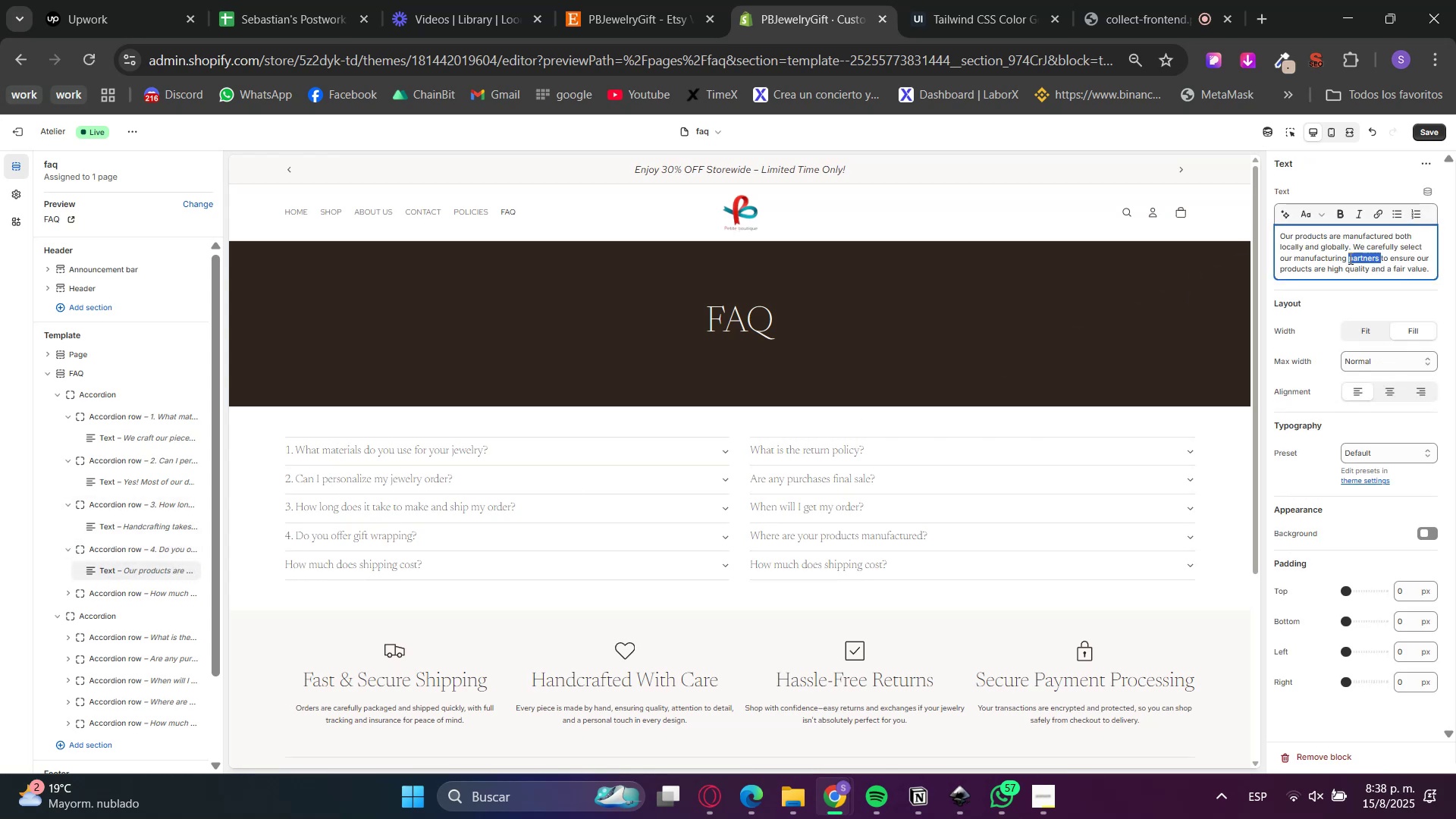 
triple_click([1349, 258])
 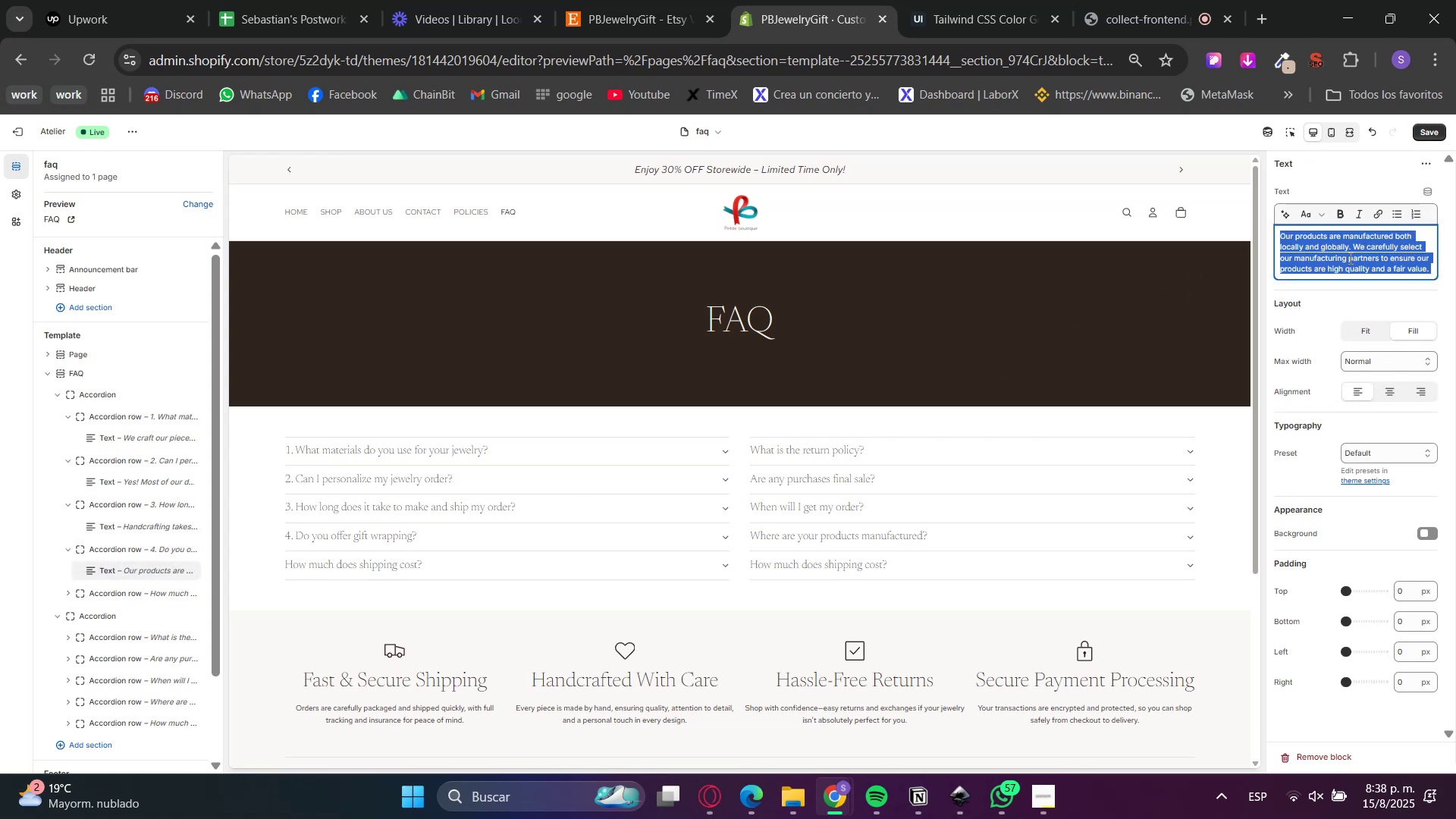 
key(Control+V)
 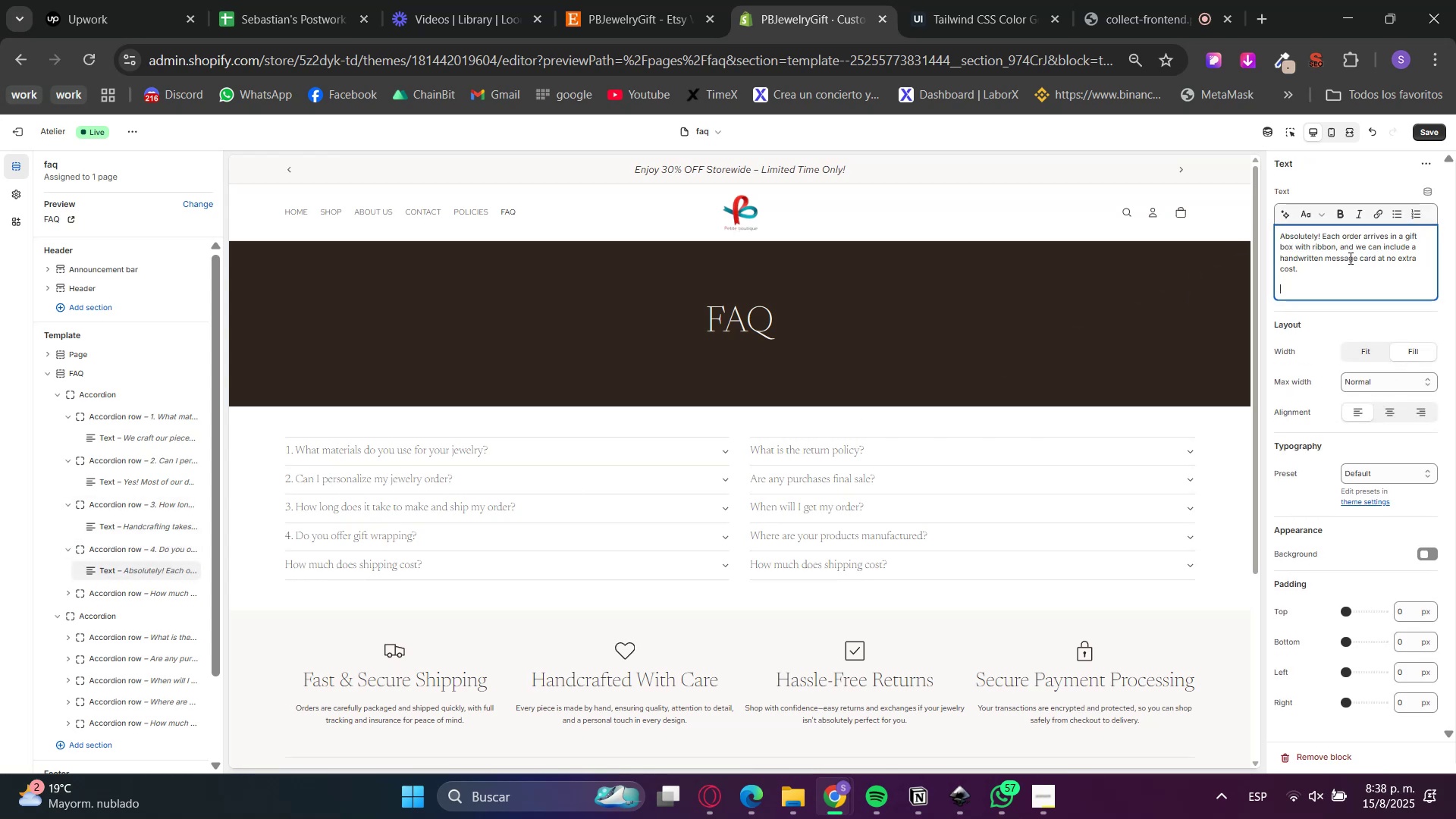 
key(Backspace)
 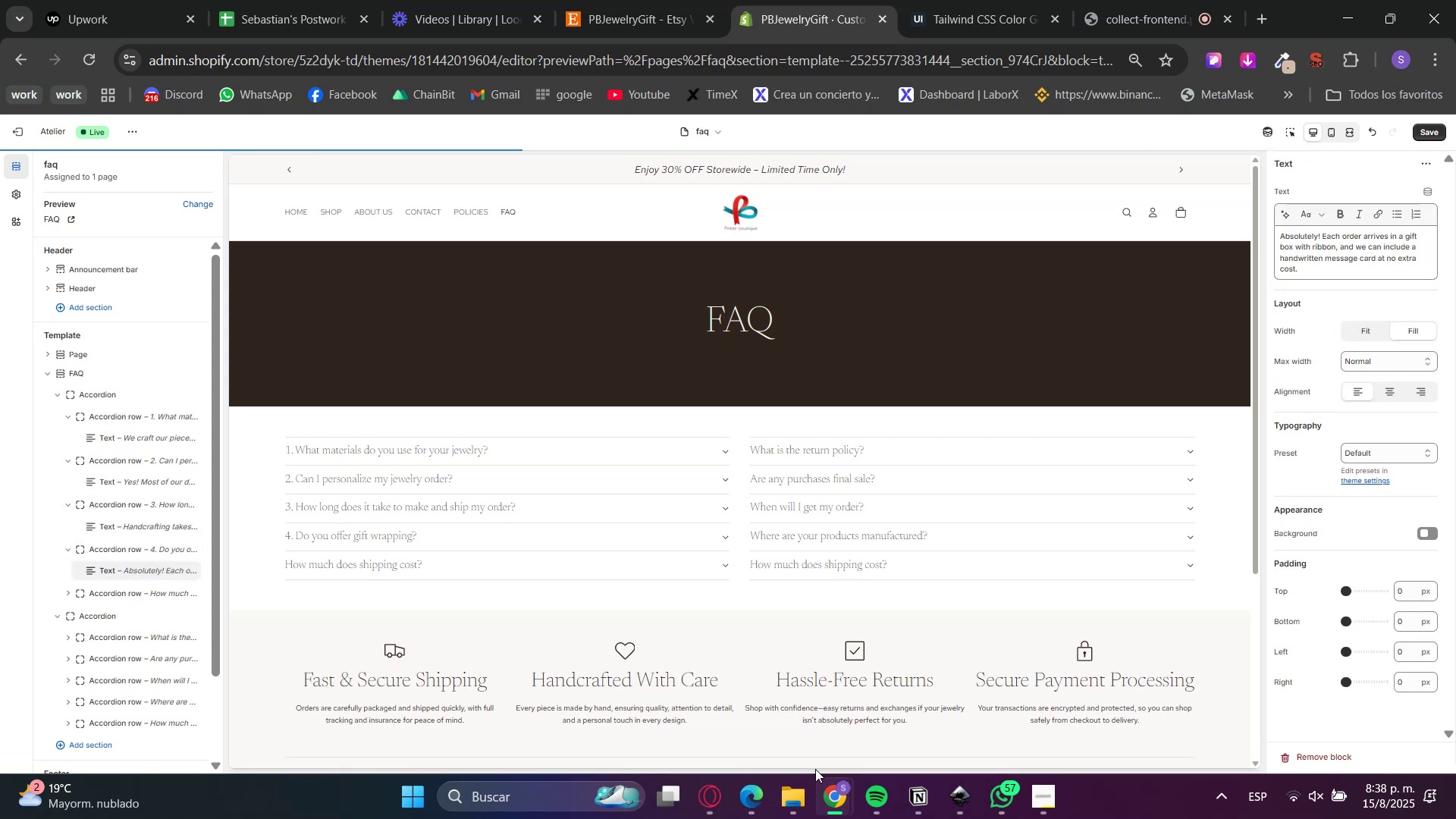 
left_click([704, 794])
 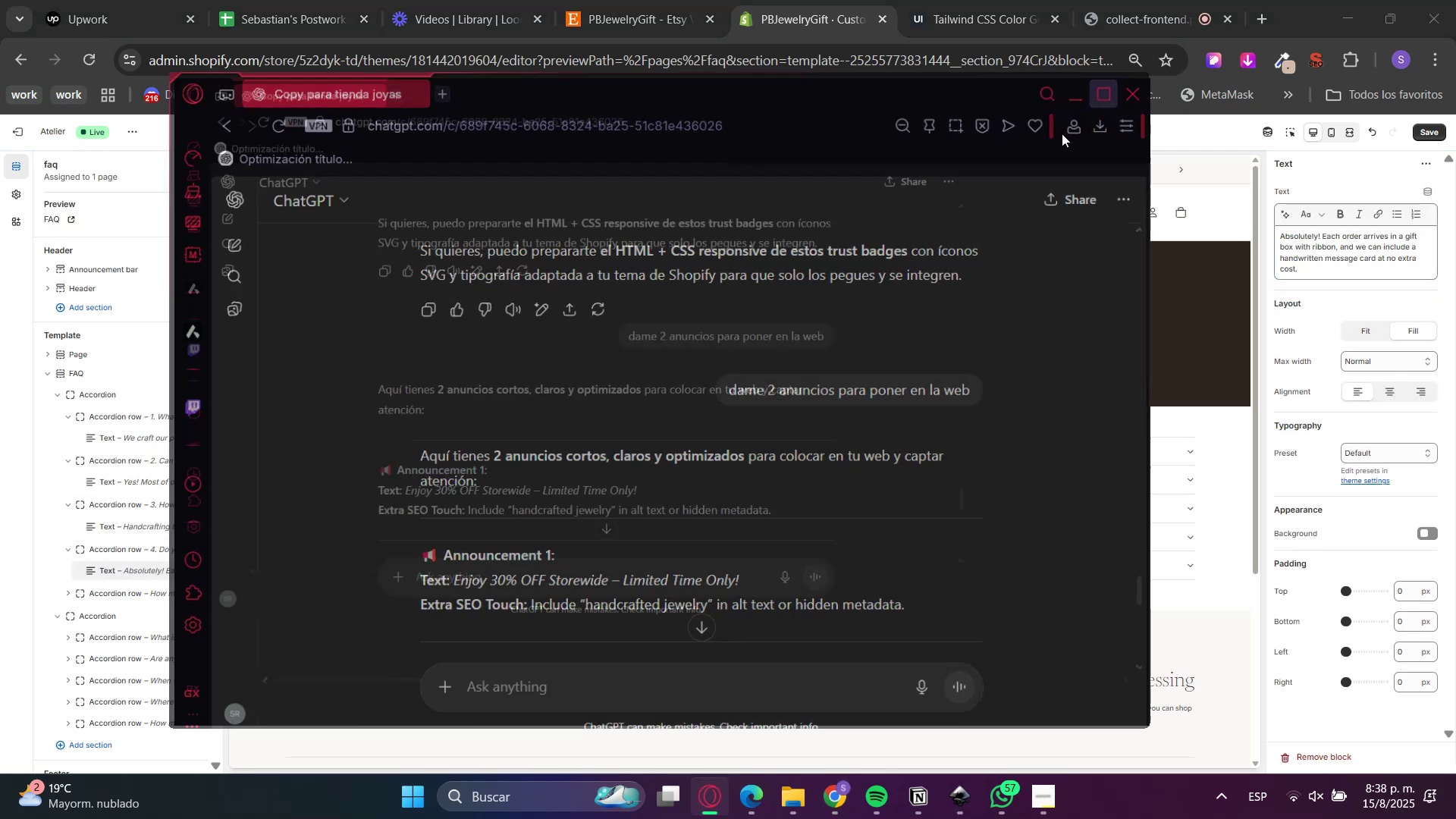 
scroll: coordinate [582, 585], scroll_direction: down, amount: 4.0
 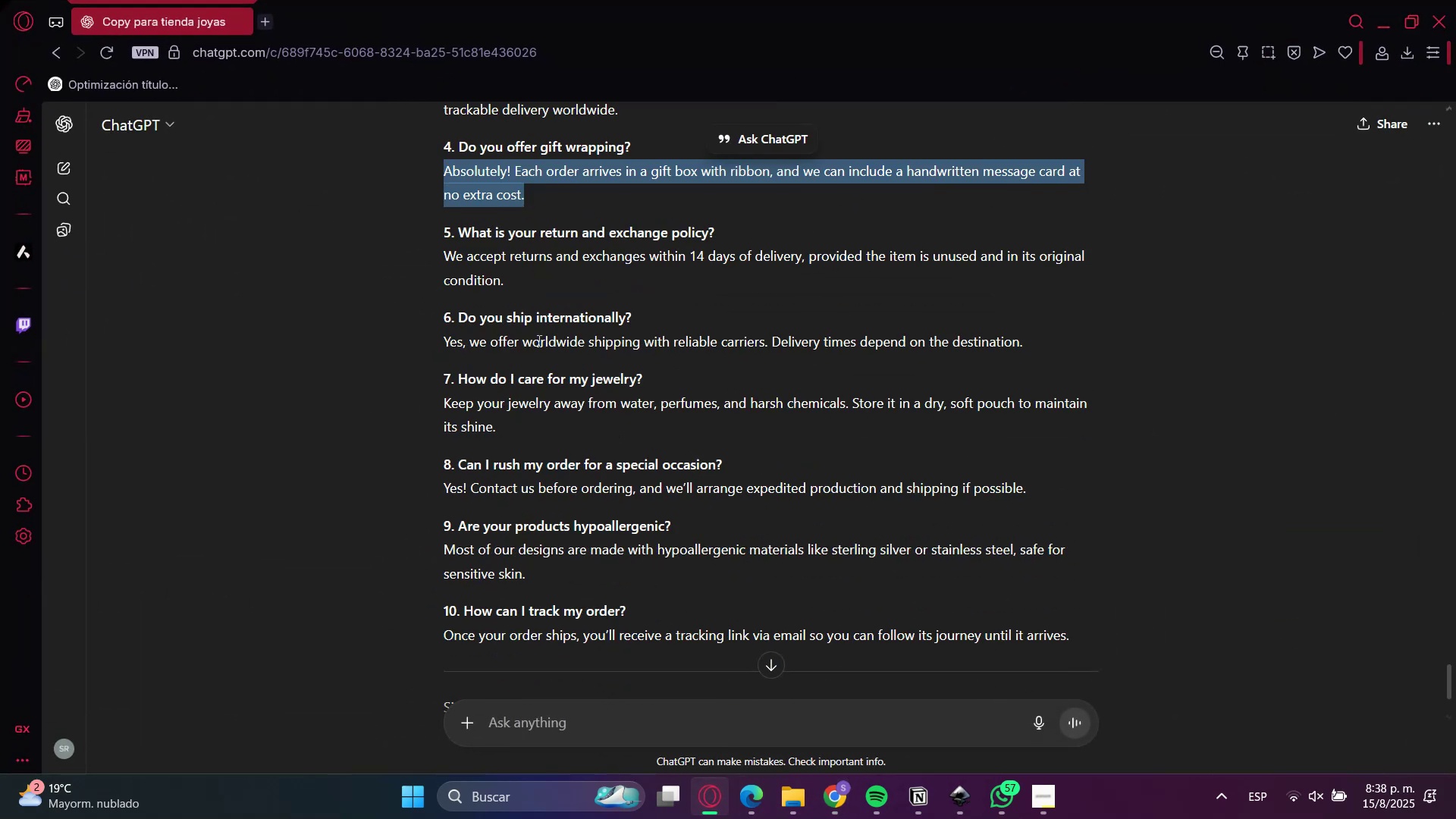 
left_click([510, 307])
 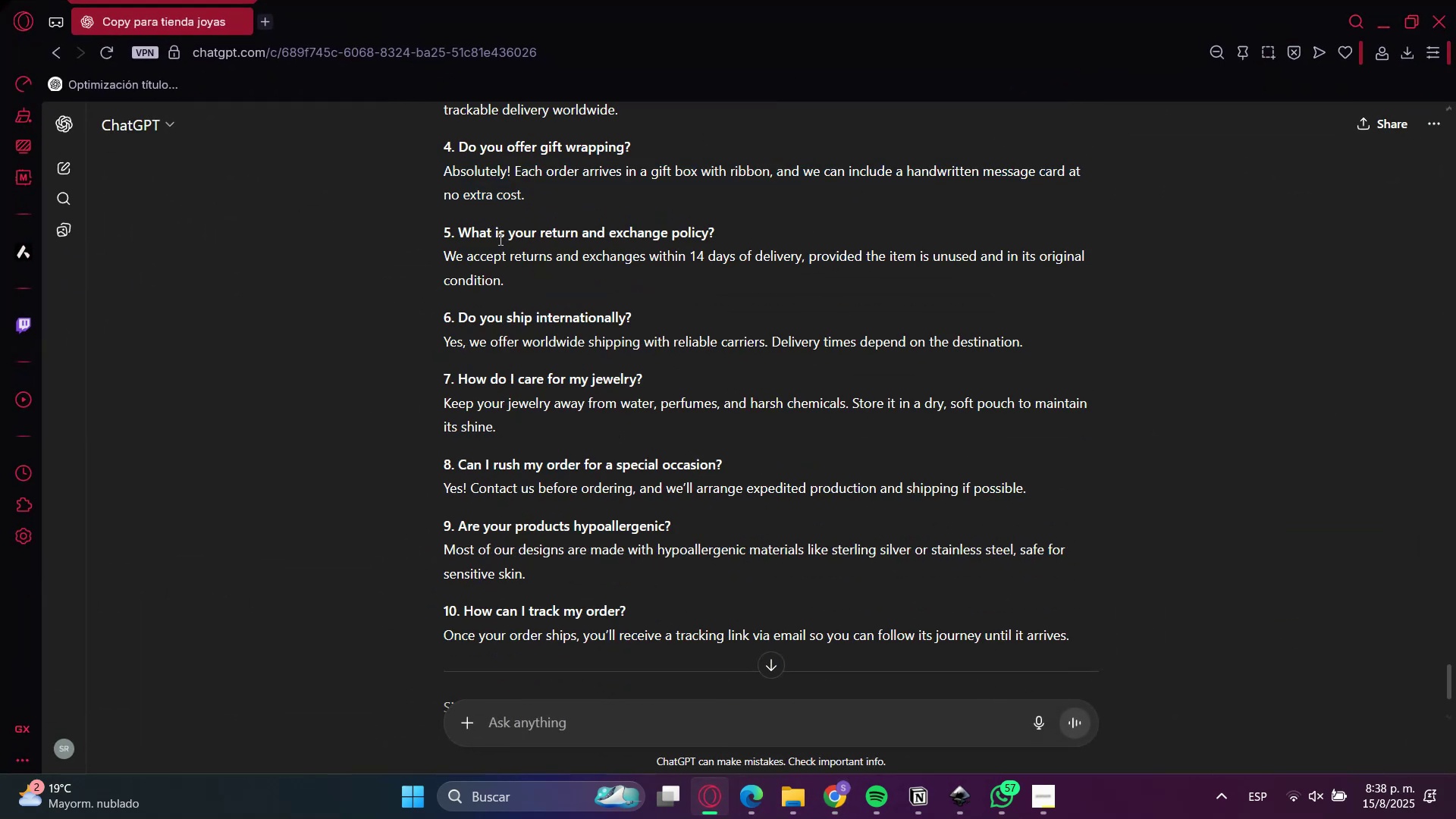 
double_click([499, 239])
 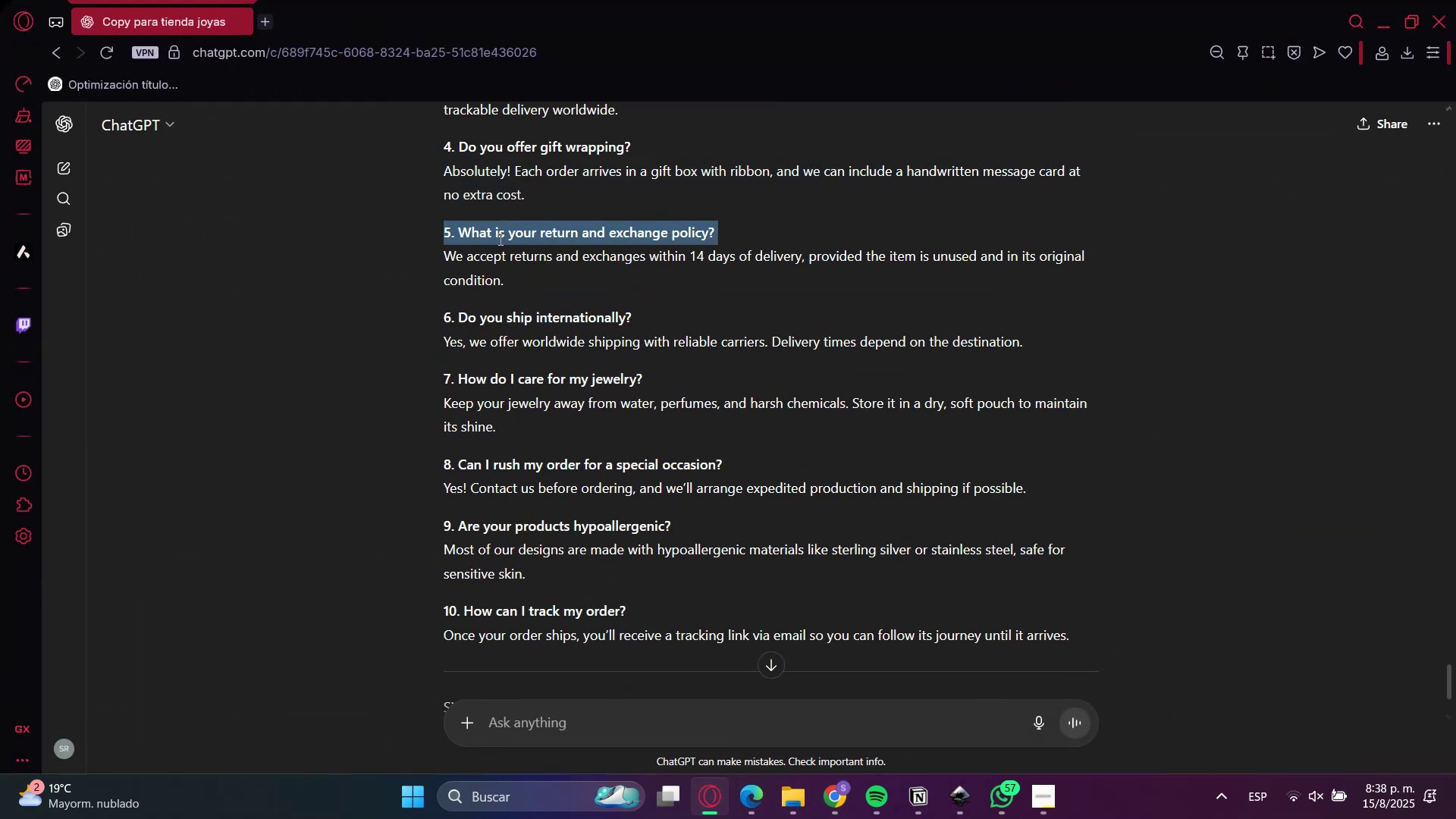 
triple_click([499, 239])
 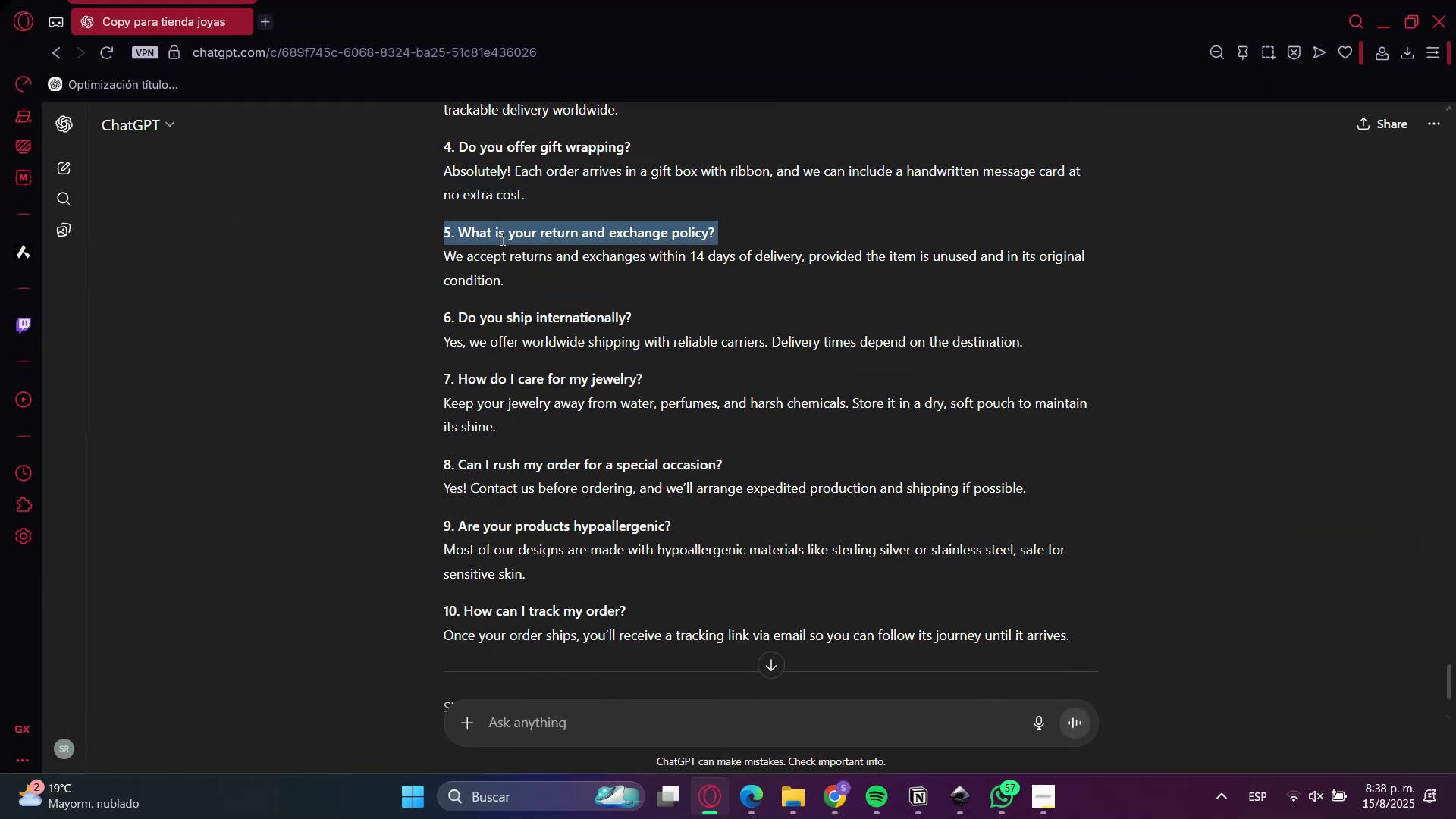 
key(Control+C)
 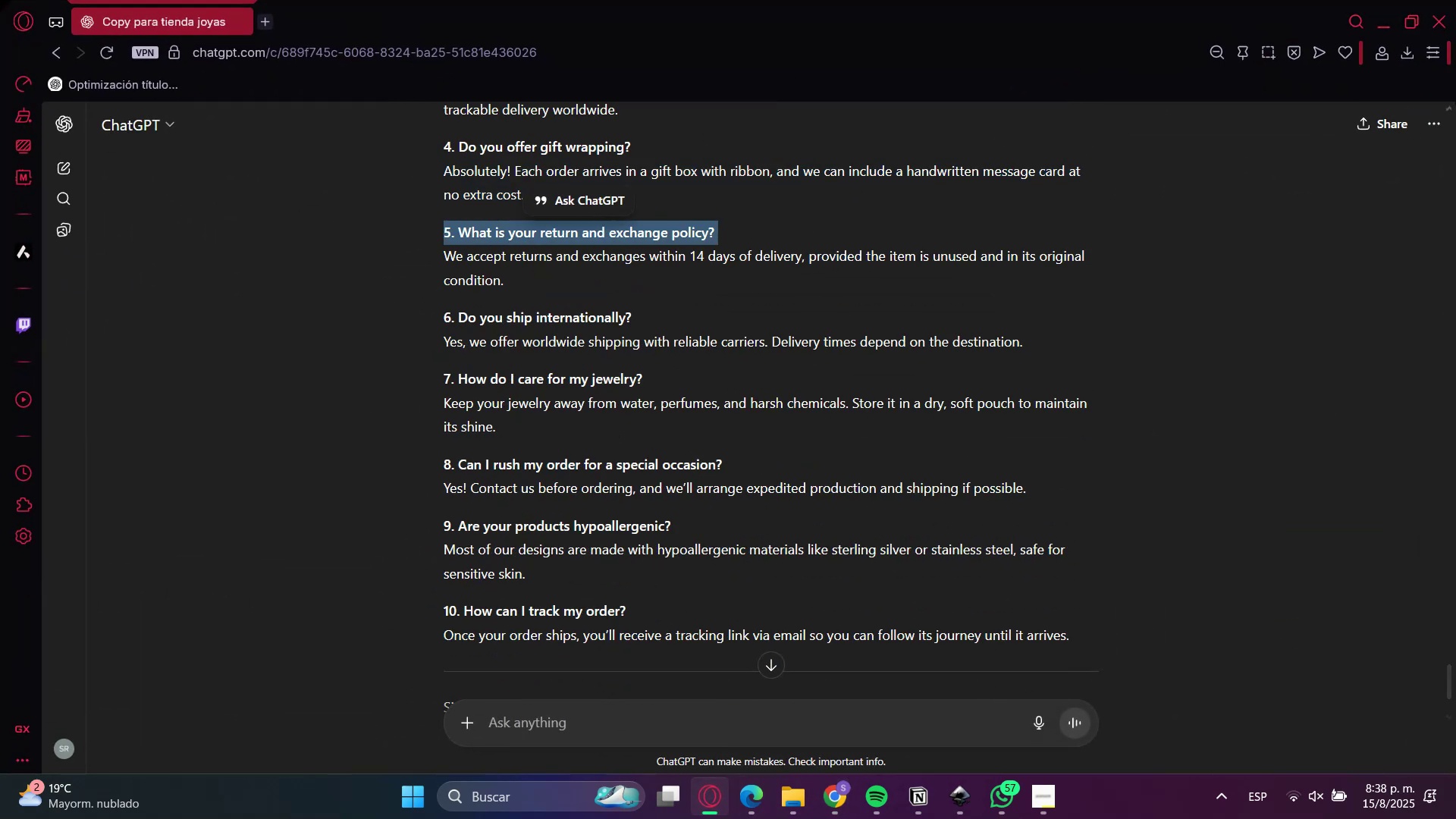 
key(Control+C)
 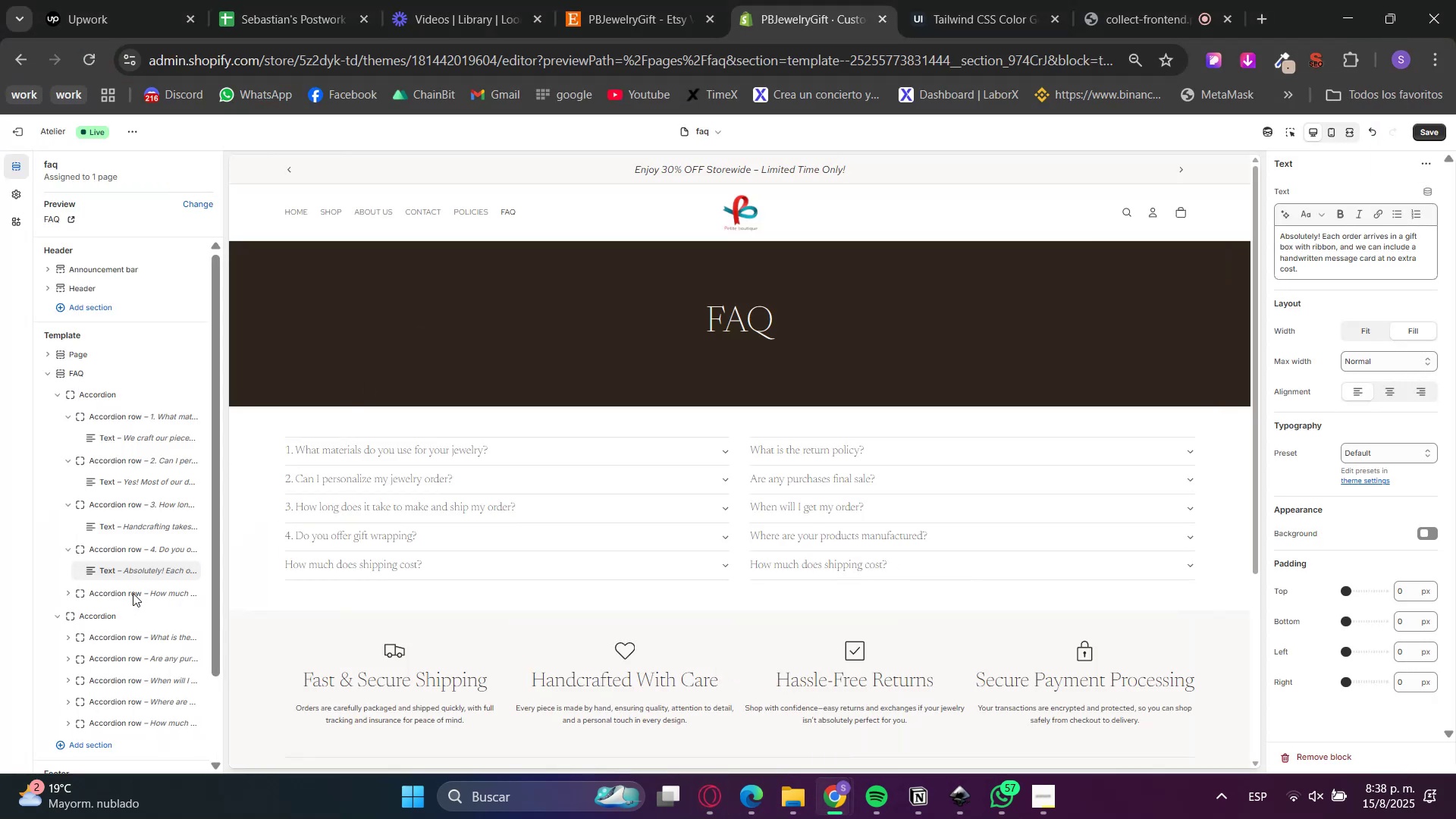 
left_click([123, 595])
 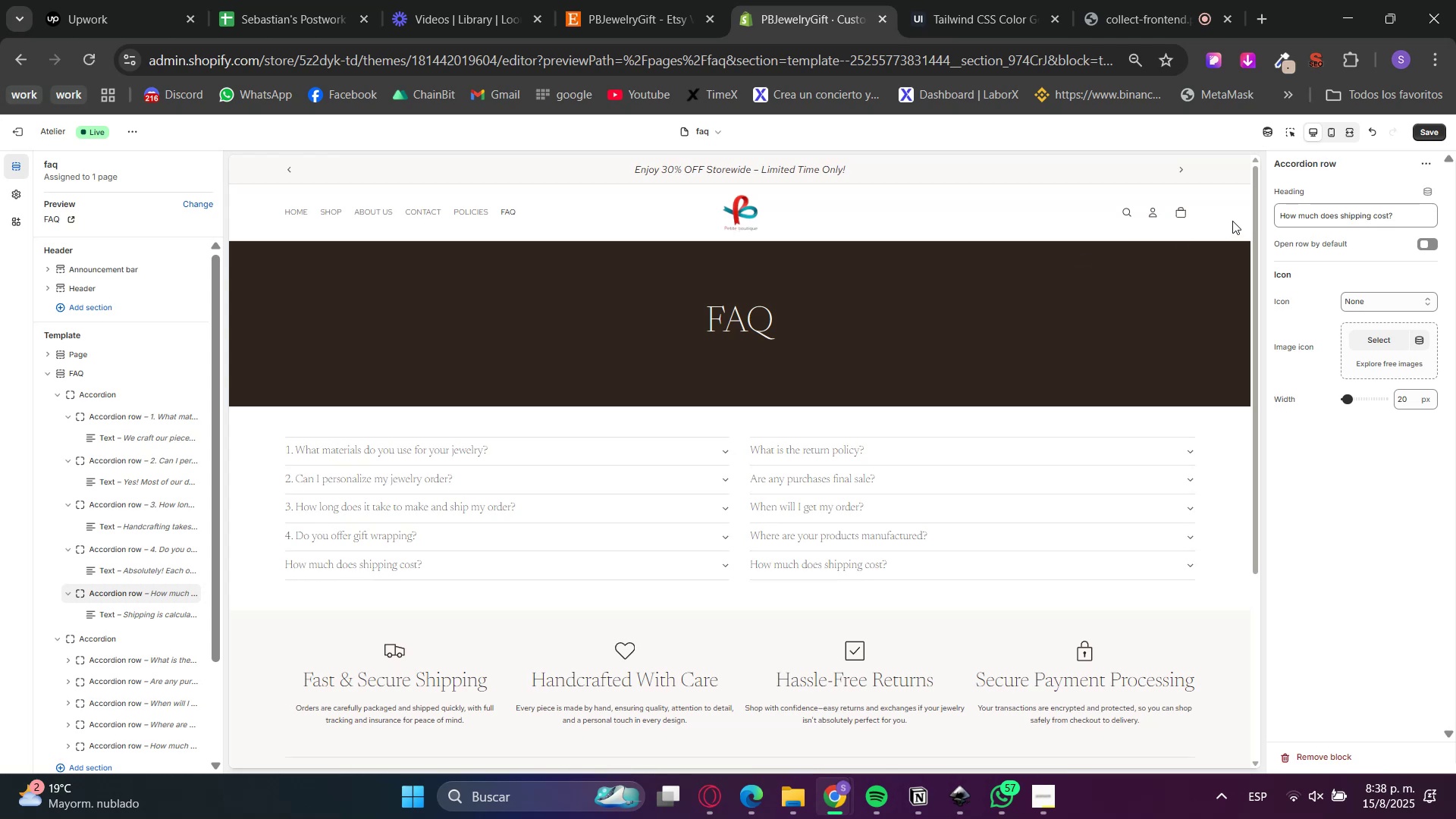 
left_click([1320, 212])
 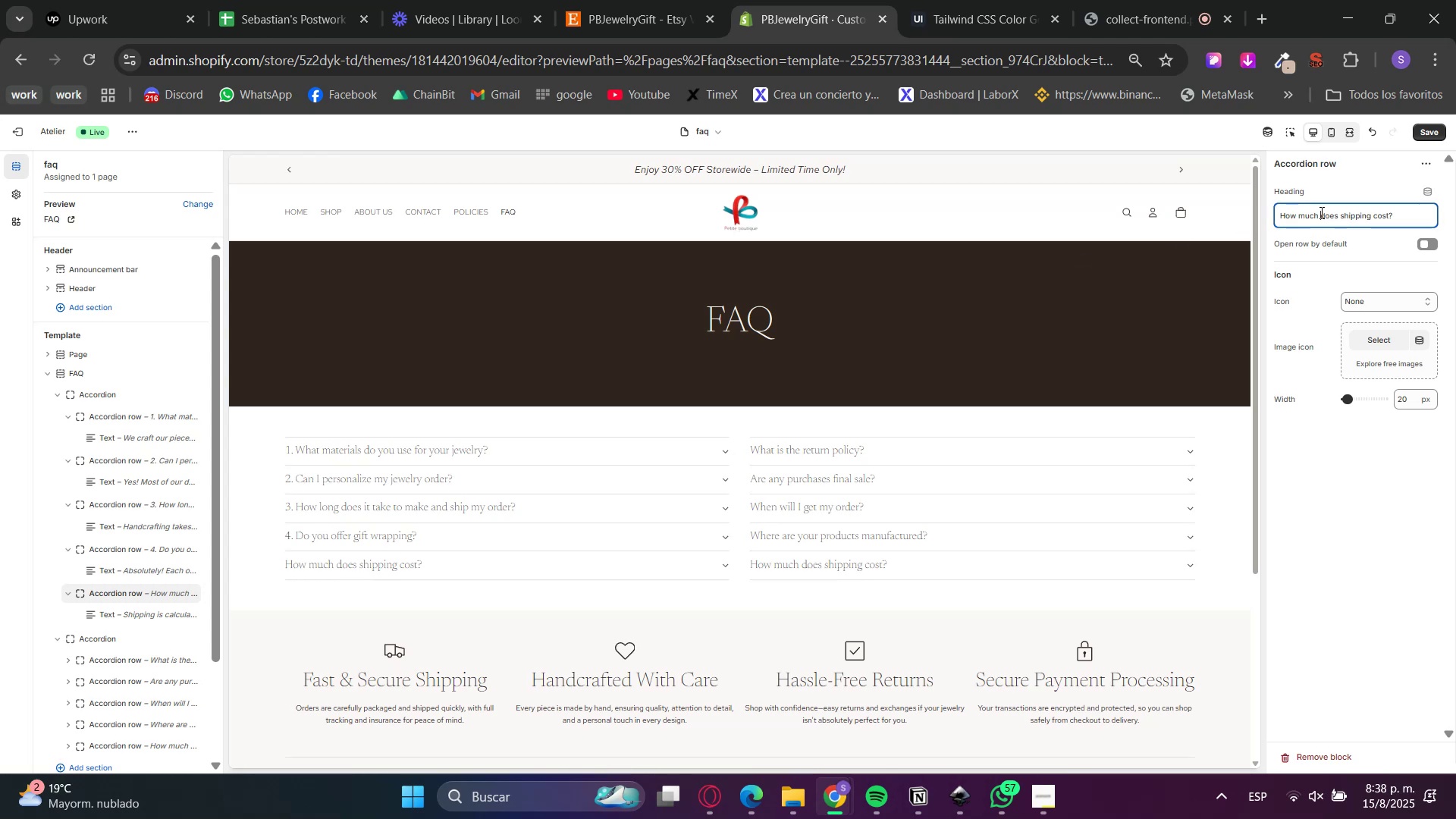 
double_click([1320, 212])
 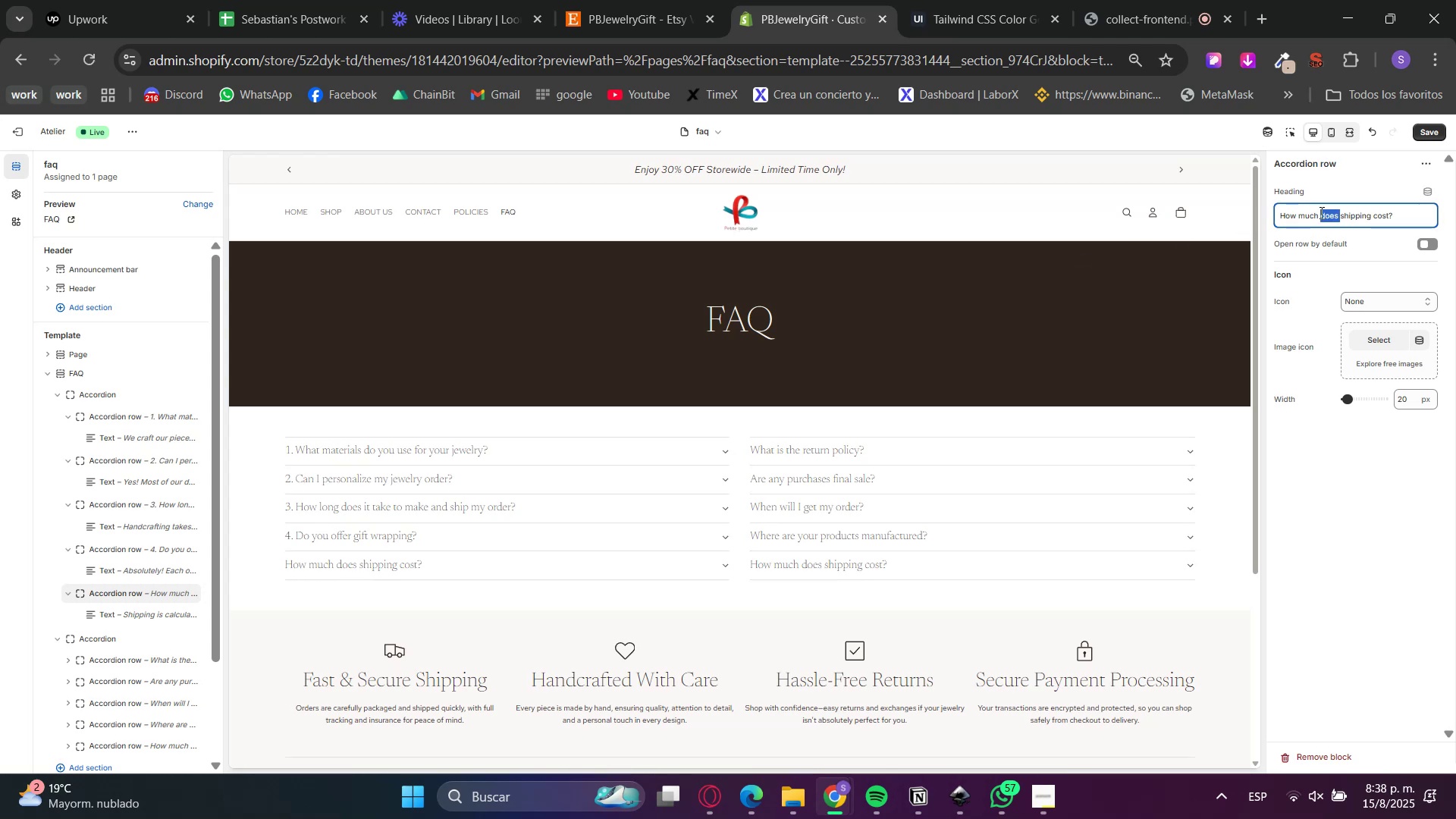 
key(Control+V)
 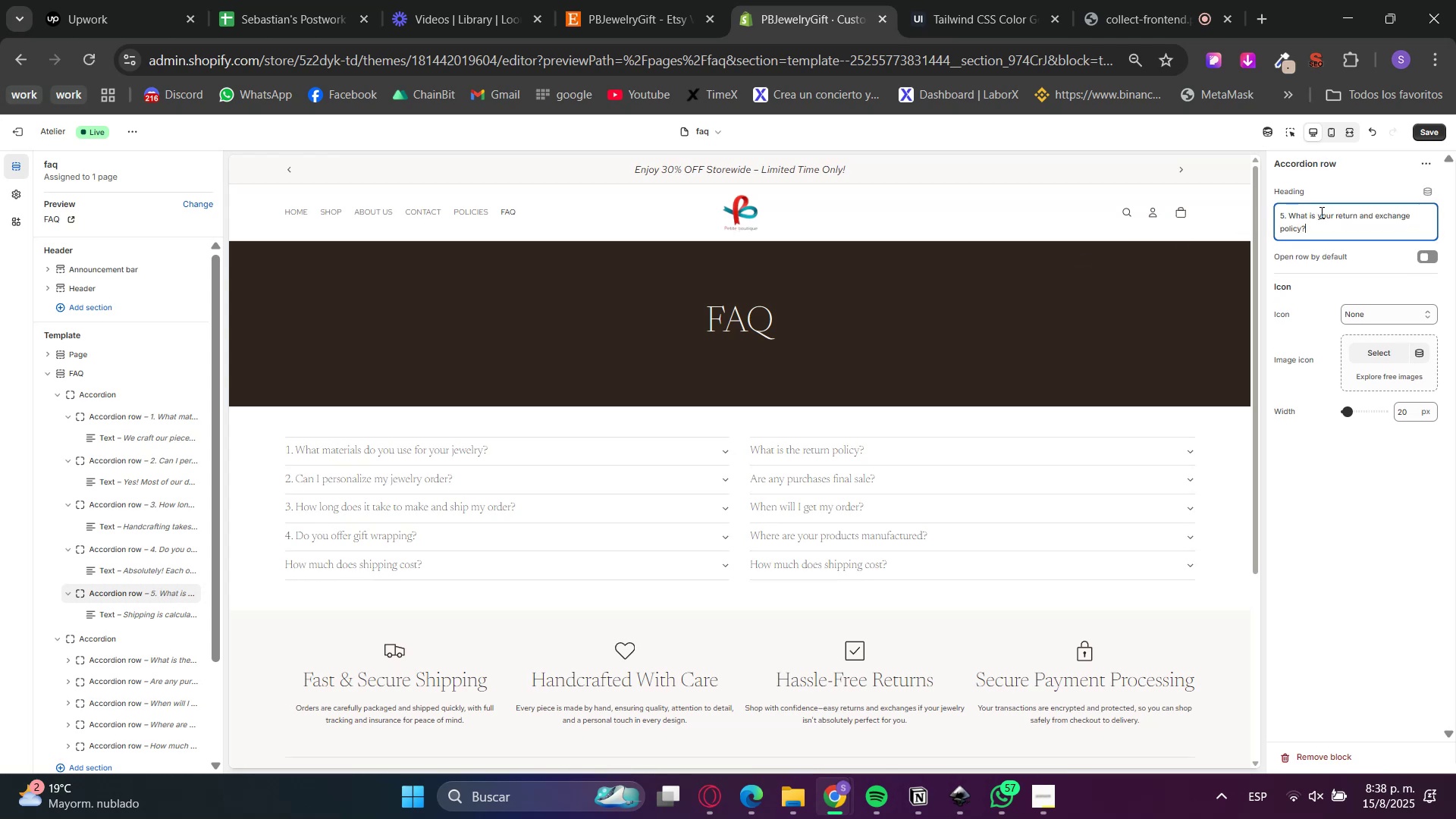 
triple_click([1320, 212])
 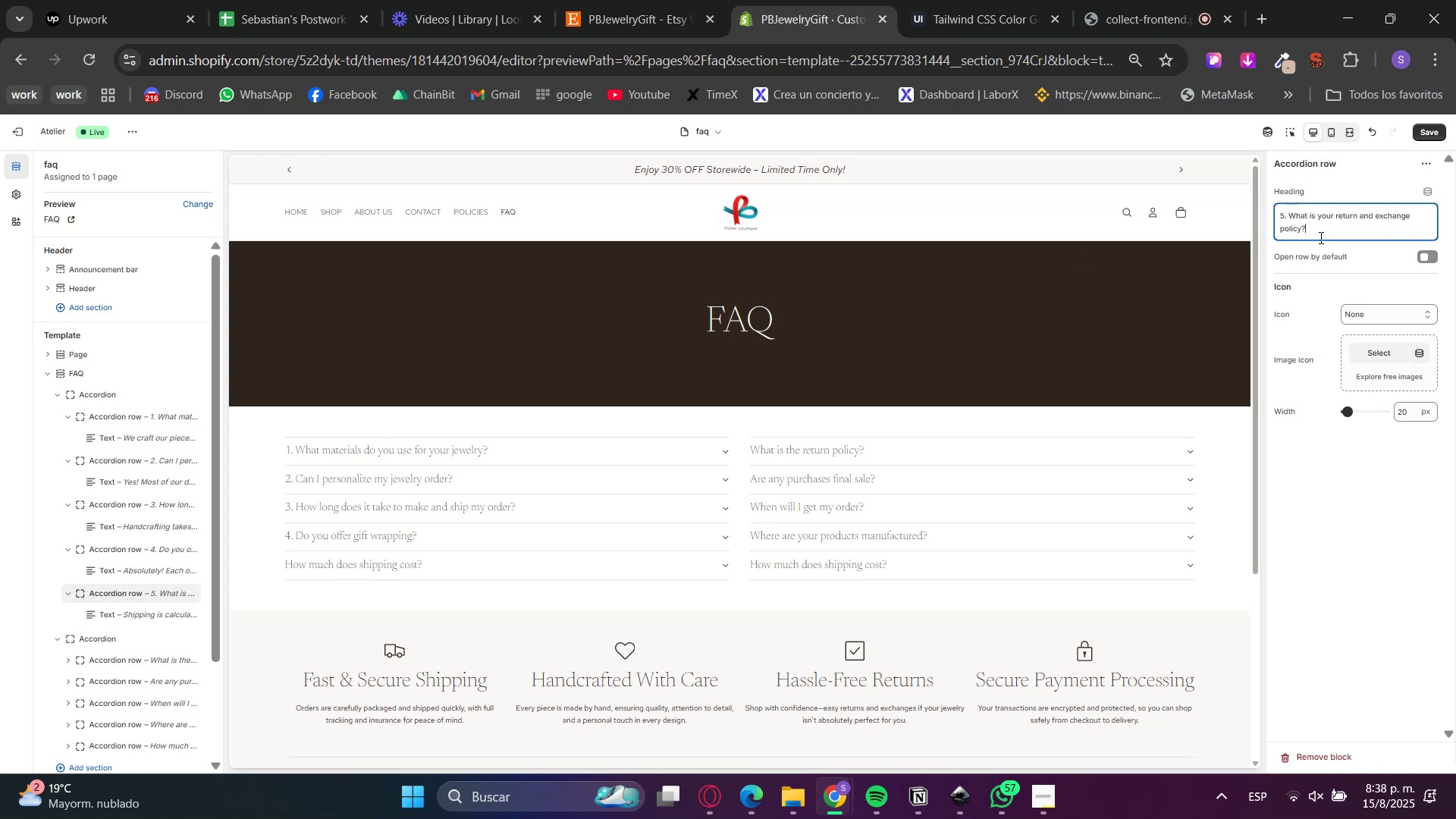 
left_click([1304, 285])
 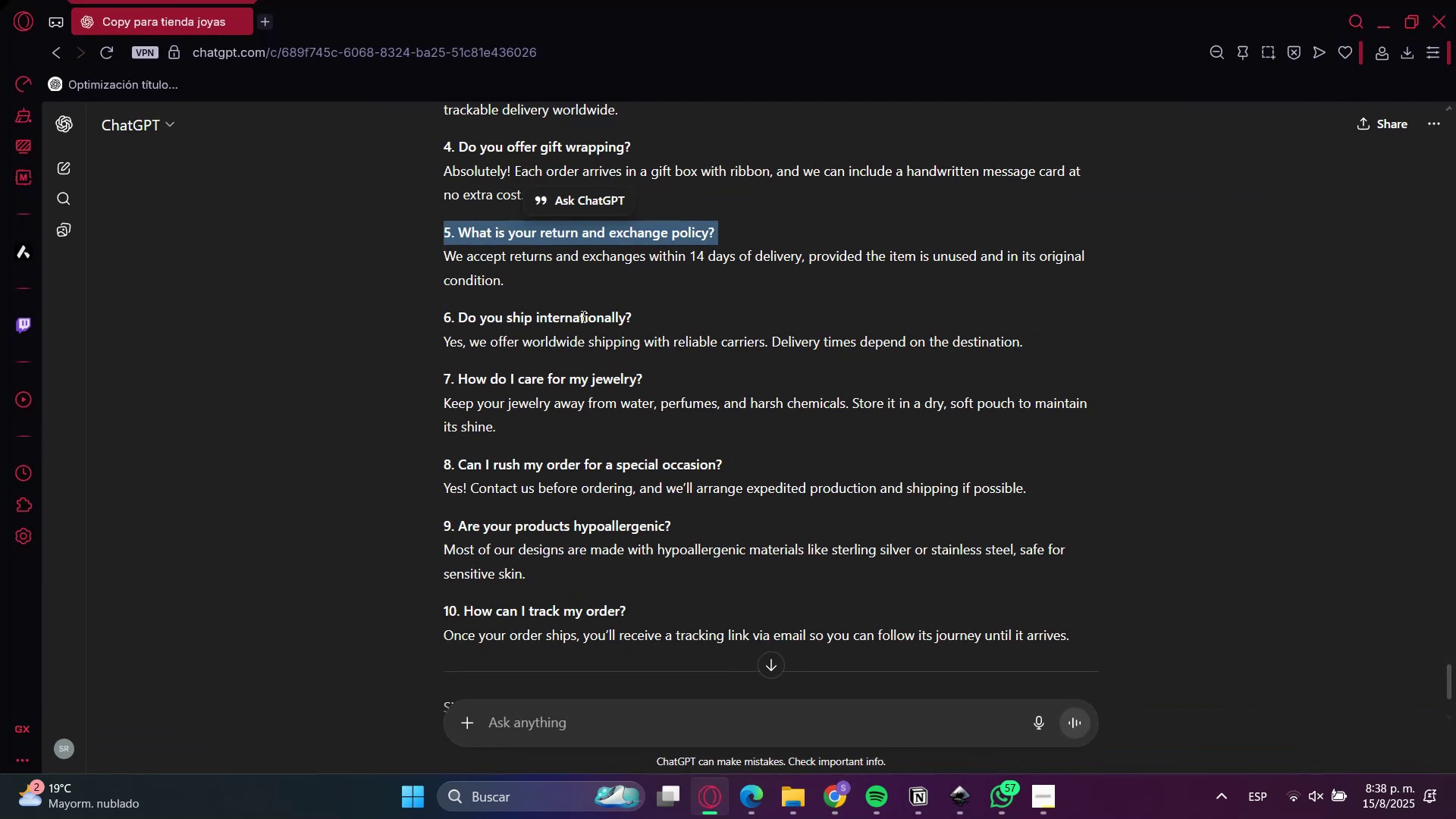 
double_click([592, 267])
 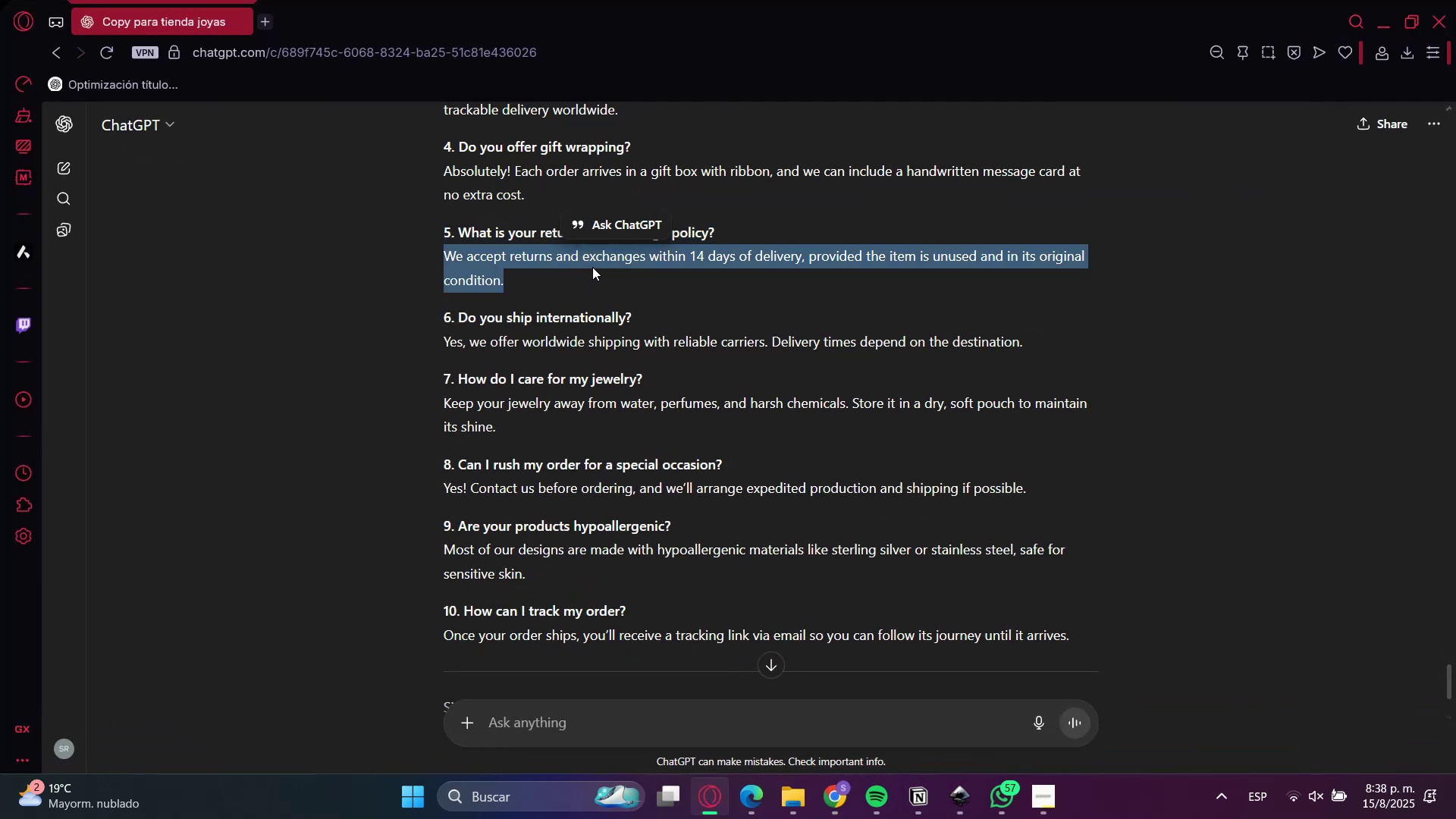 
triple_click([592, 267])
 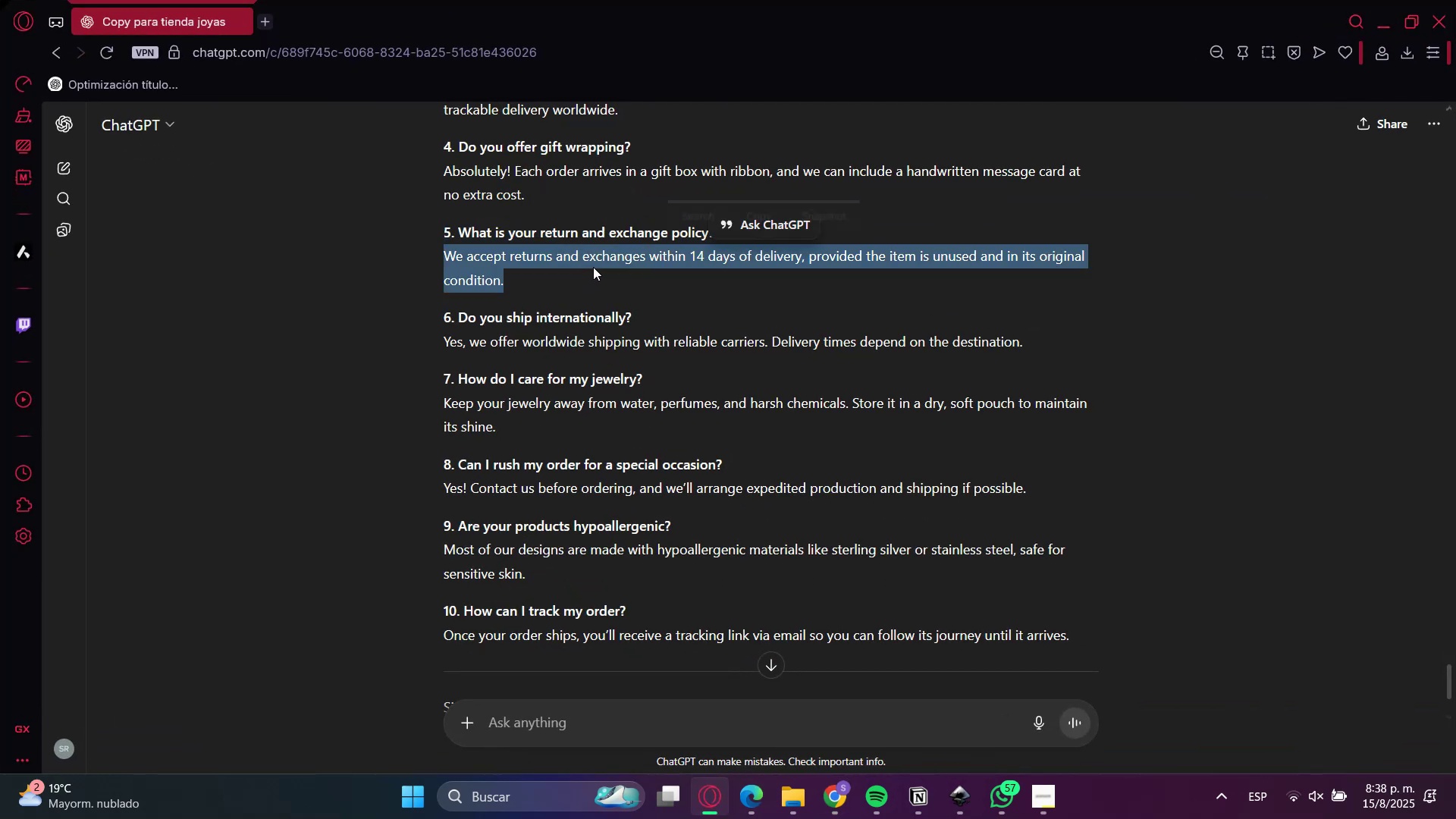 
key(Control+C)
 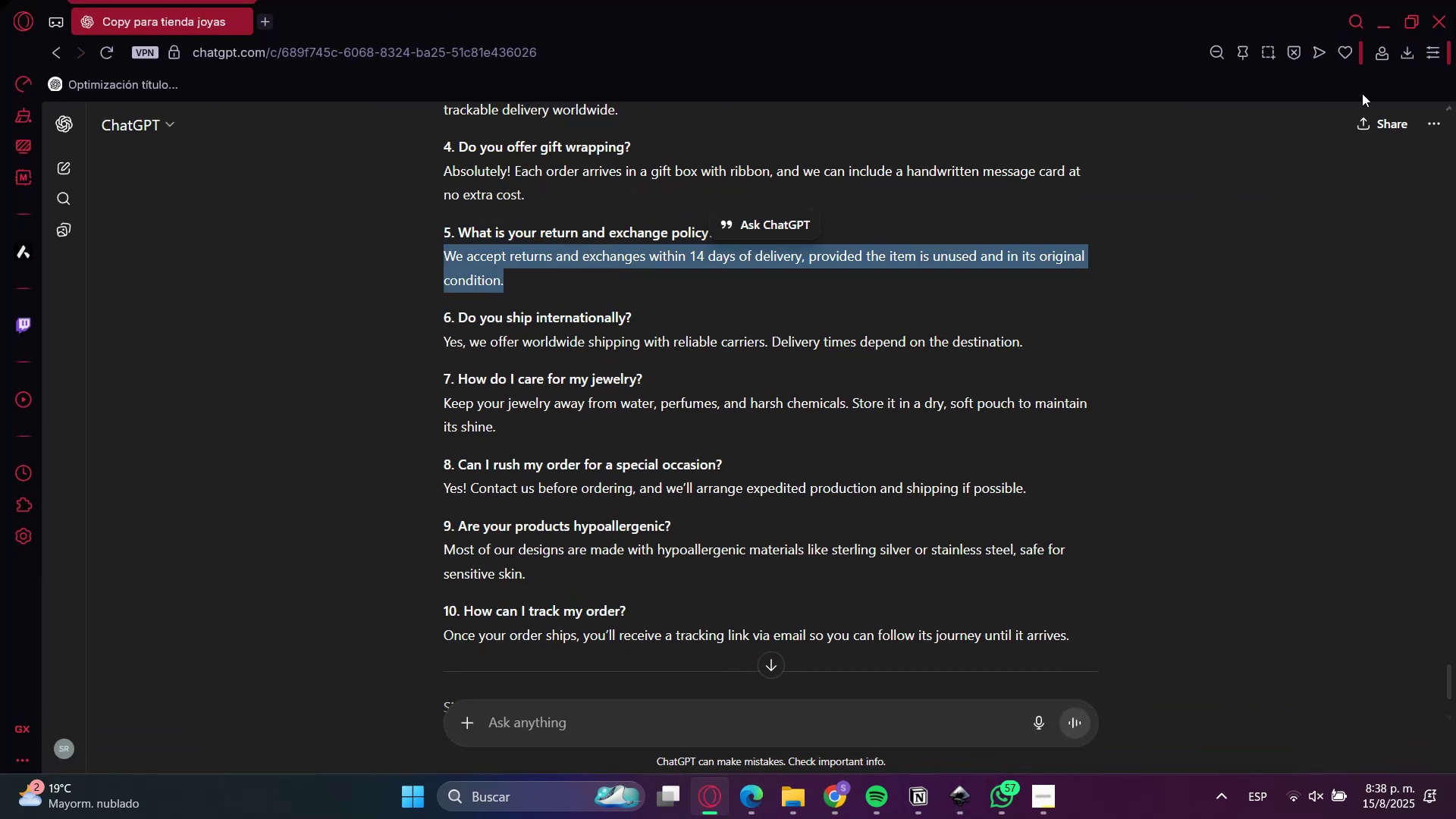 
key(Control+C)
 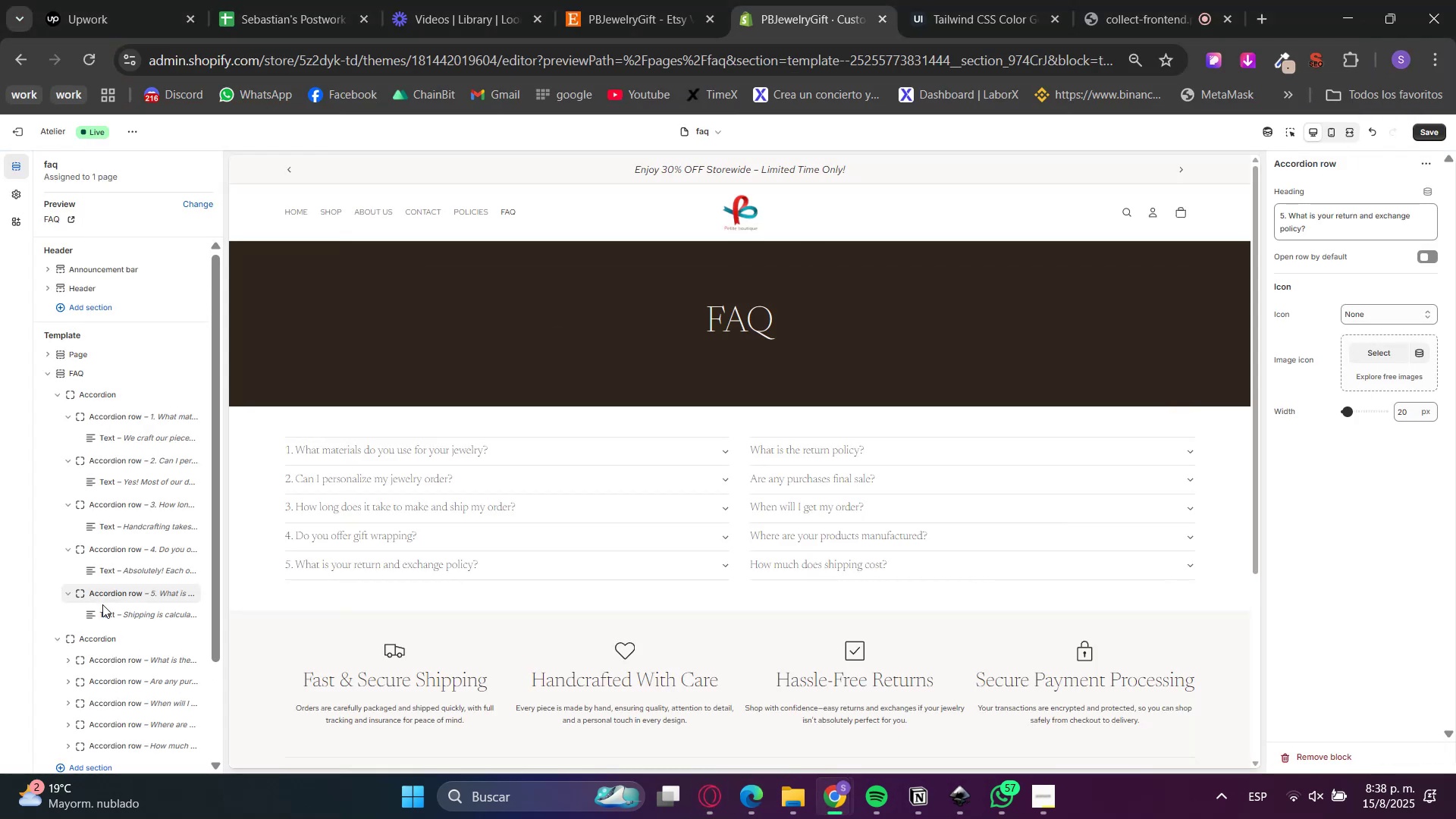 
left_click([106, 614])
 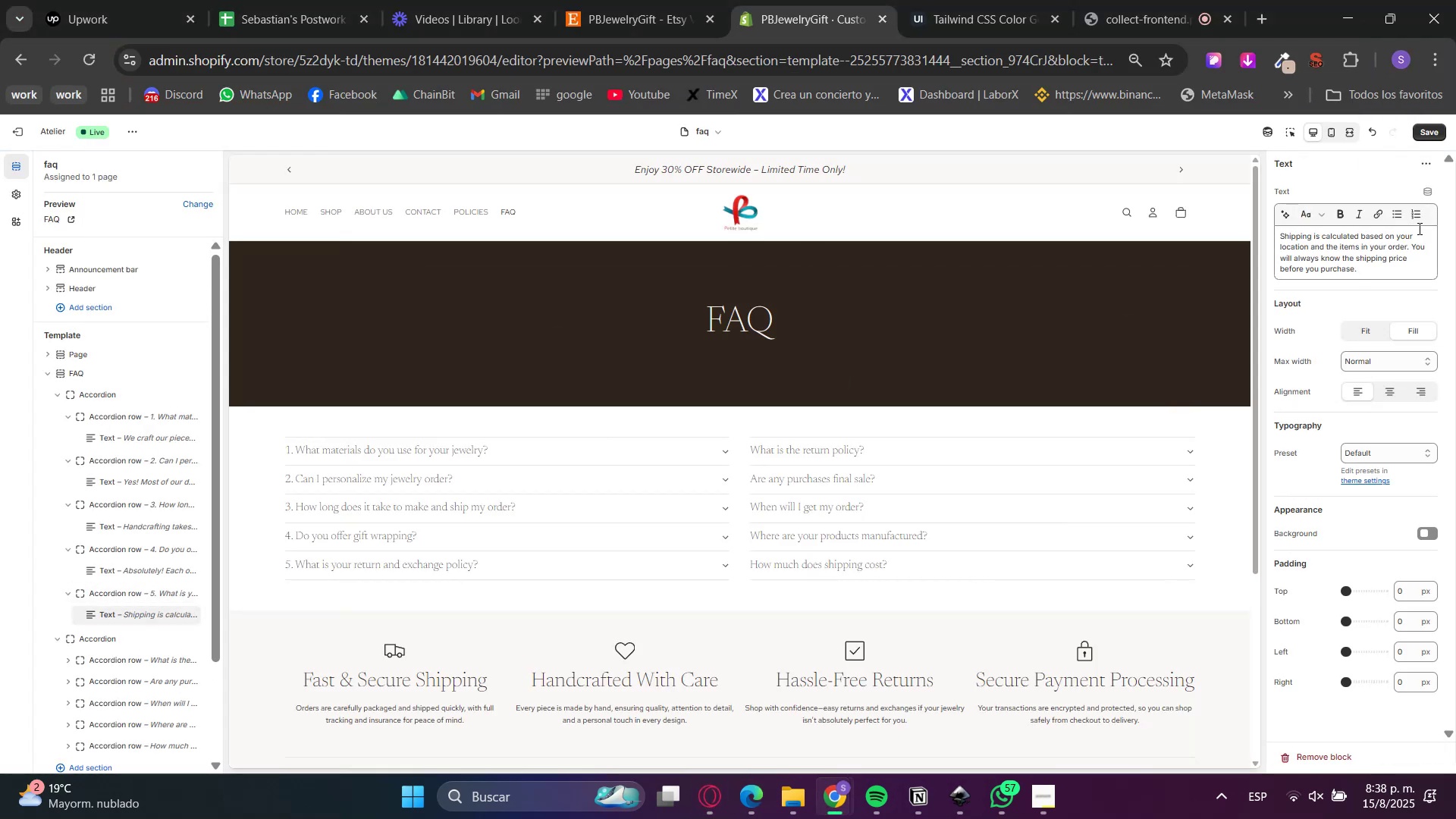 
double_click([1376, 241])
 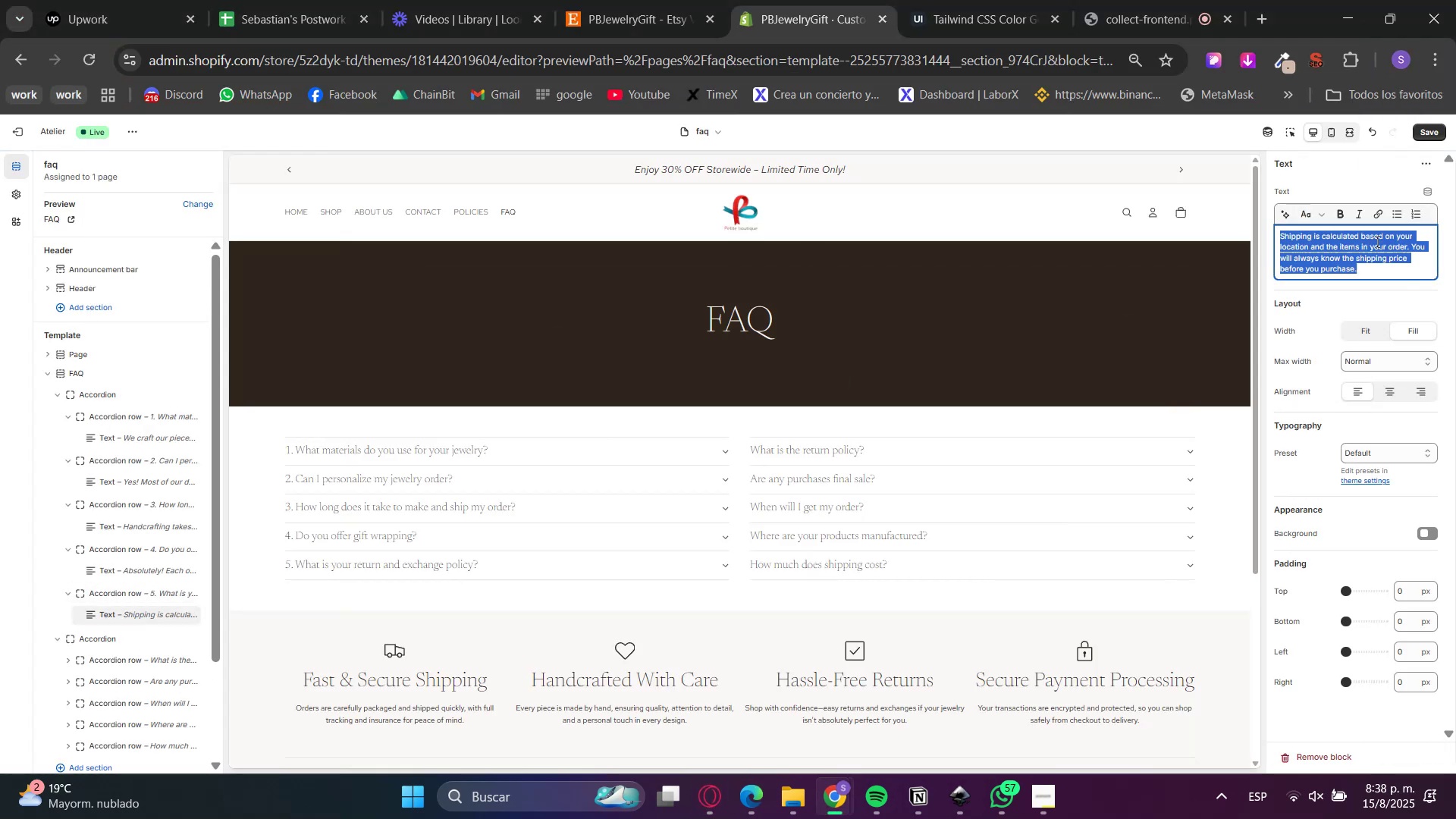 
triple_click([1376, 241])
 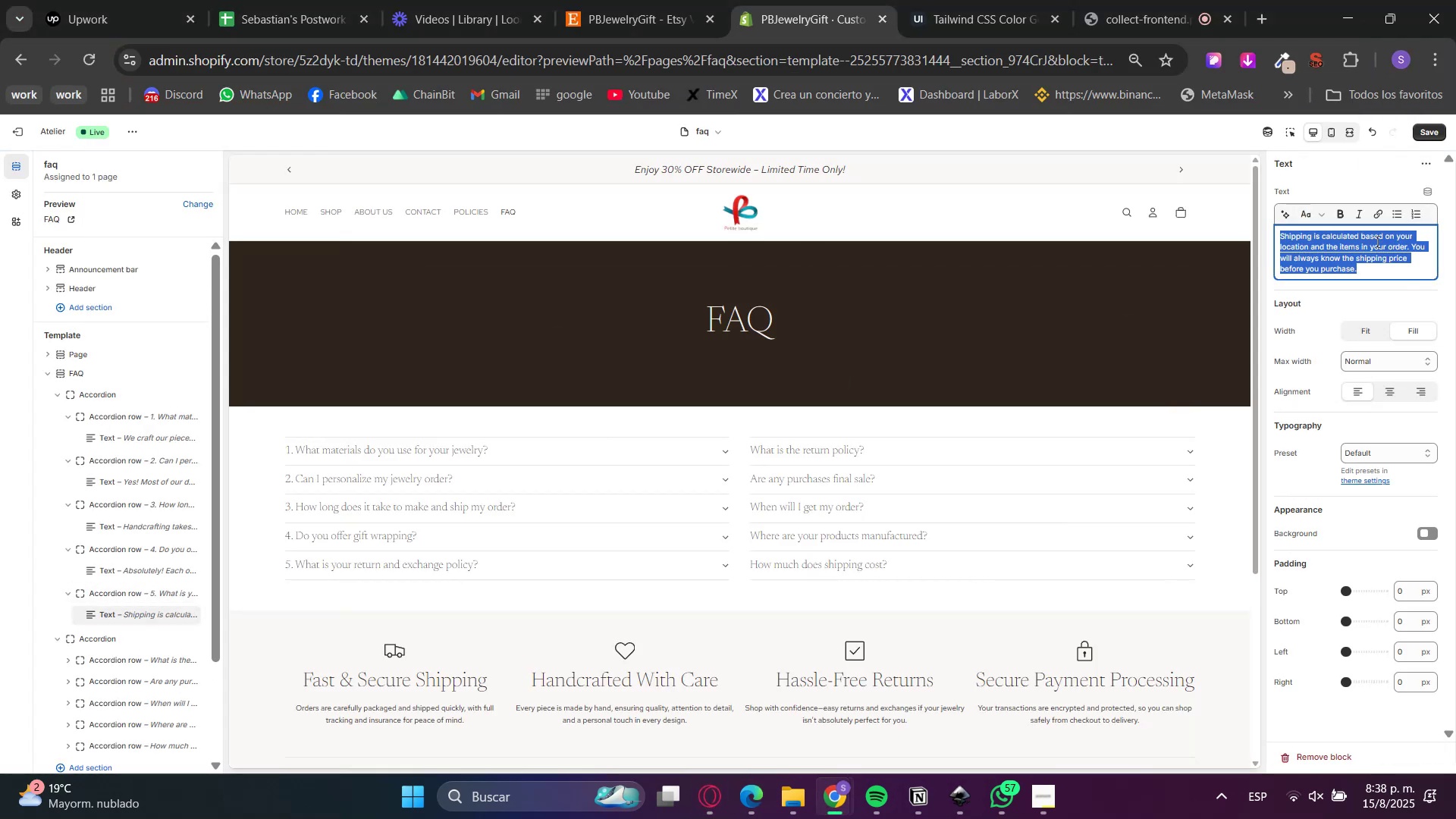 
key(Control+V)
 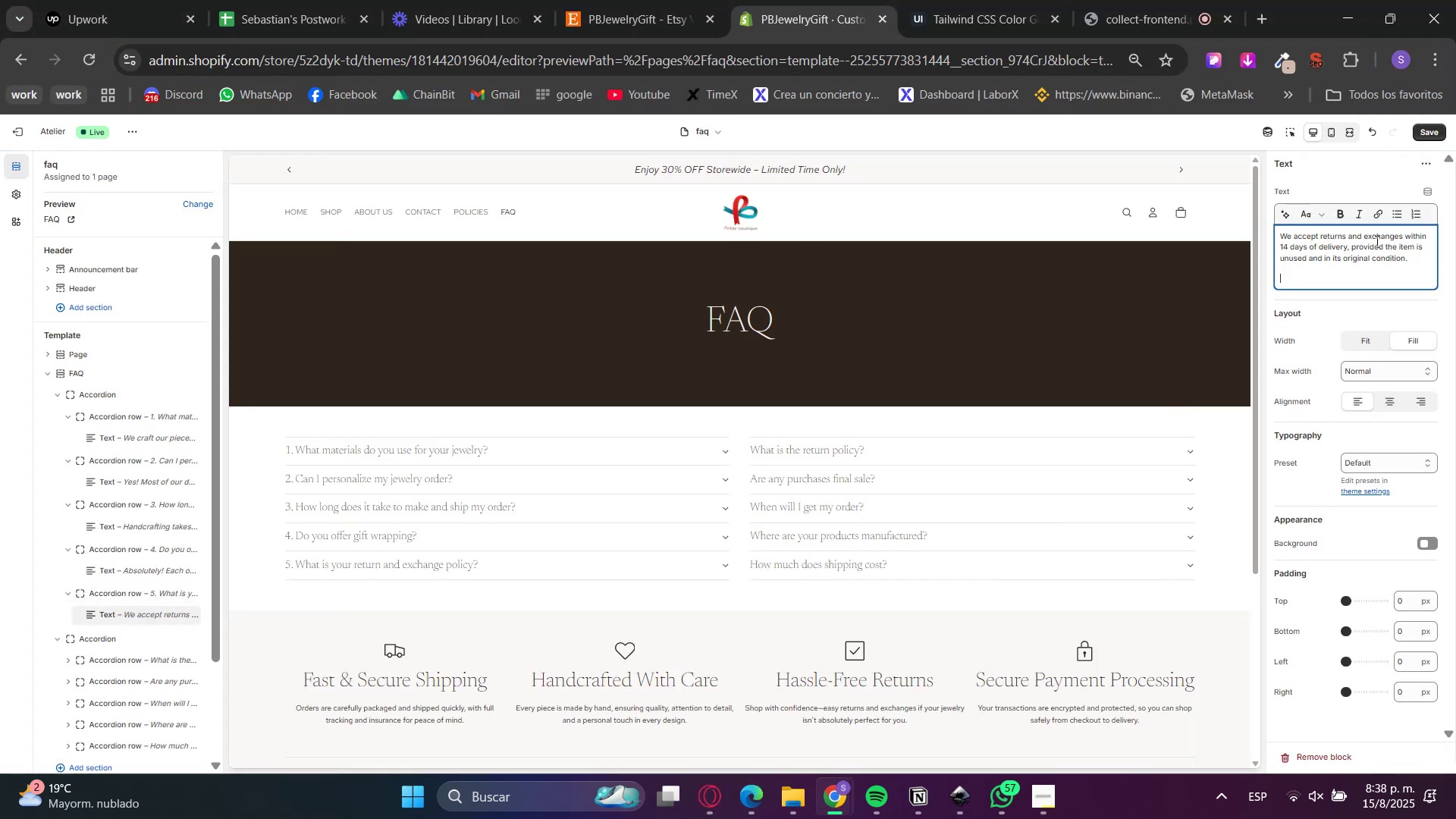 
key(Backspace)
 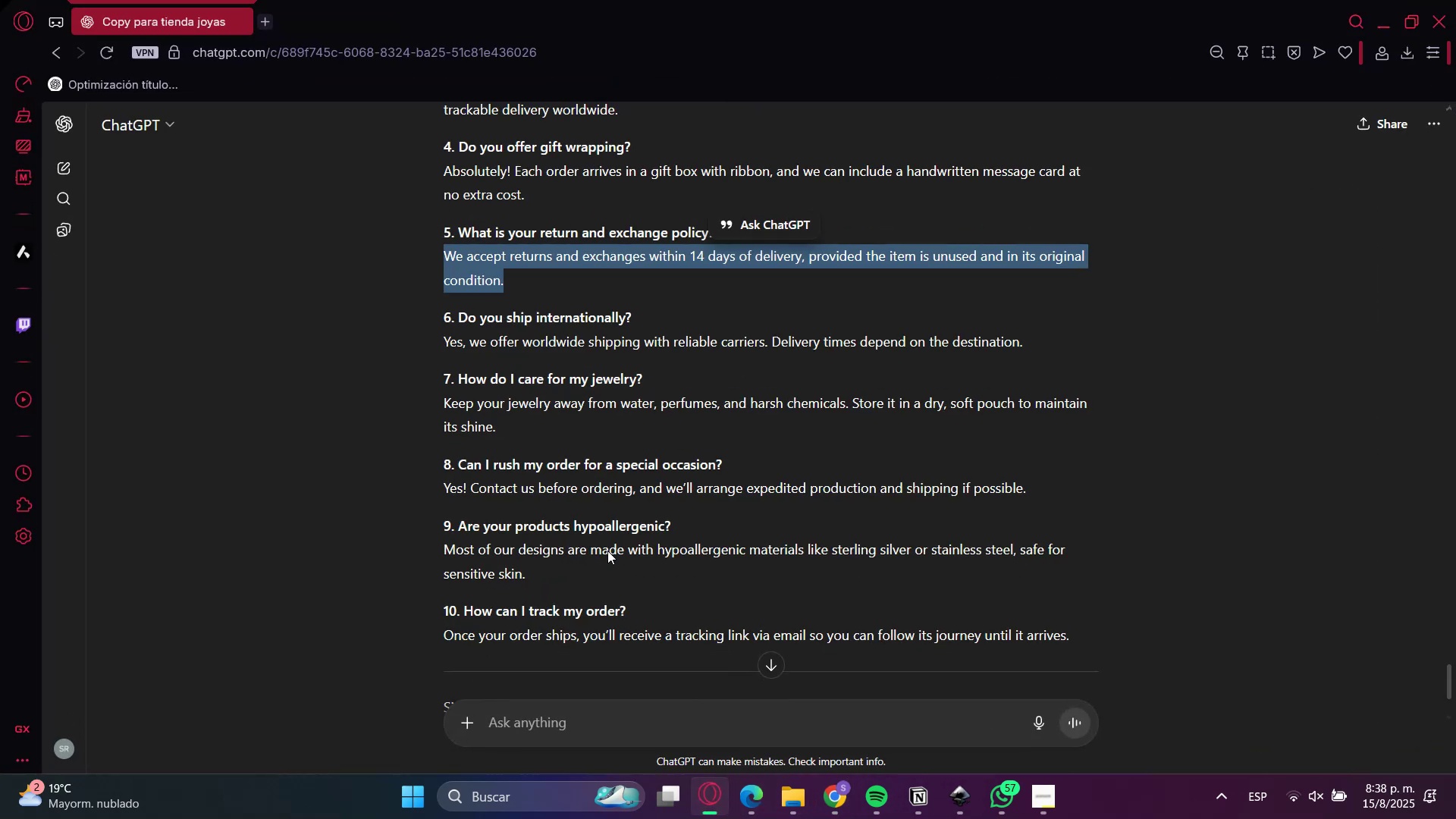 
double_click([557, 318])
 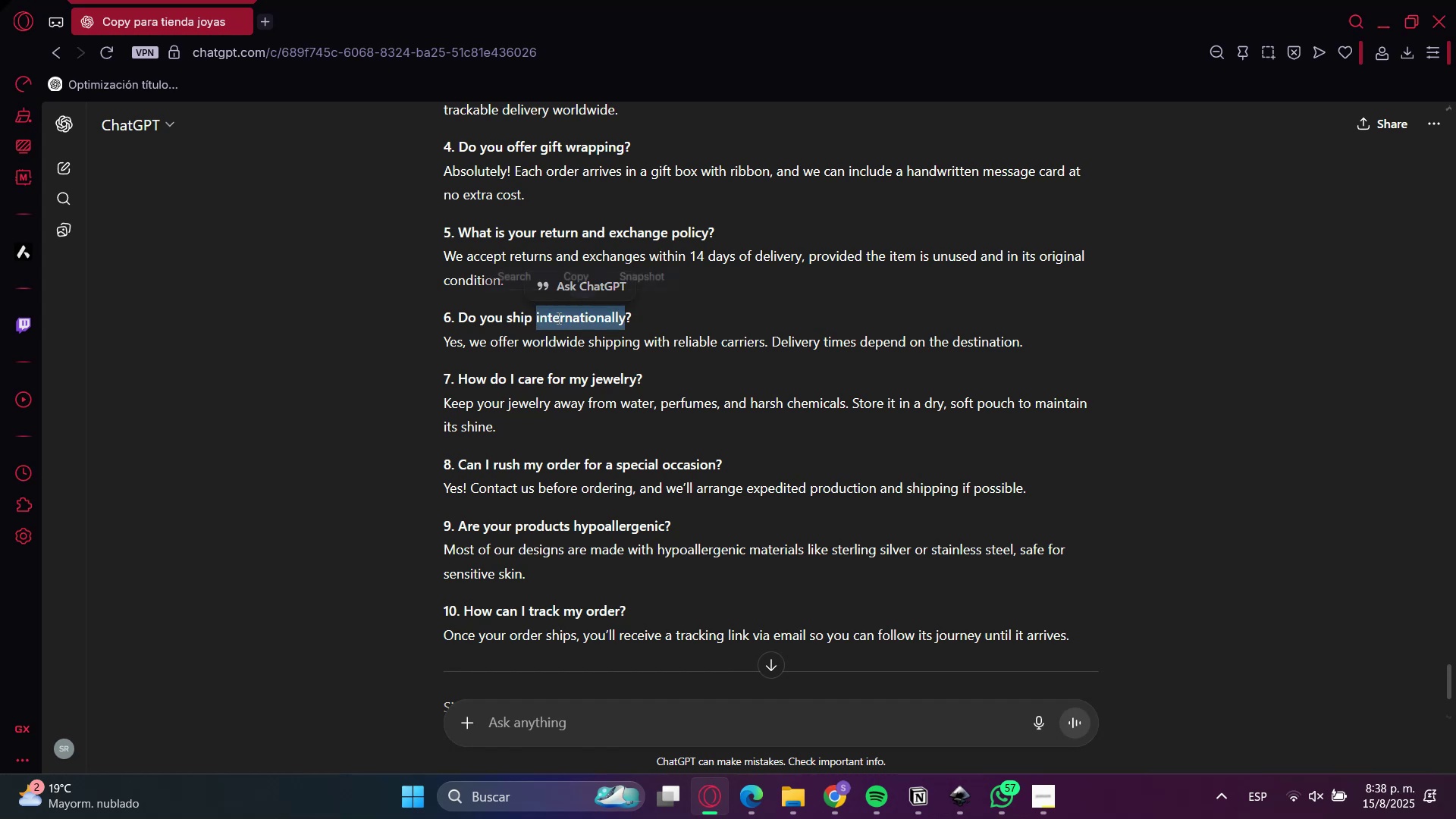 
triple_click([557, 318])
 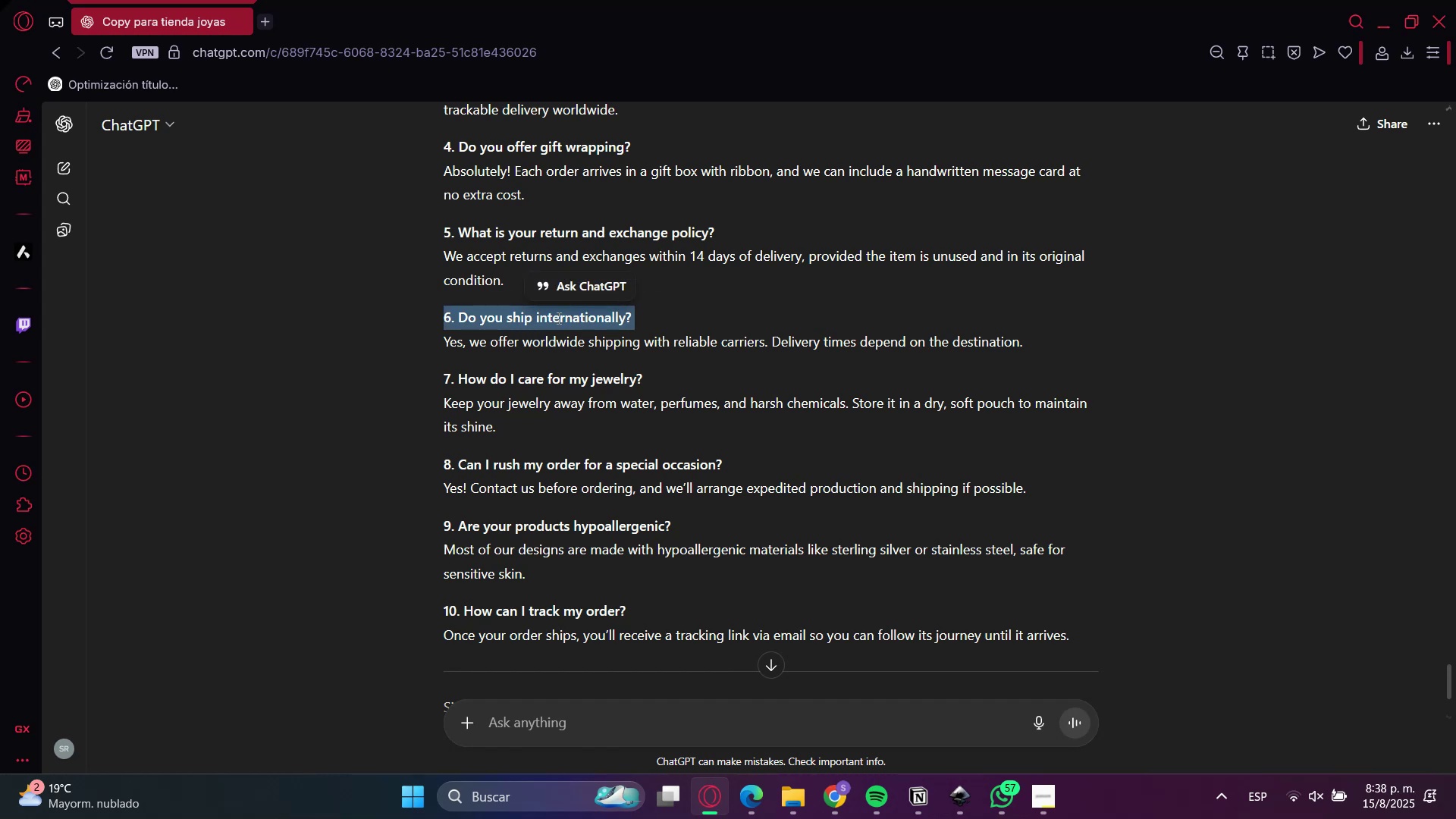 
key(Control+C)
 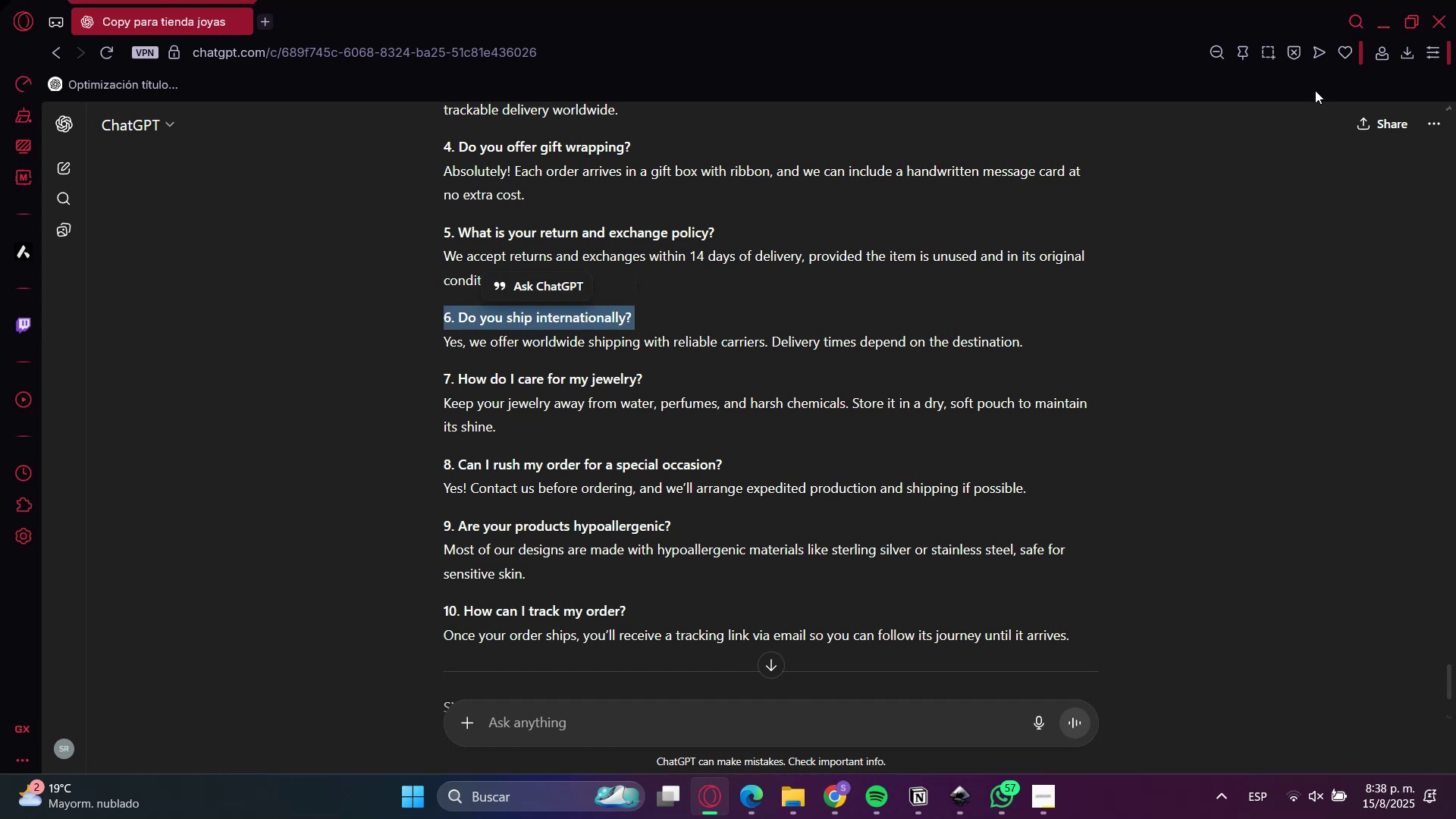 
key(Control+C)
 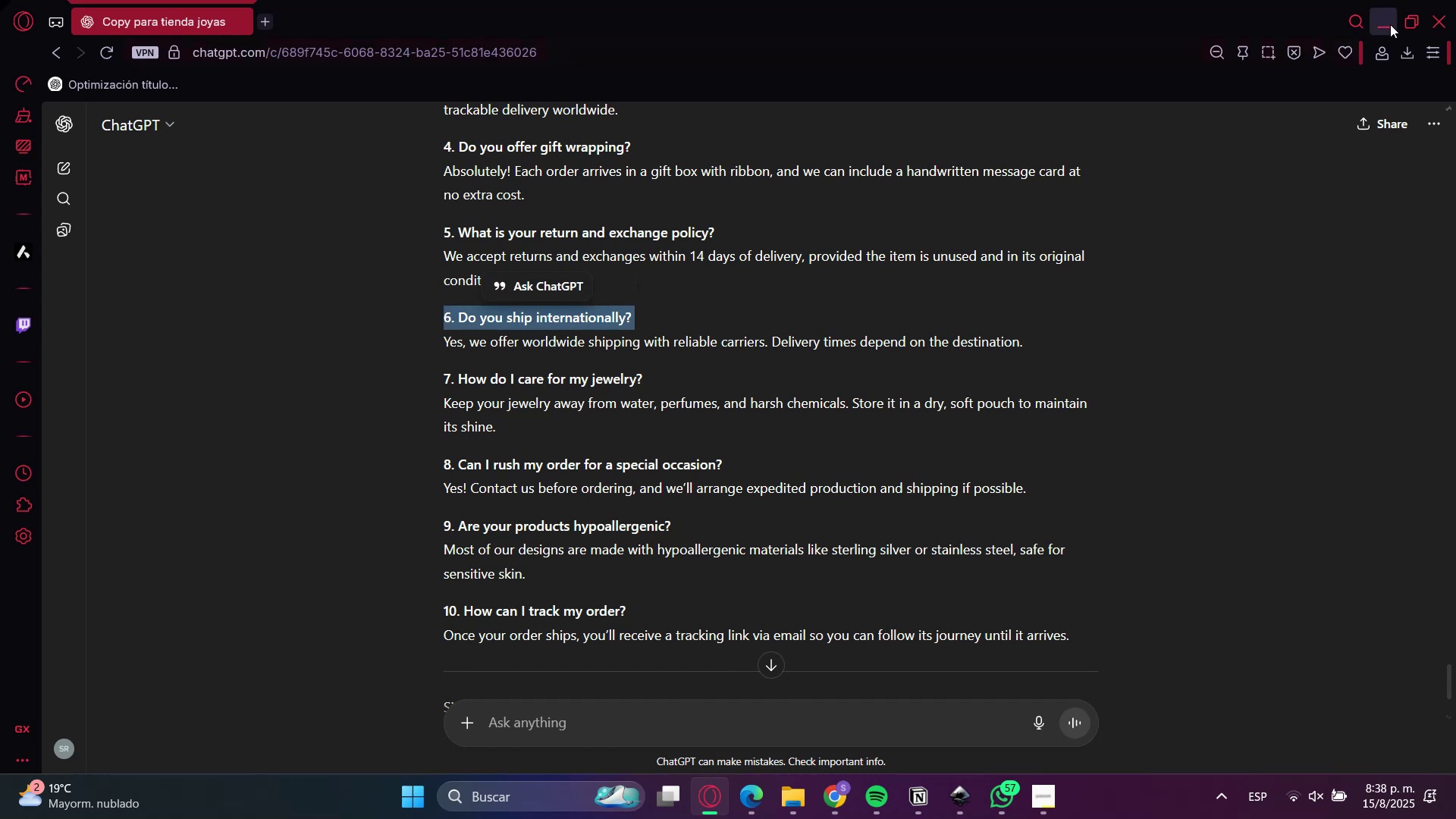 
left_click([1391, 24])
 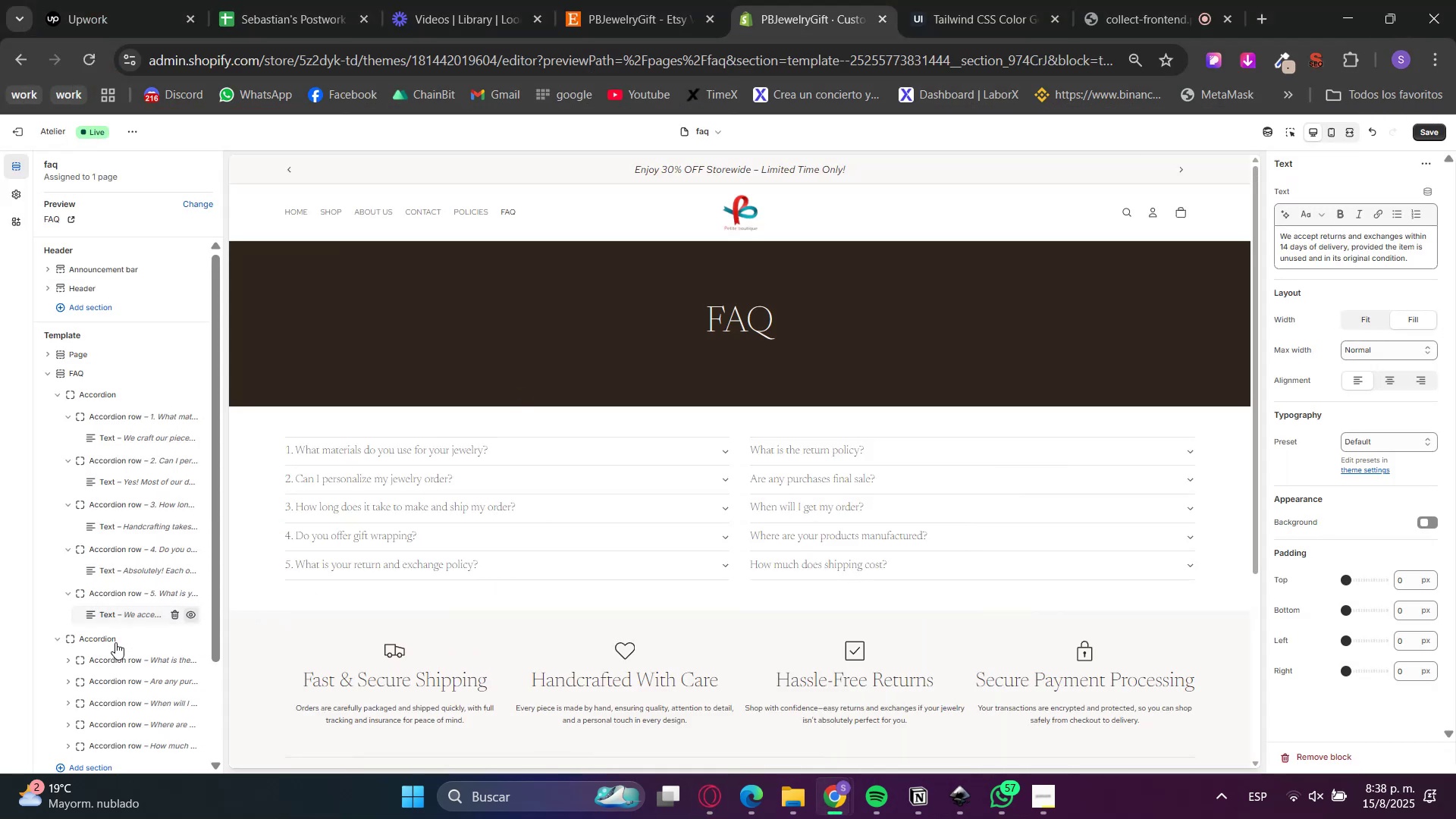 
left_click([105, 661])
 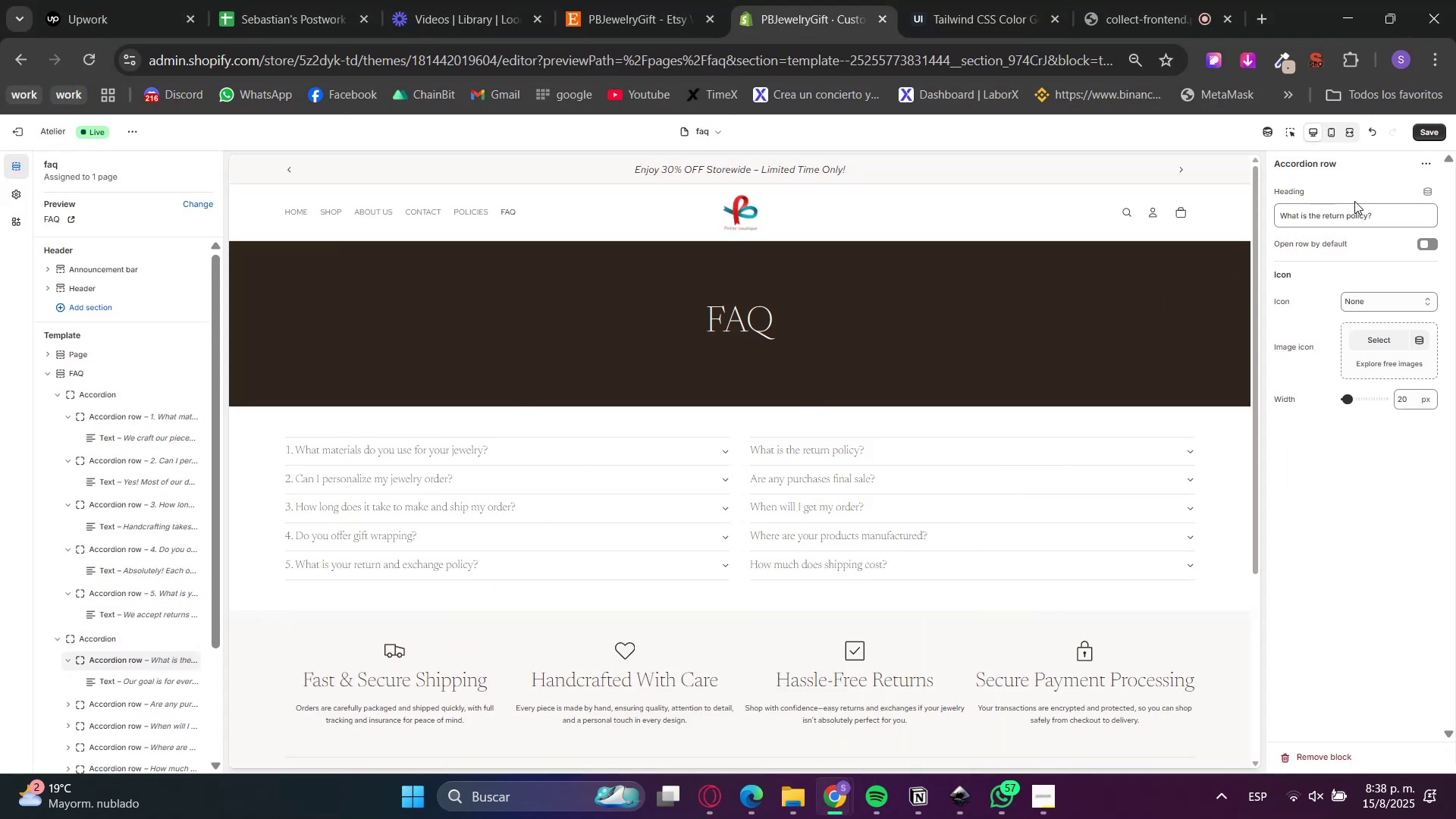 
double_click([1341, 225])
 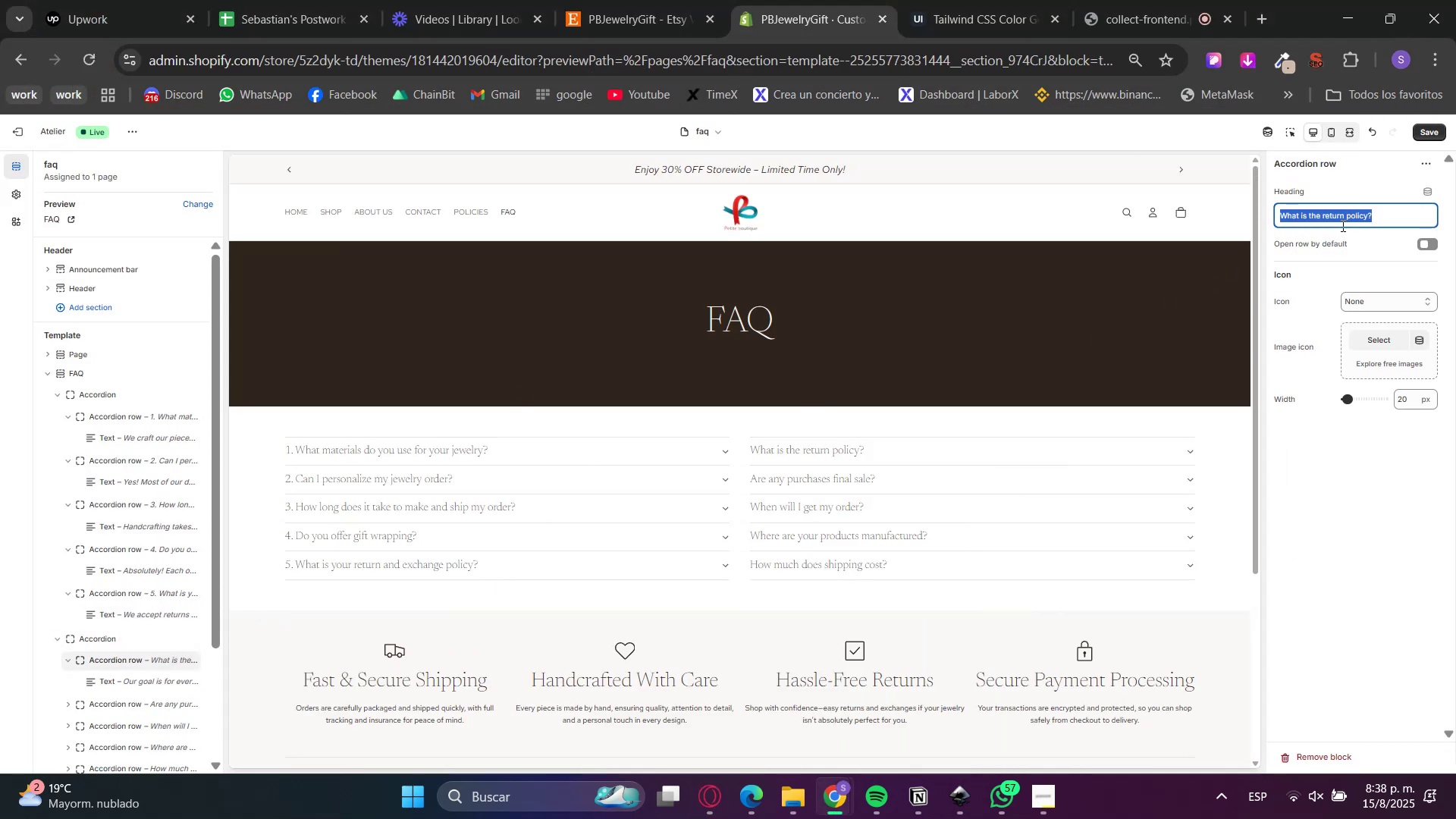 
key(Control+ControlLeft)
 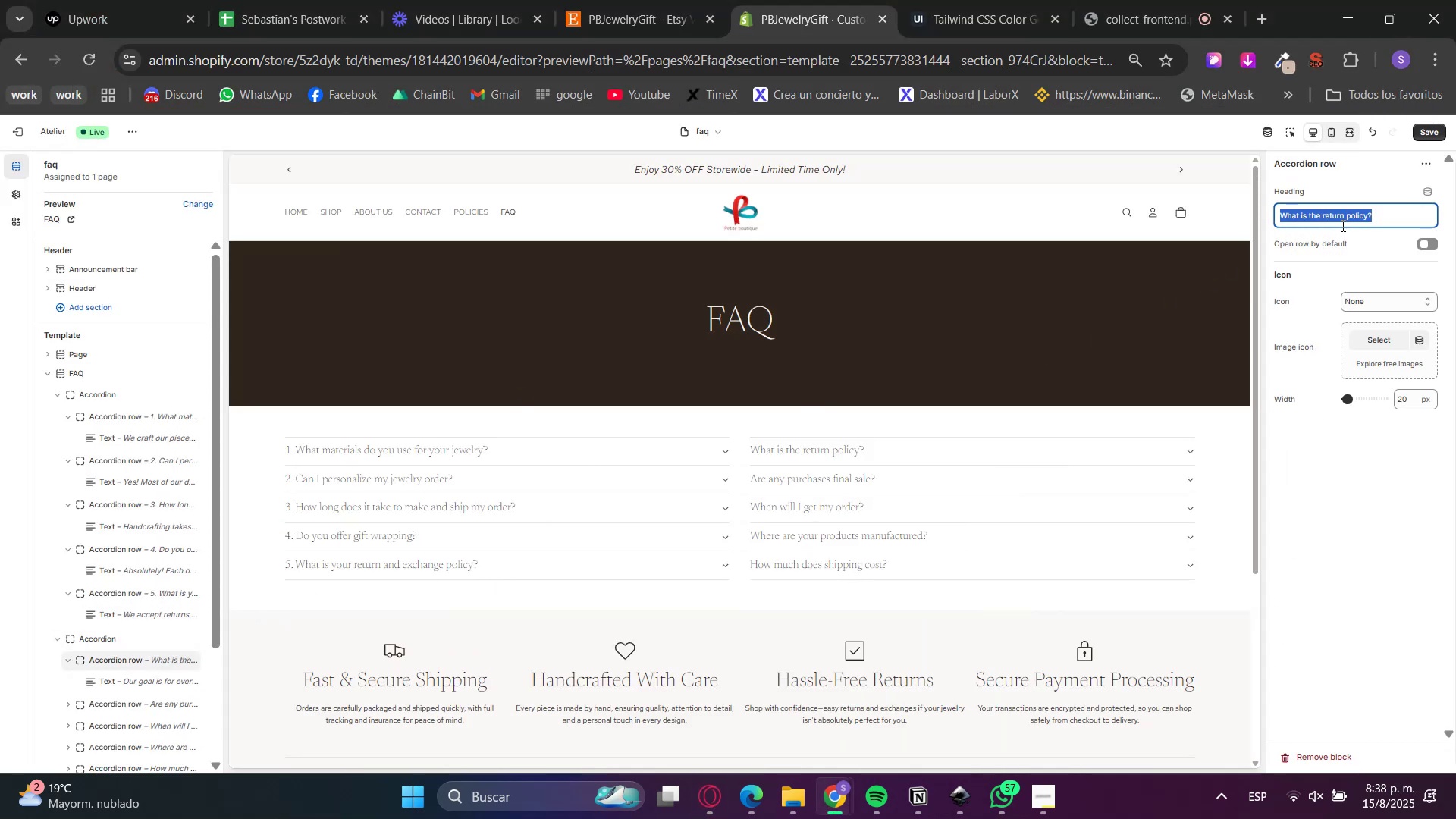 
triple_click([1341, 225])
 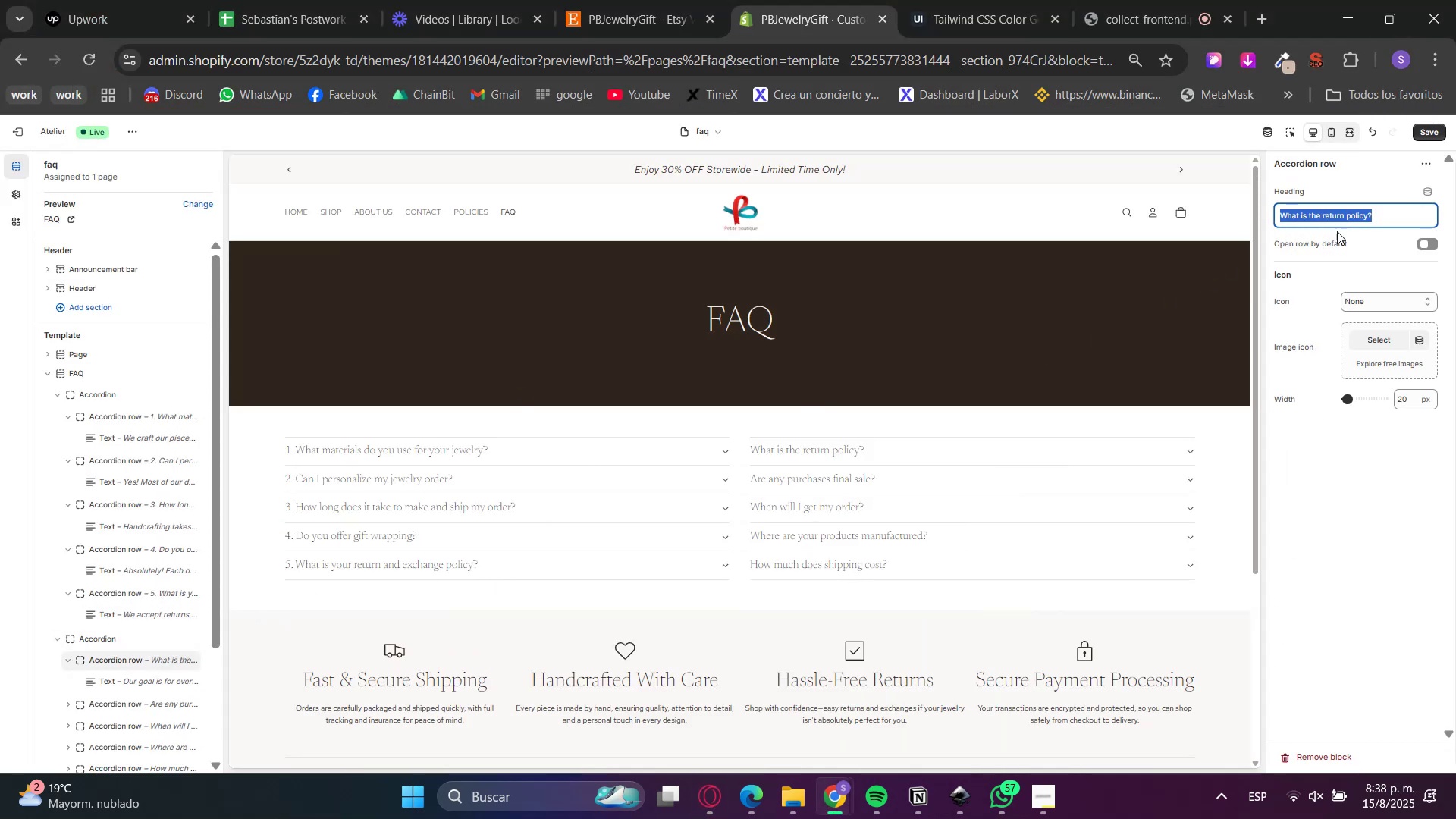 
key(Control+V)
 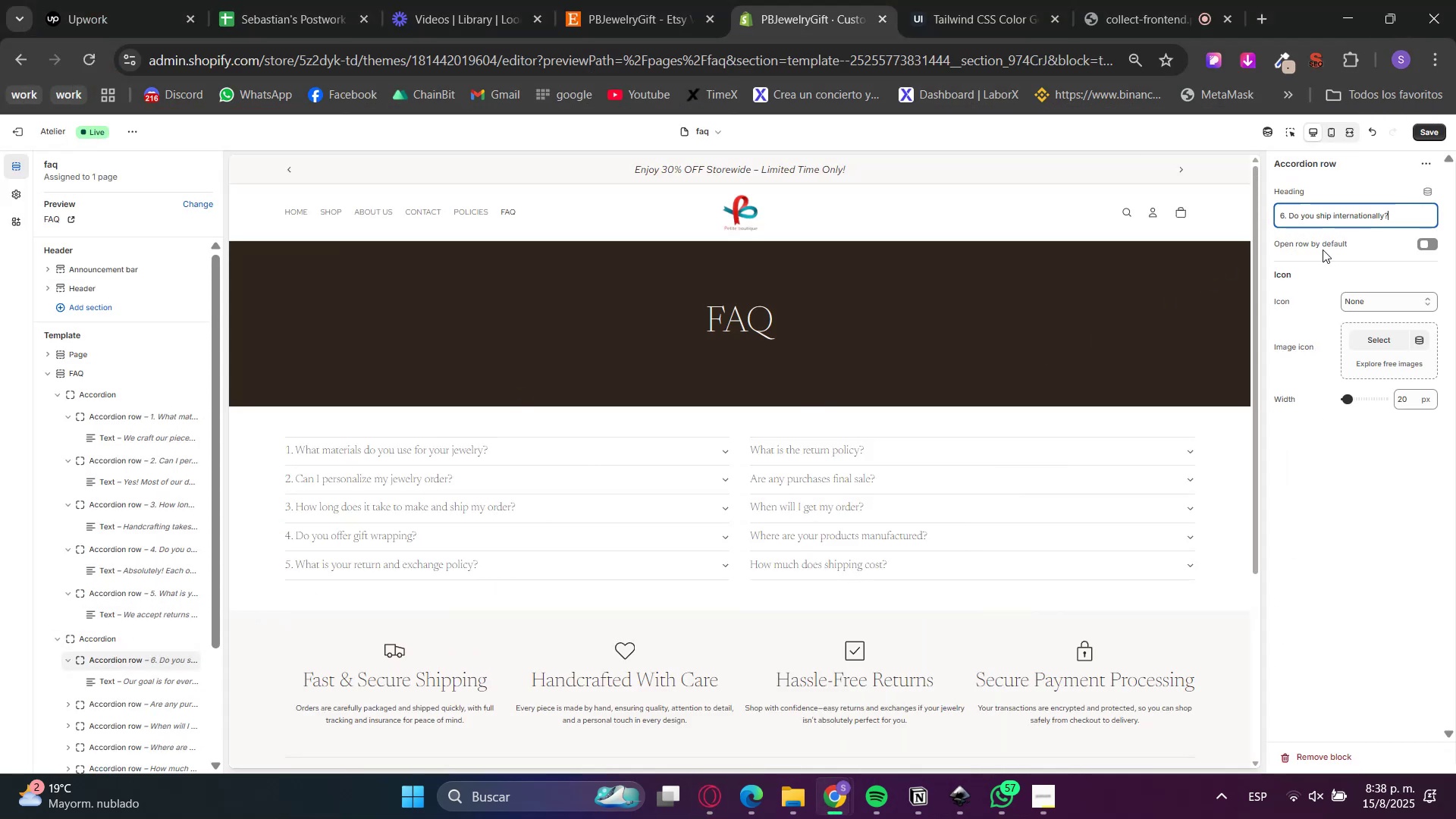 
triple_click([1323, 250])
 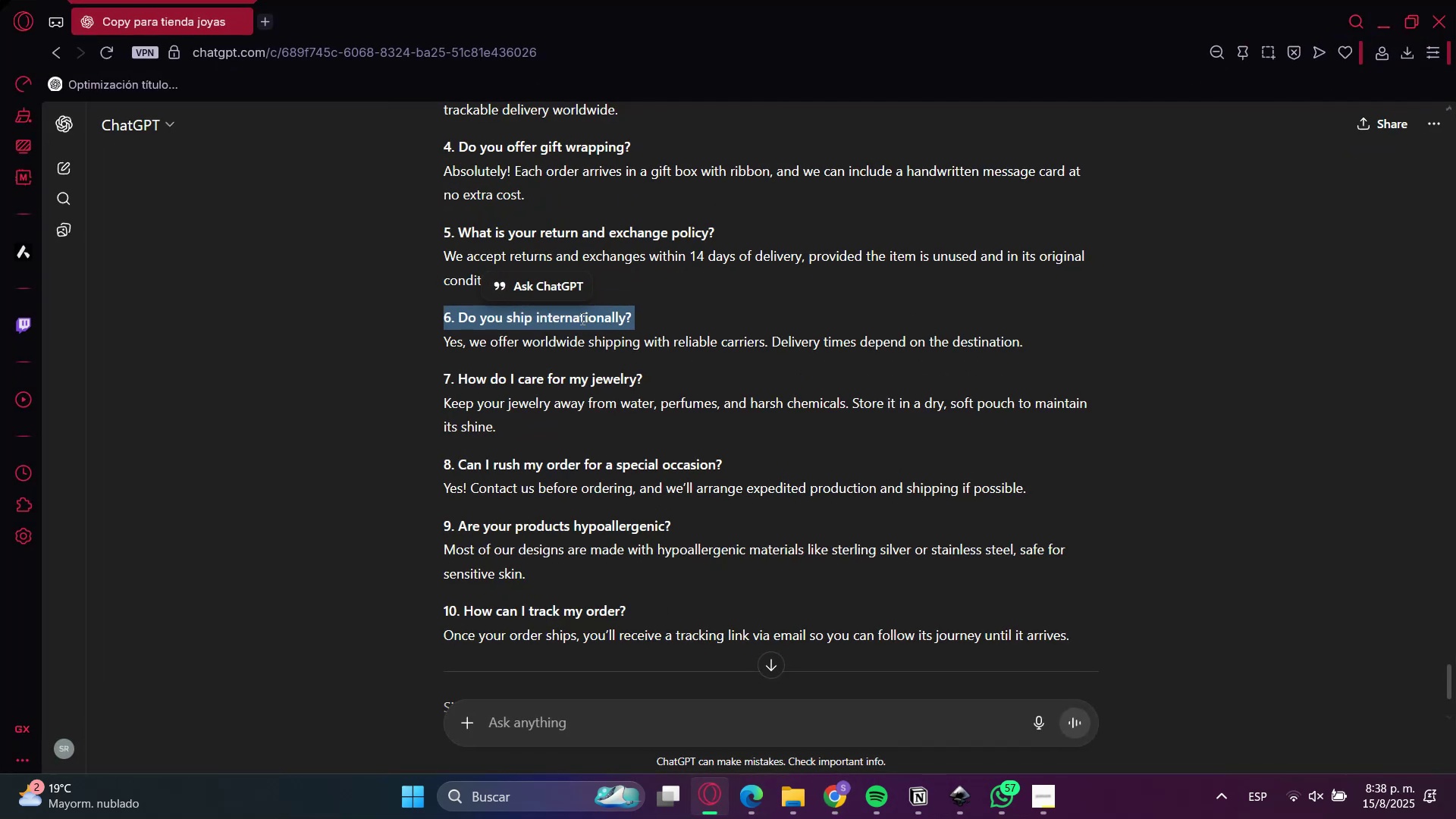 
double_click([574, 331])
 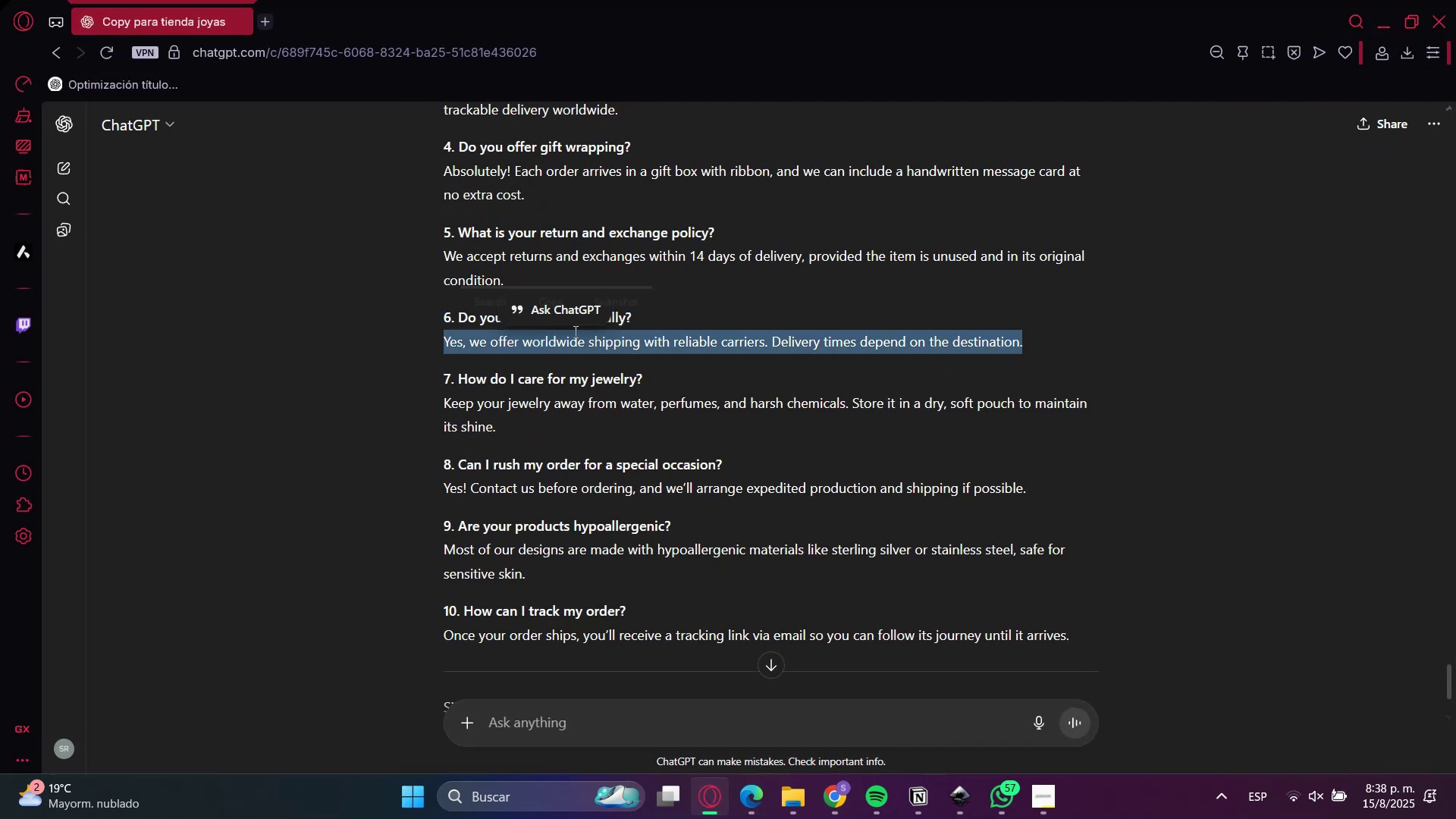 
triple_click([574, 331])
 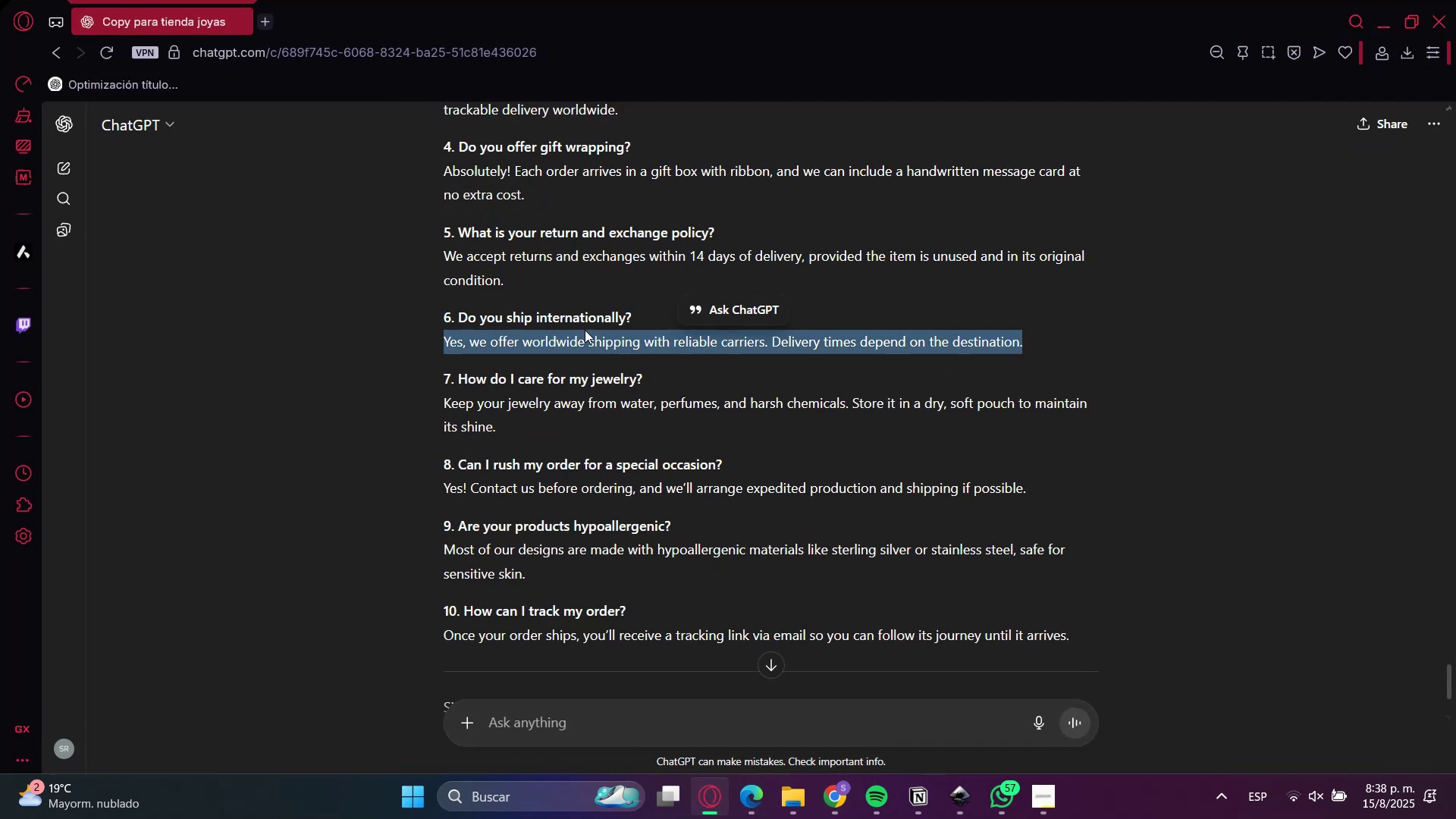 
key(Control+C)
 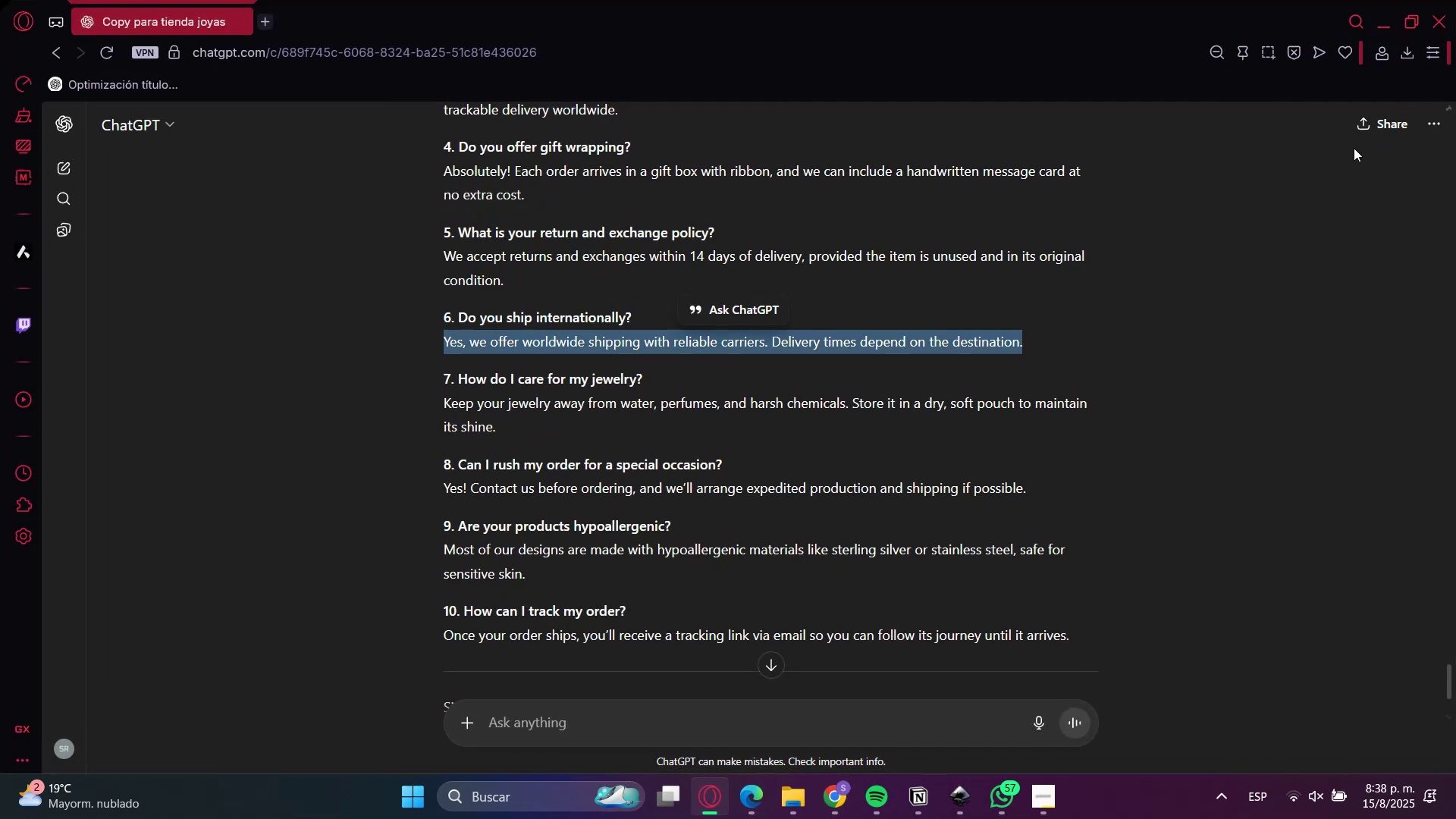 
key(Control+C)
 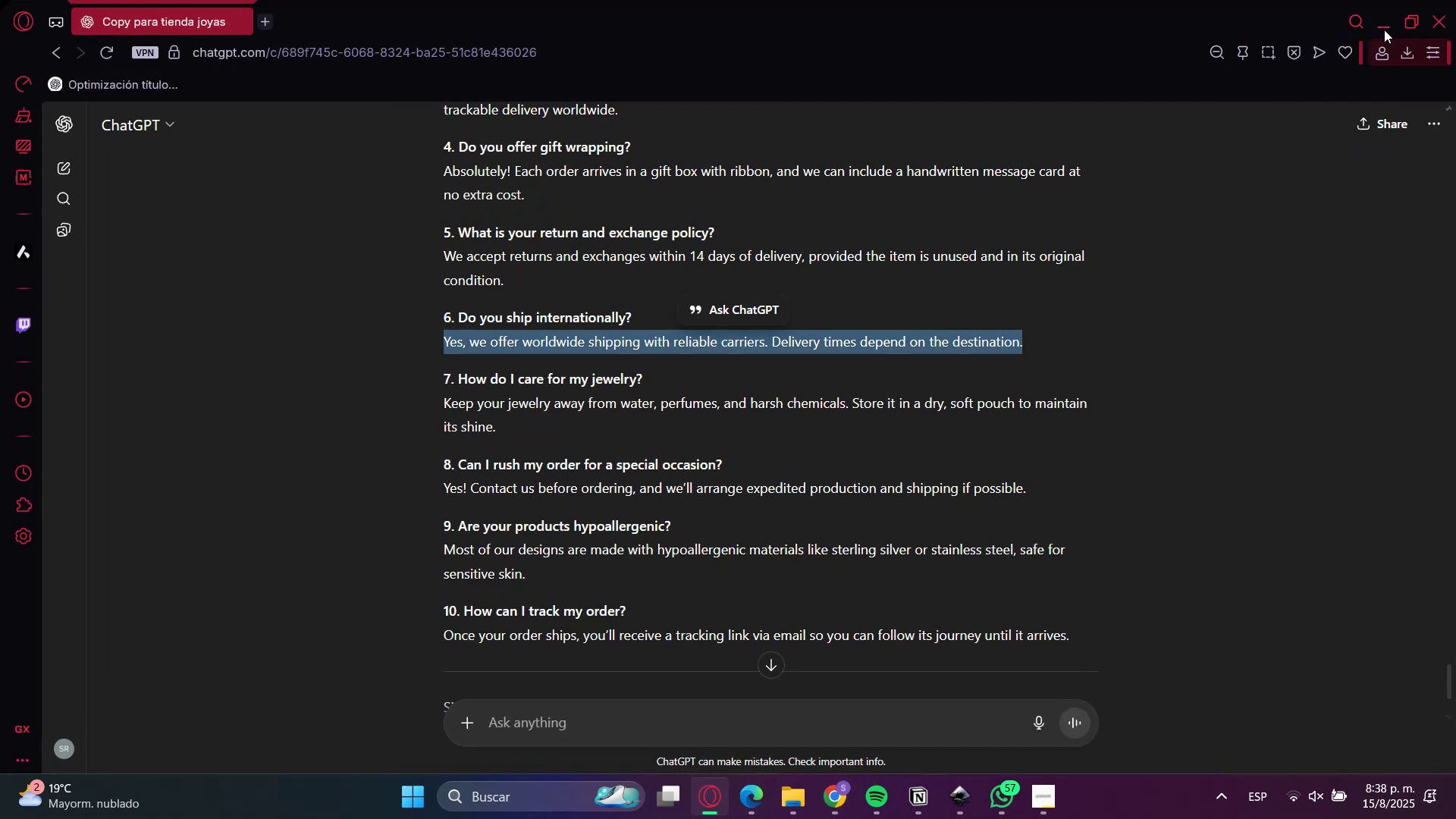 
left_click([1384, 27])
 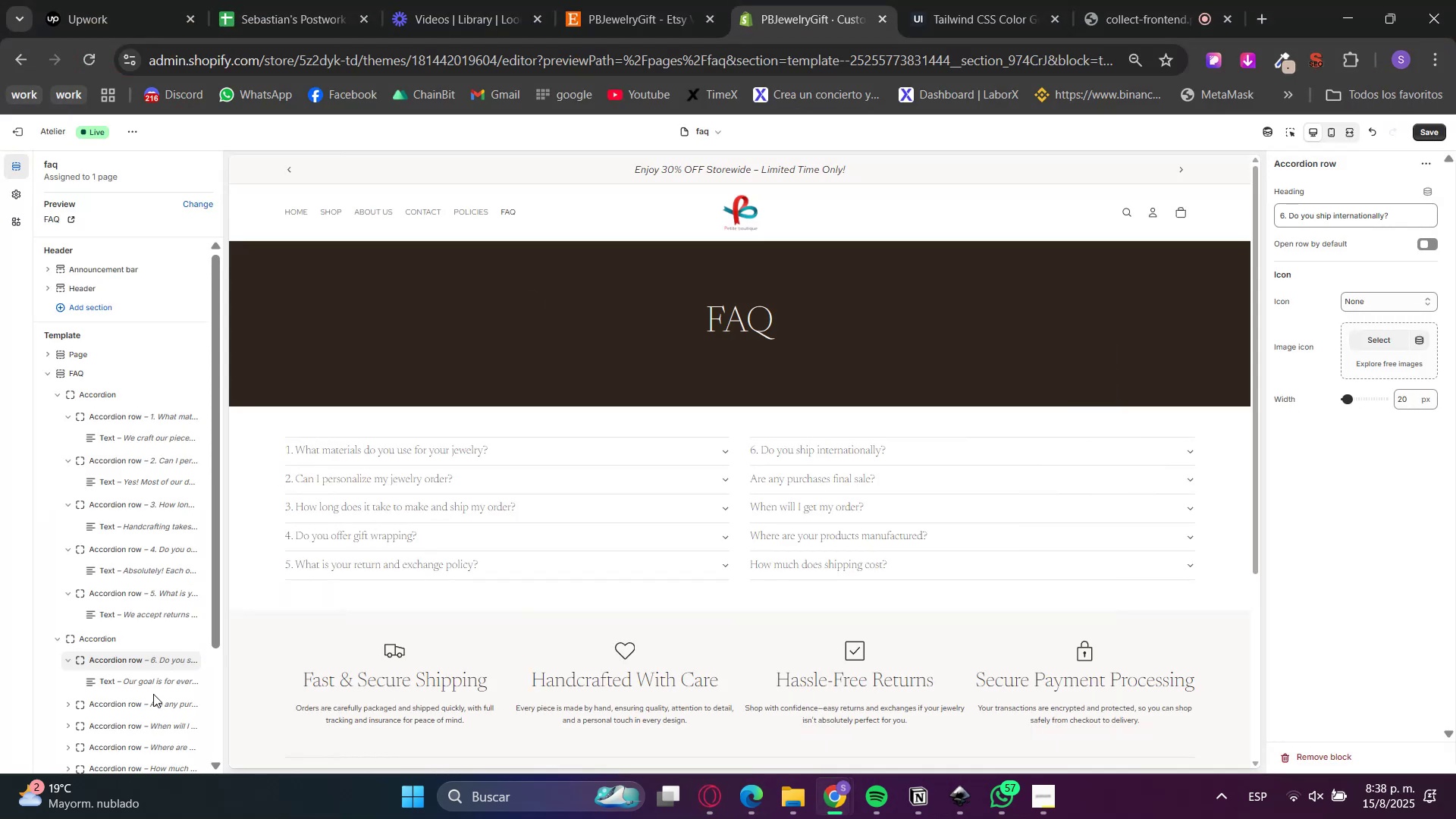 
left_click([133, 681])
 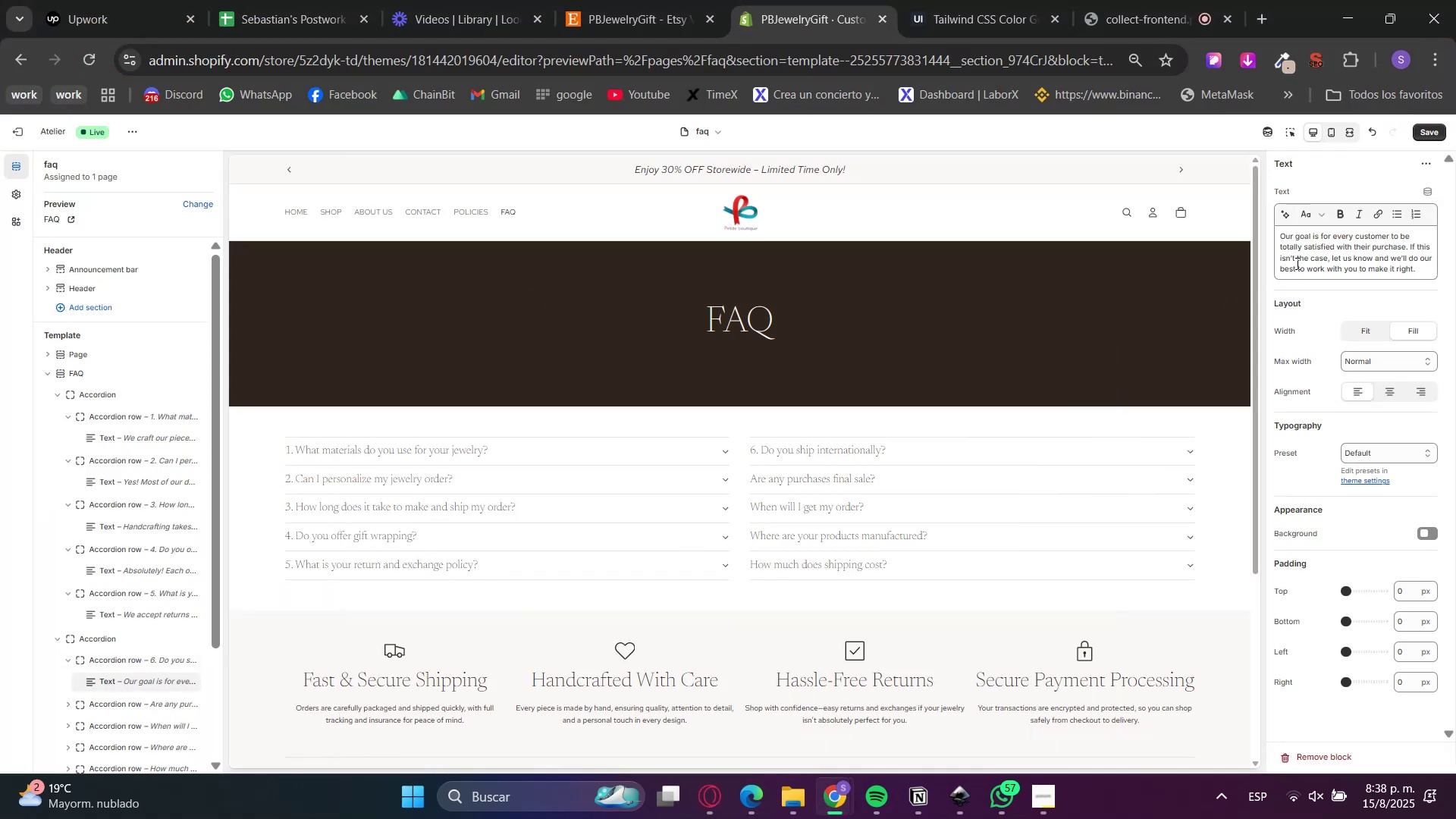 
double_click([1306, 257])
 